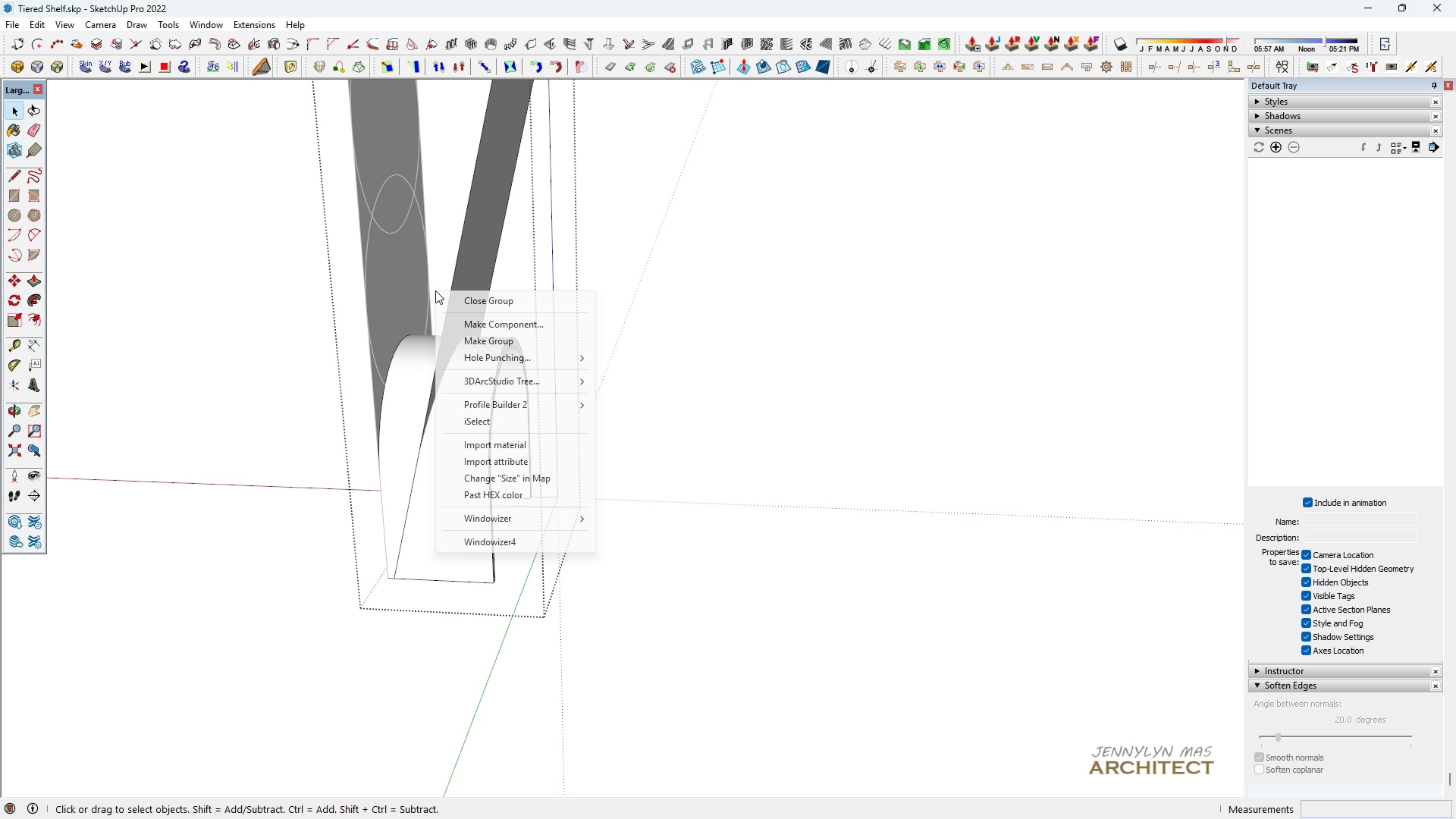 
right_click([435, 290])
 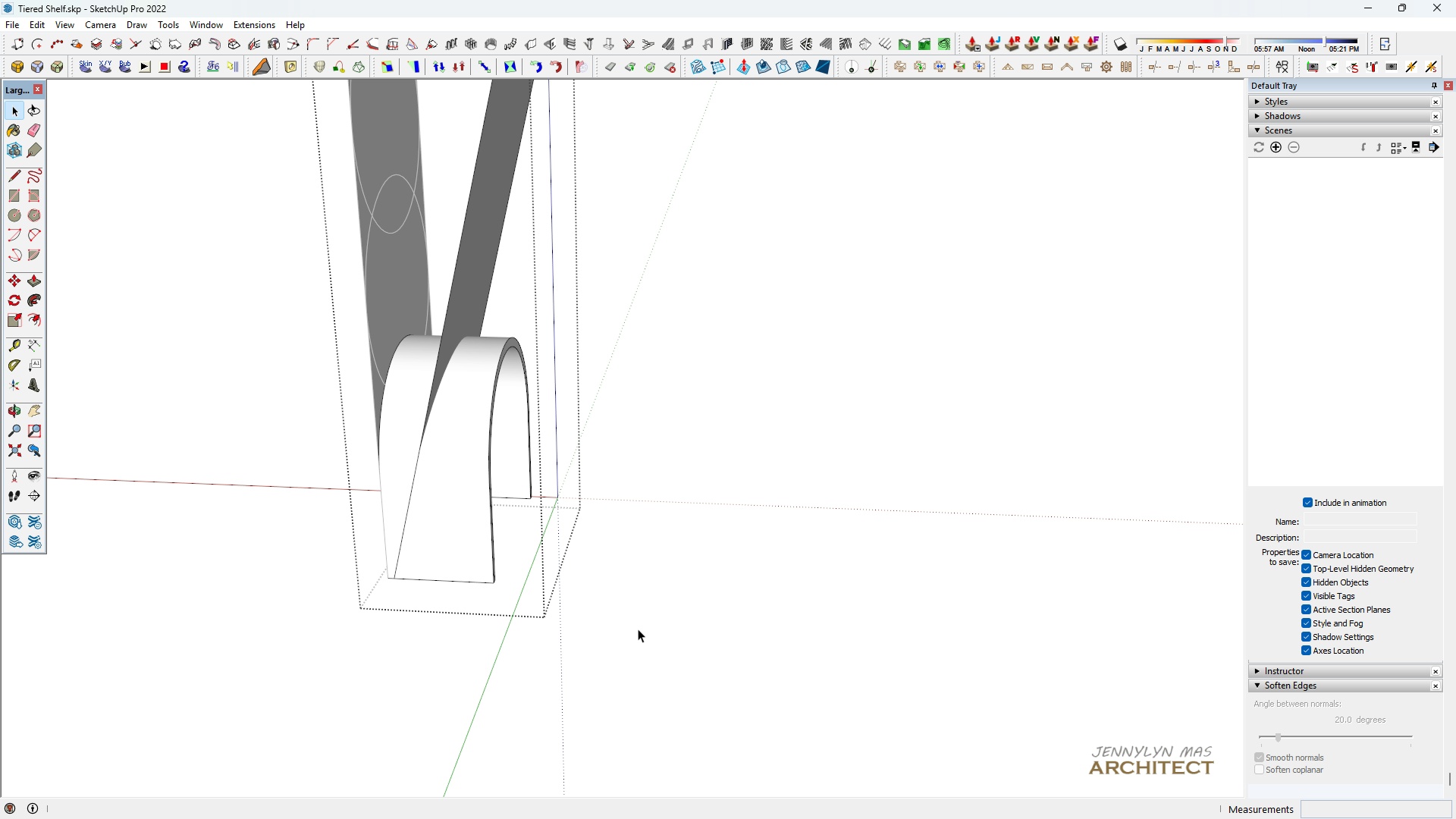 
left_click([638, 629])
 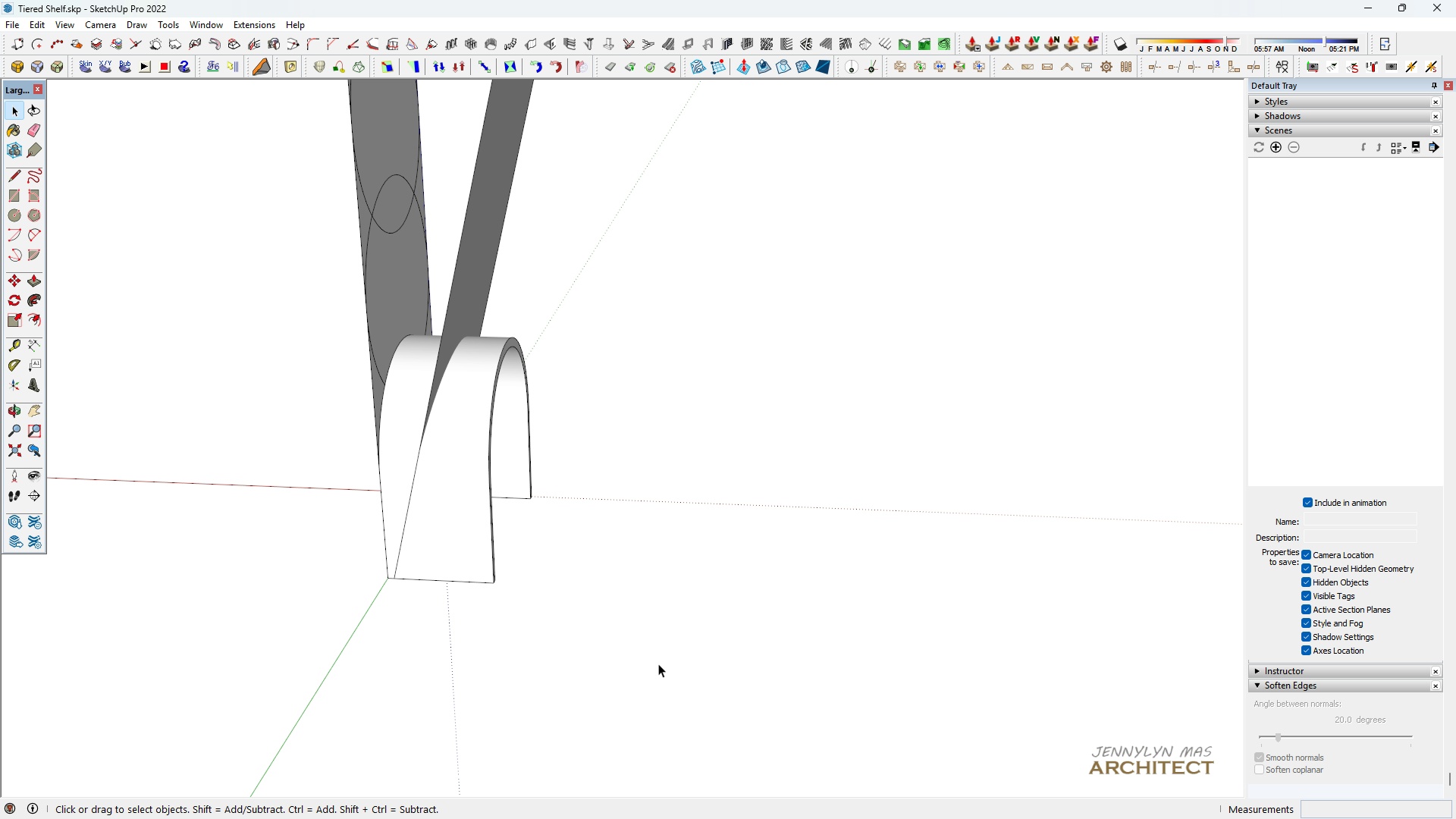 
left_click_drag(start_coordinate=[658, 663], to_coordinate=[373, 272])
 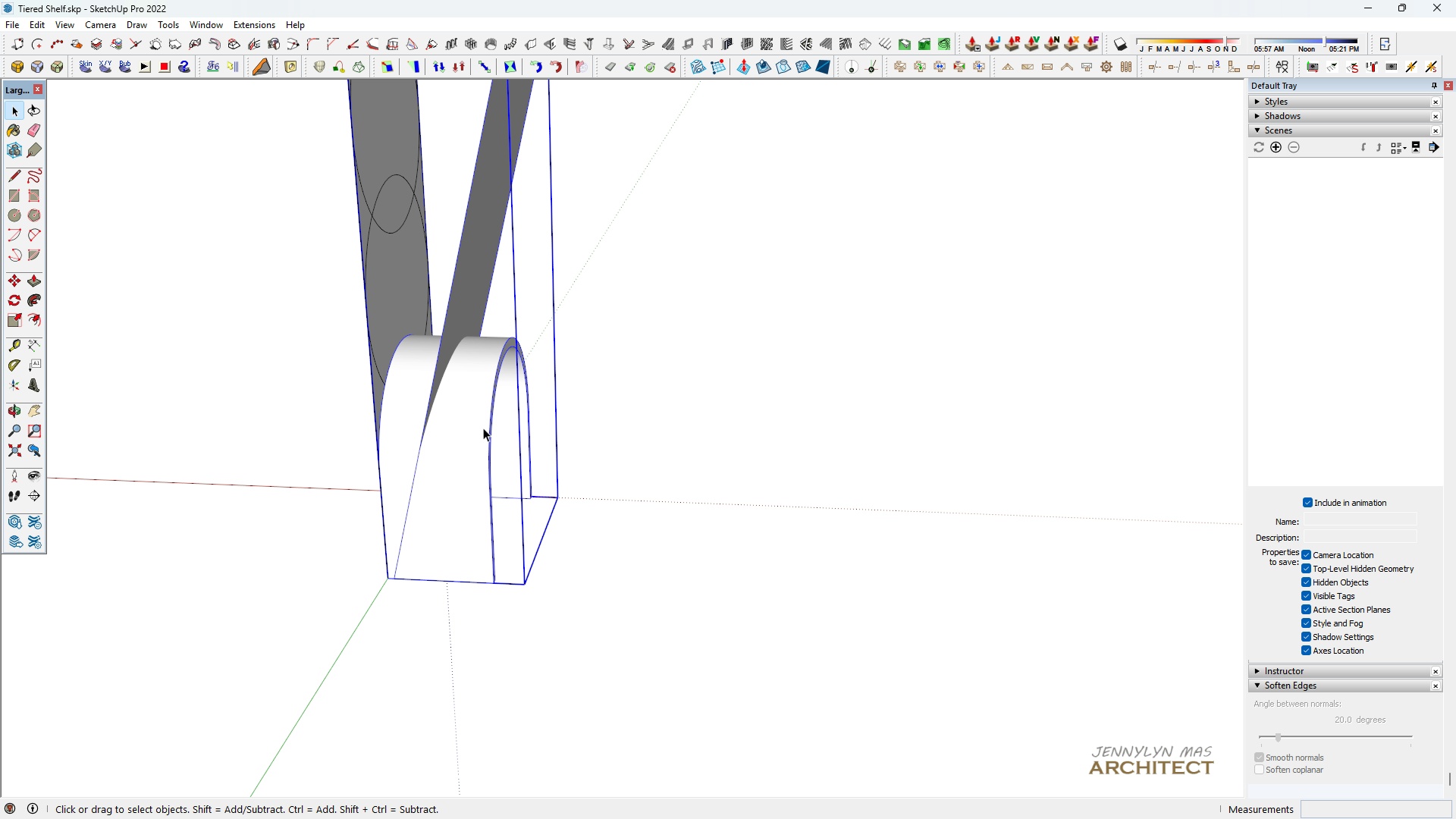 
double_click([483, 428])
 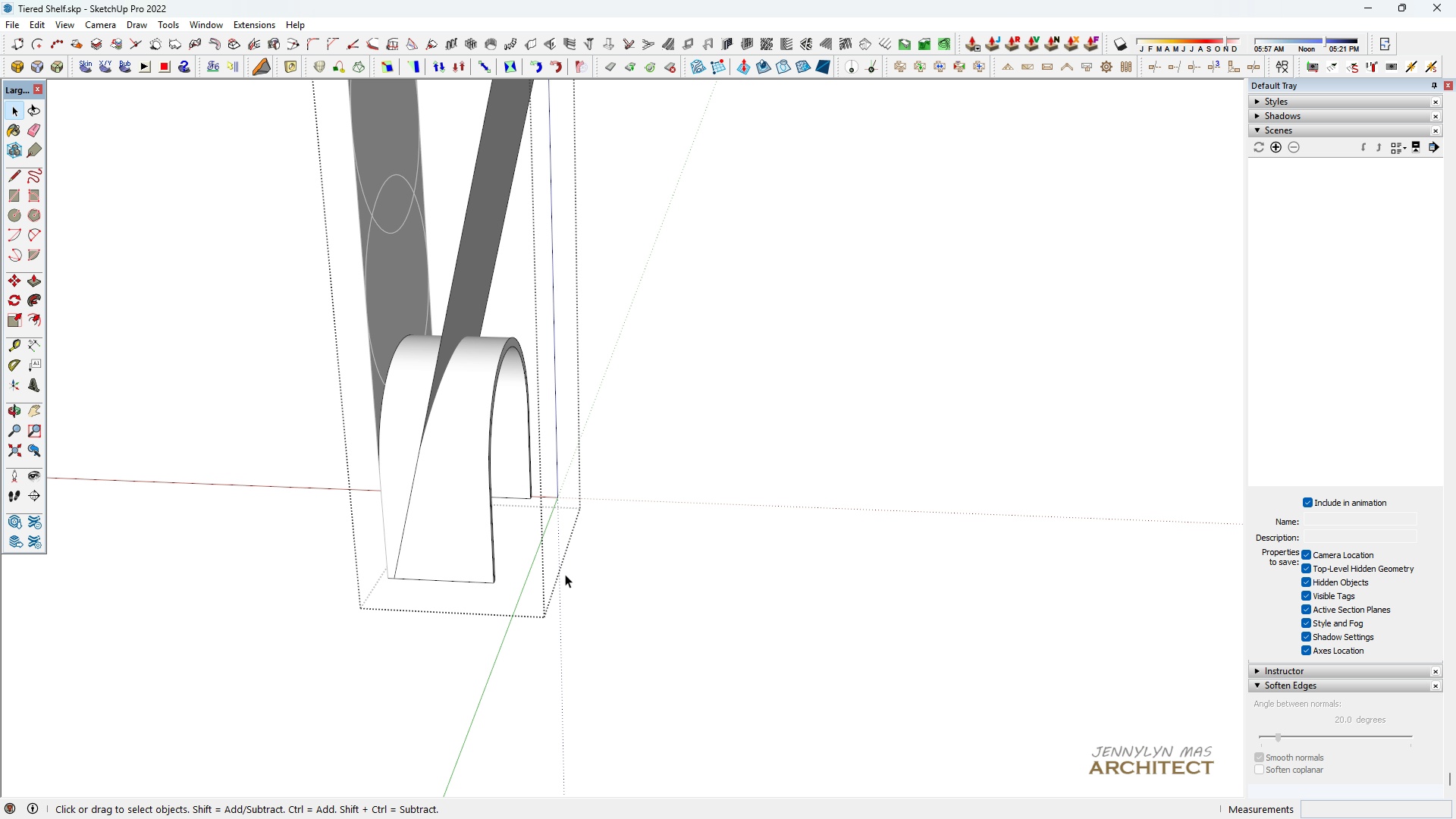 
left_click_drag(start_coordinate=[565, 575], to_coordinate=[448, 344])
 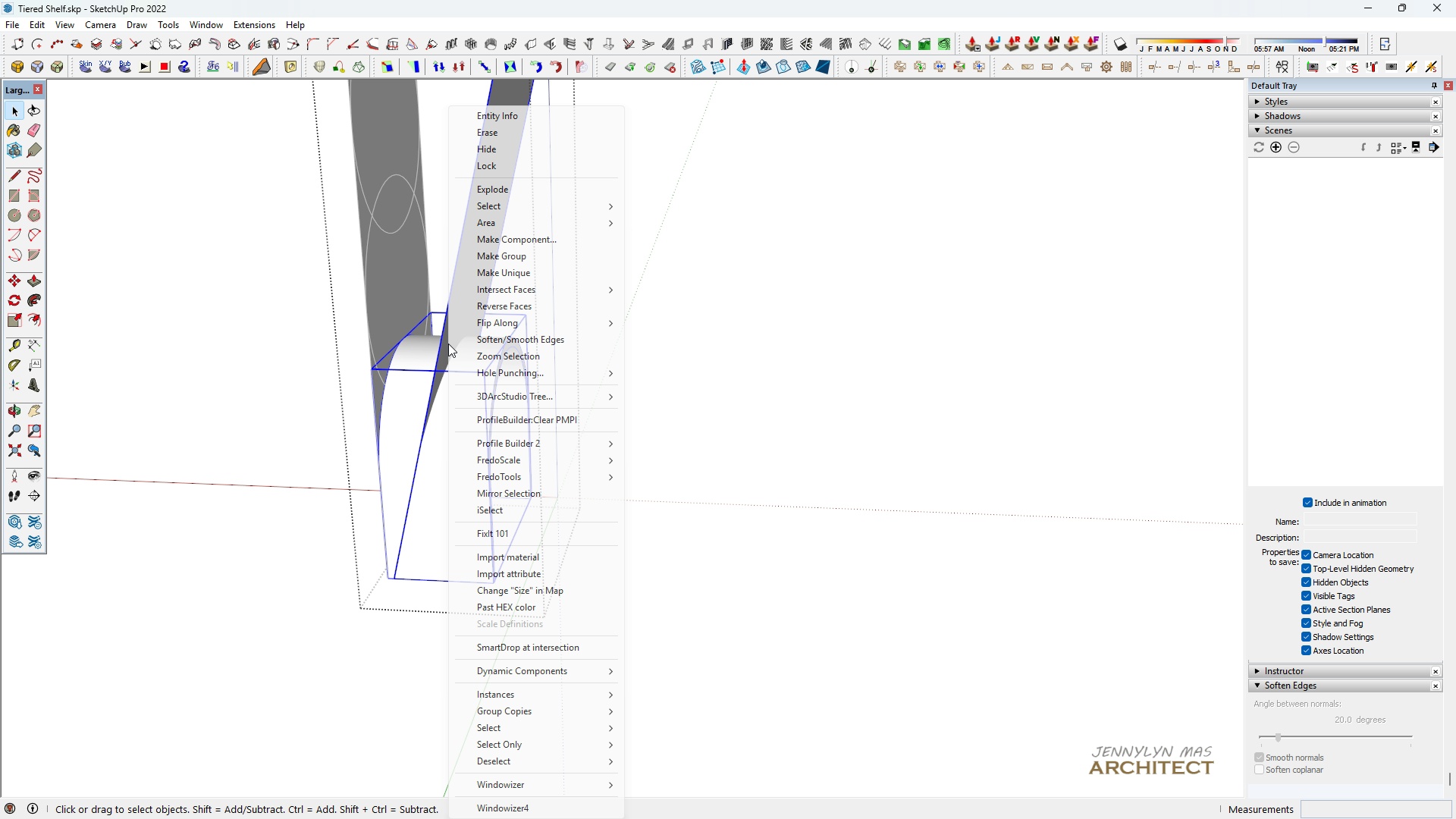 
right_click([448, 344])
 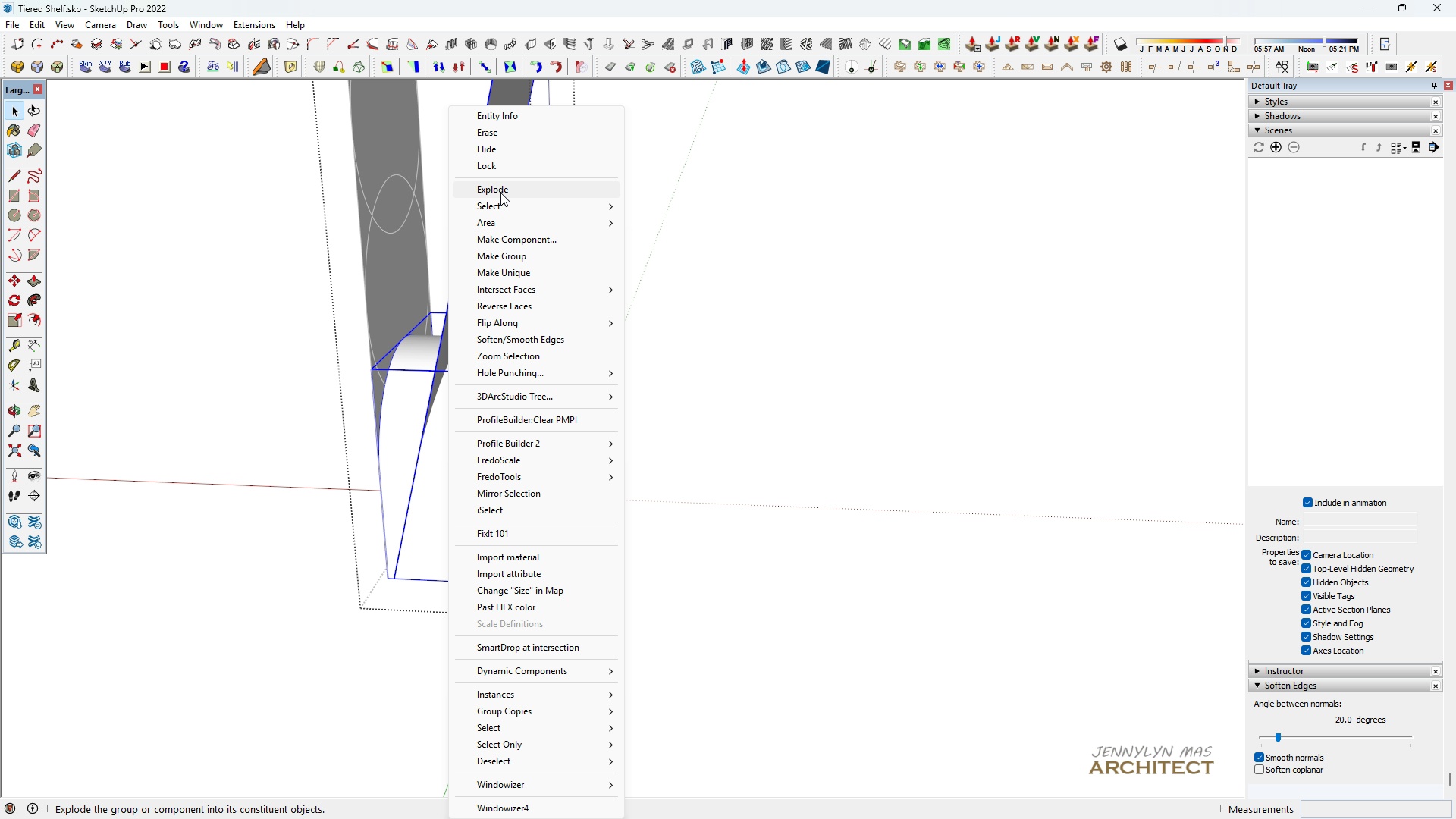 
left_click([500, 190])
 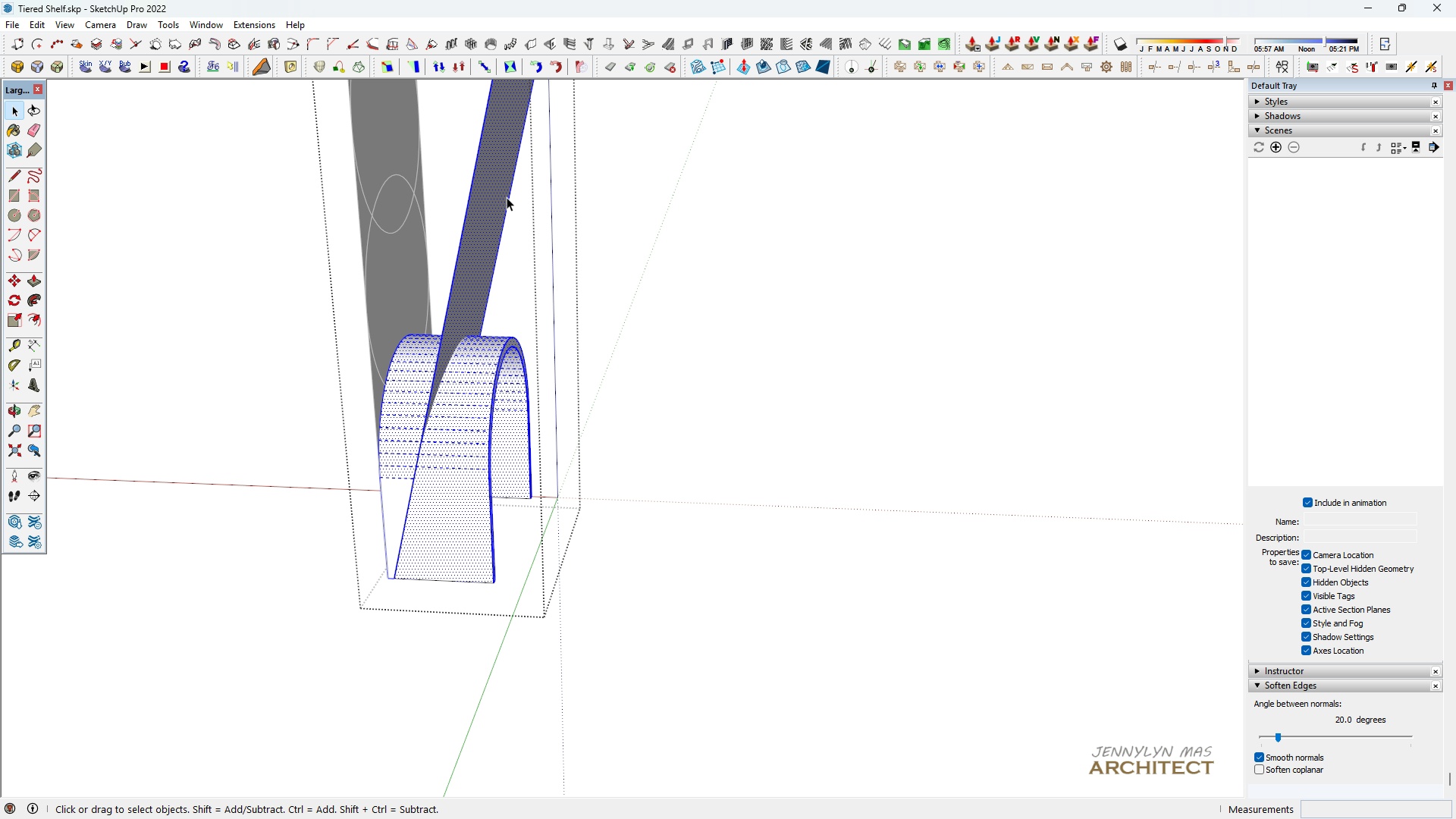 
right_click([479, 199])
 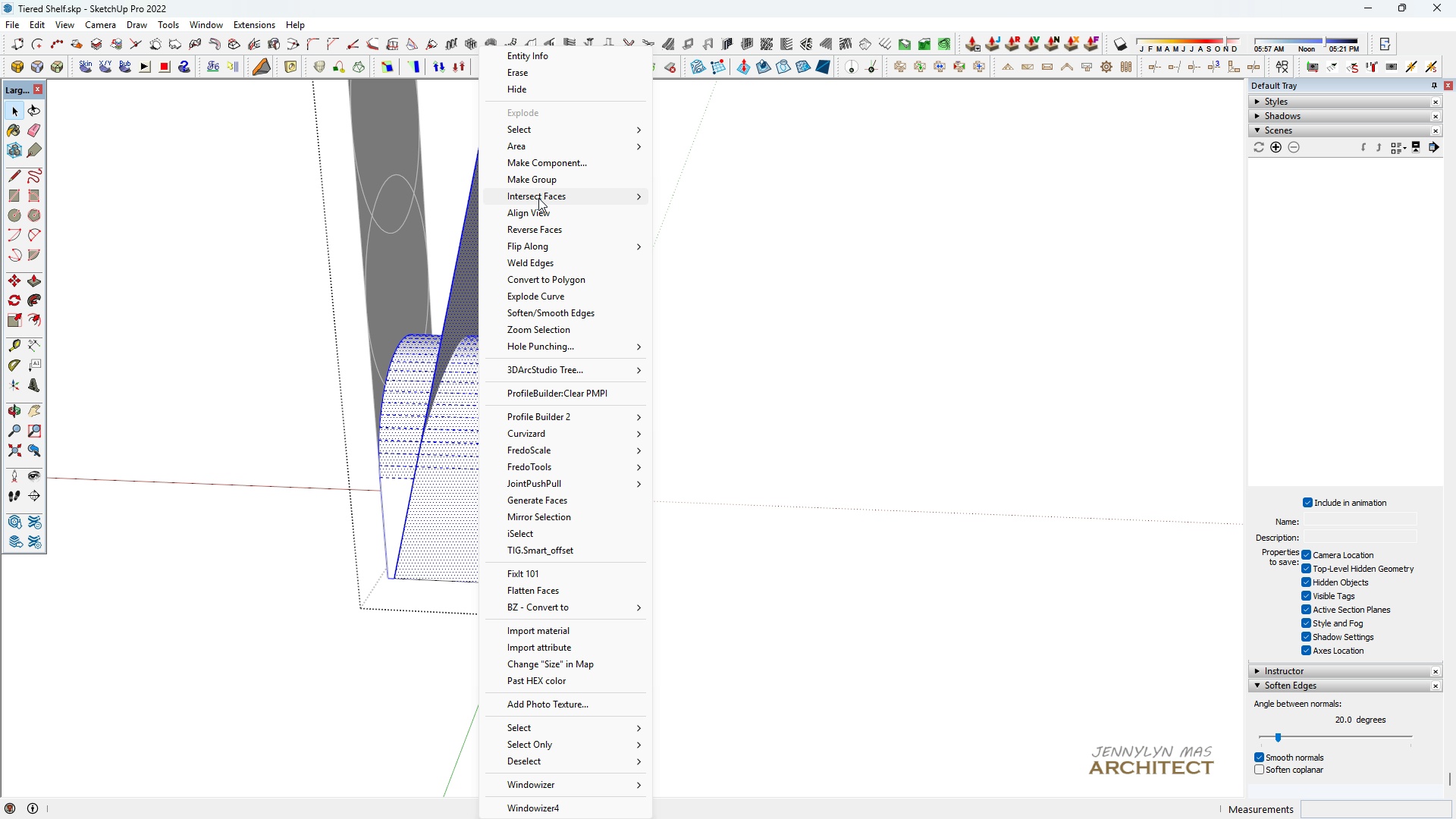 
left_click([541, 194])
 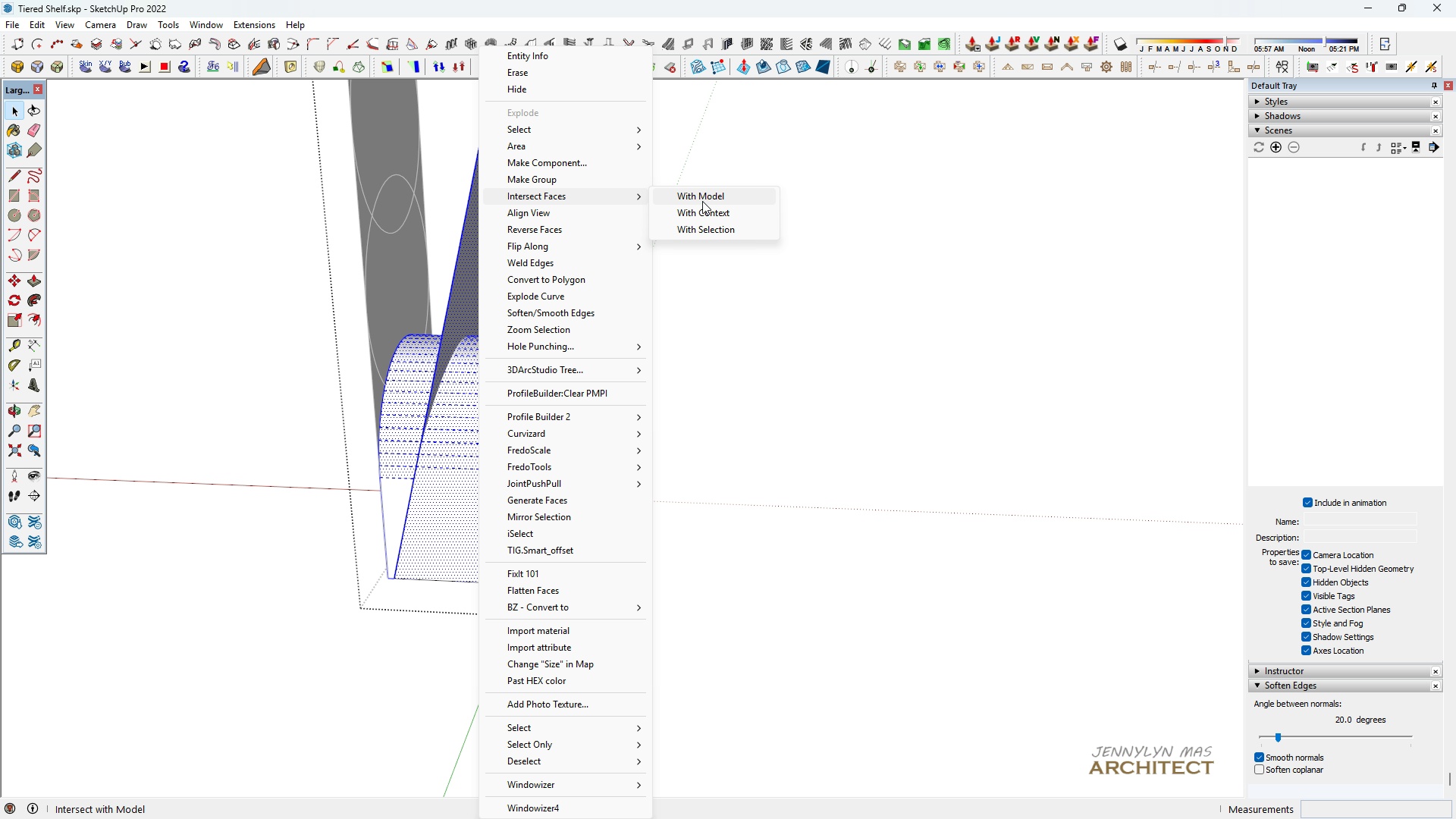 
left_click([702, 201])
 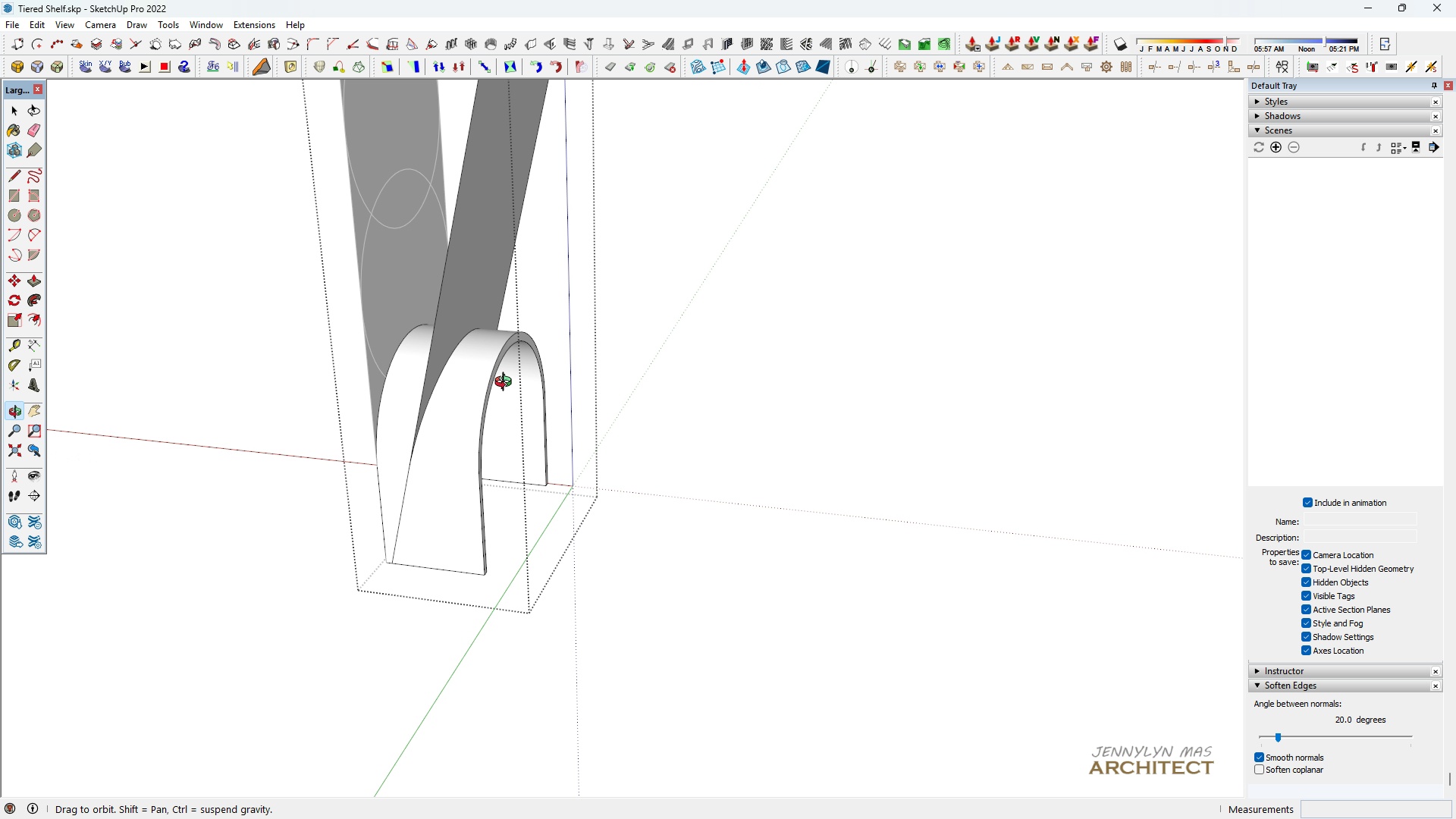 
scroll: coordinate [496, 347], scroll_direction: up, amount: 2.0
 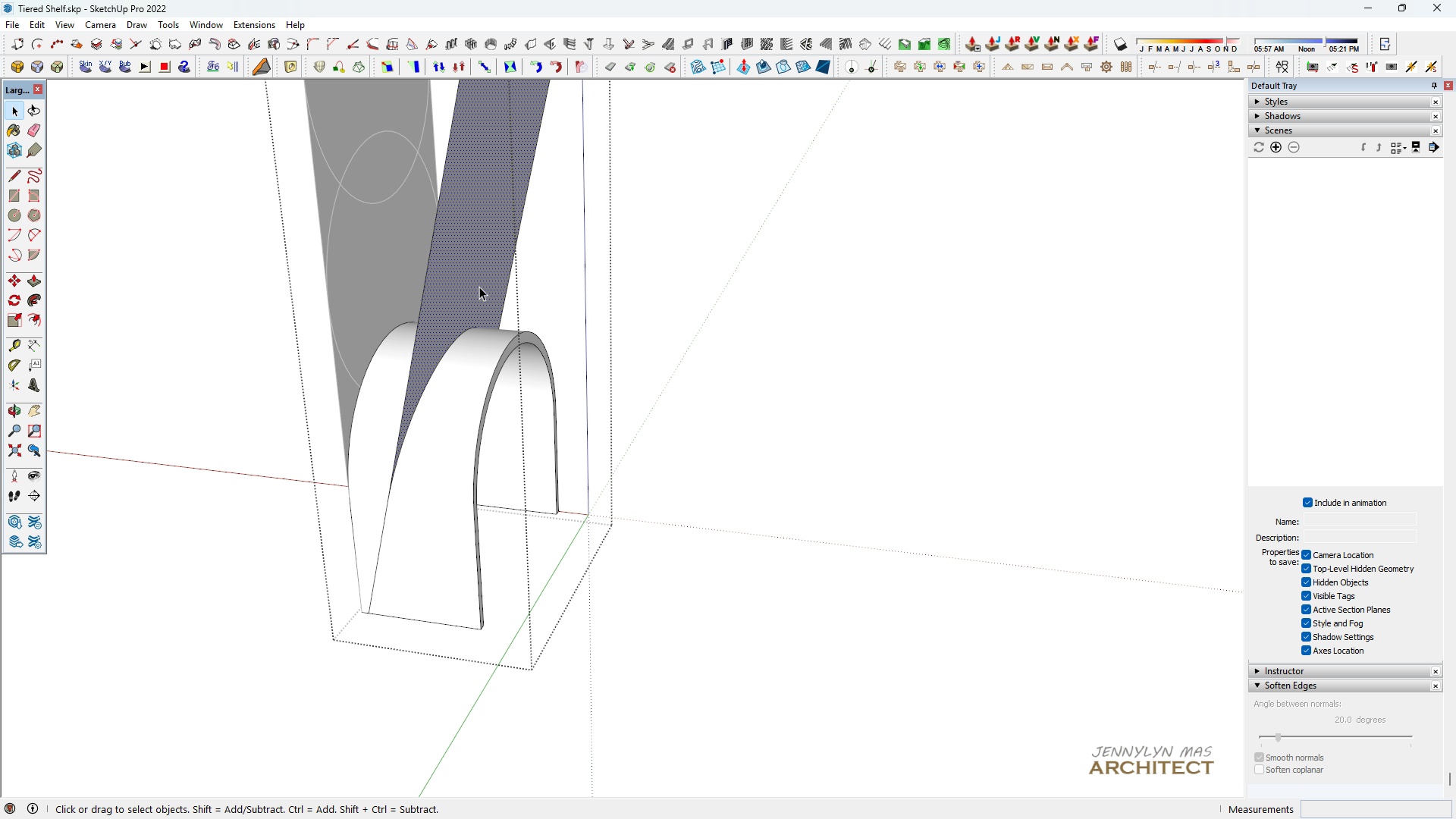 
left_click([479, 287])
 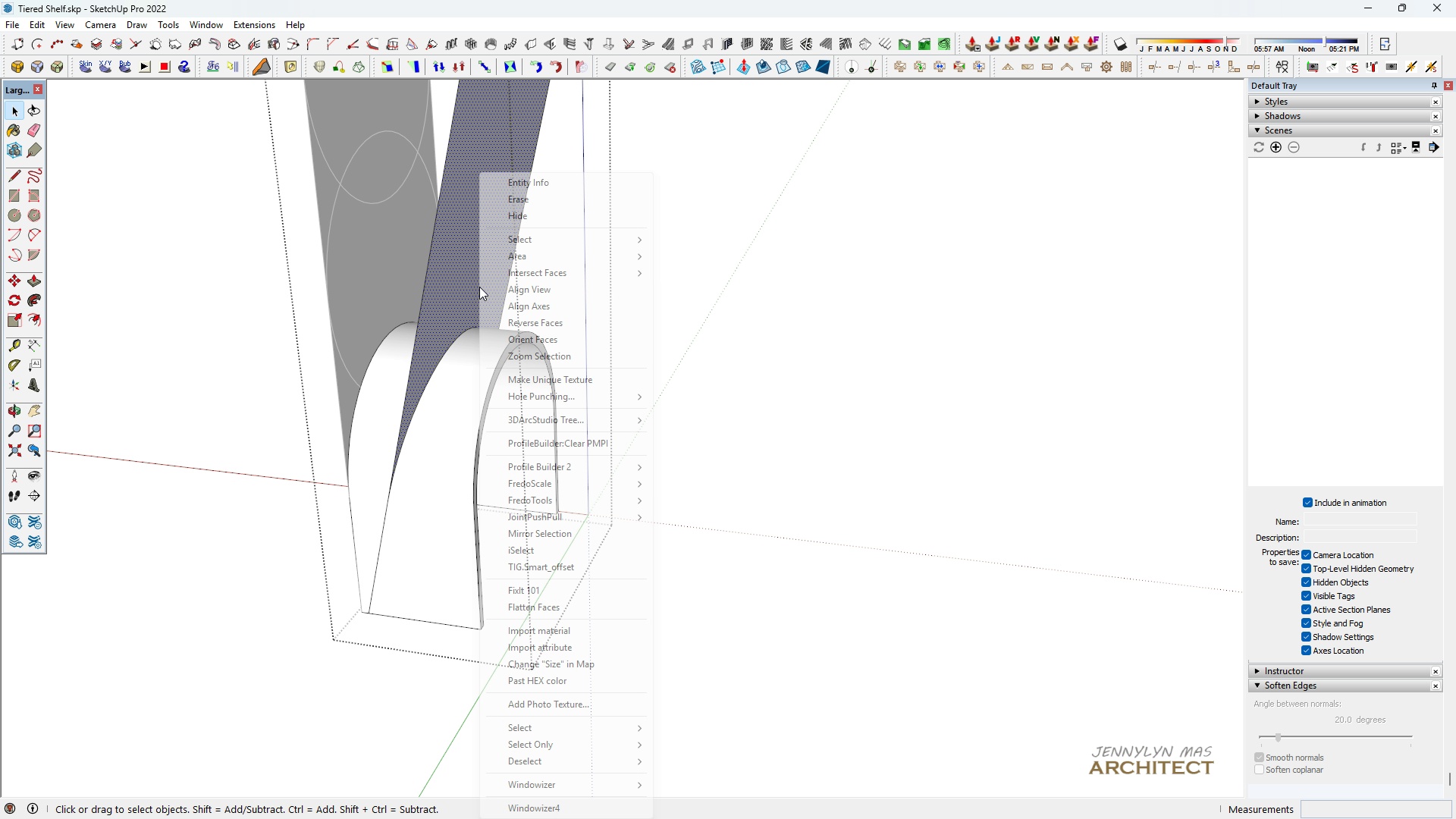 
right_click([479, 287])
 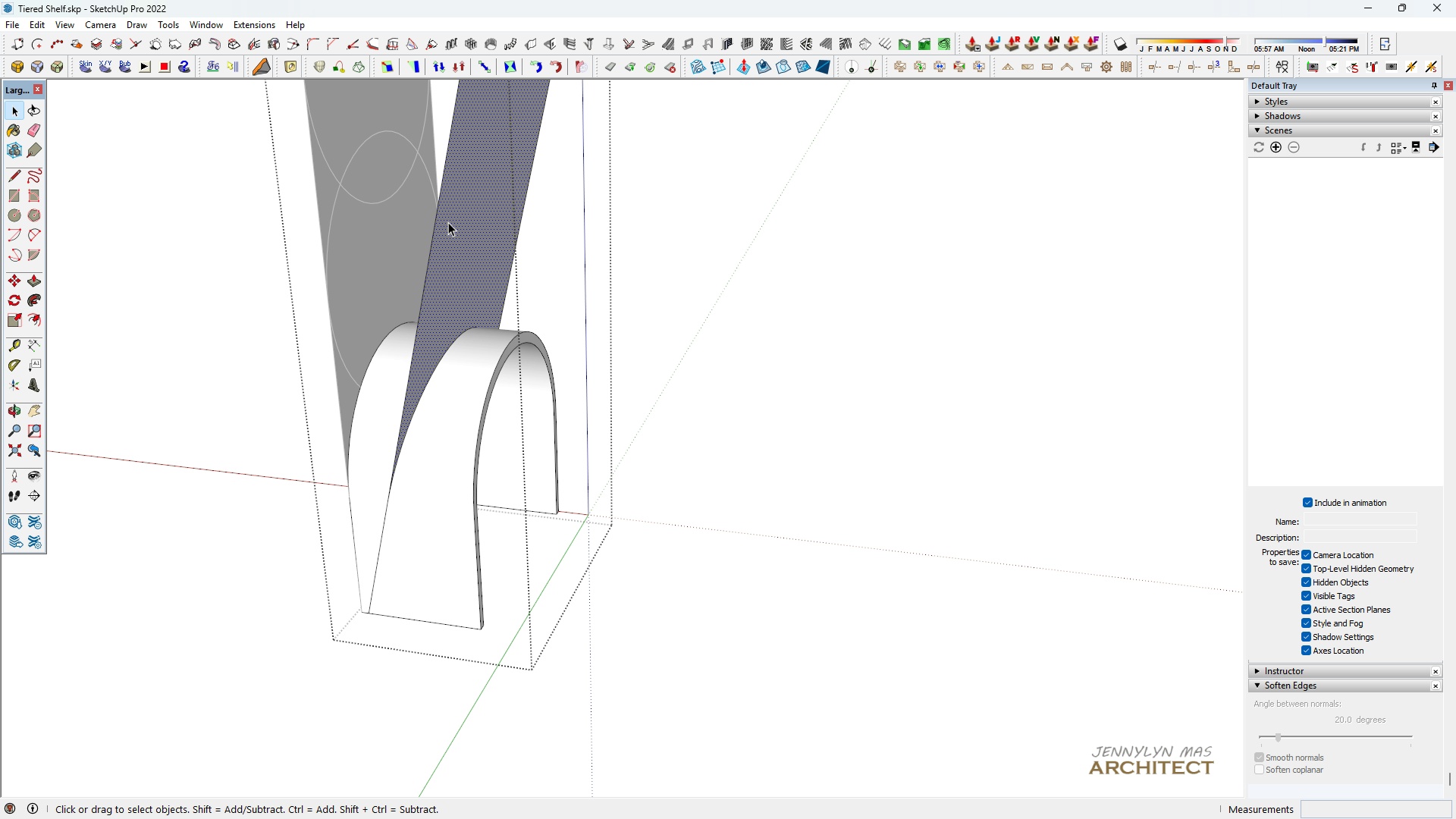 
left_click([448, 222])
 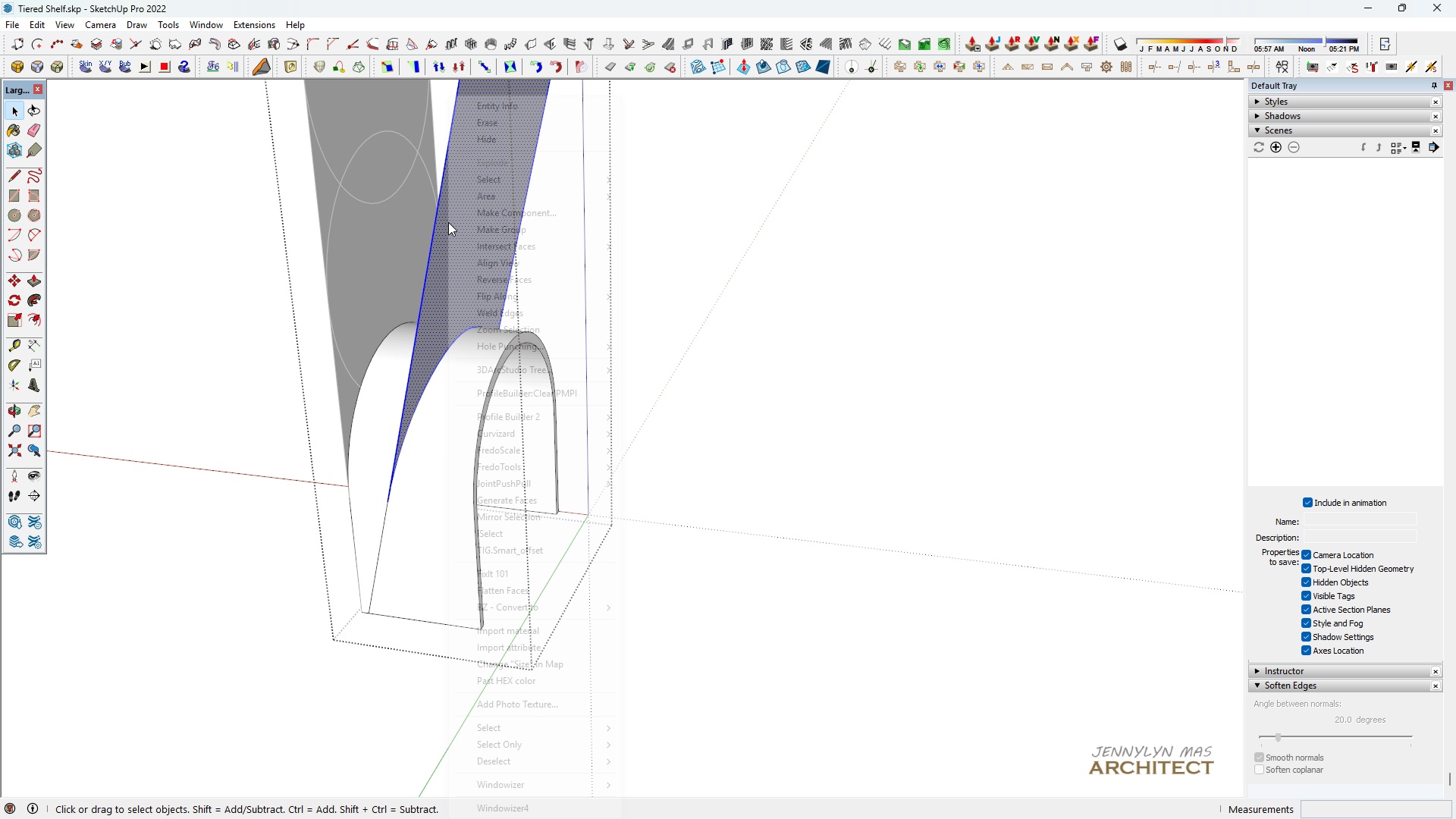 
left_click([448, 222])
 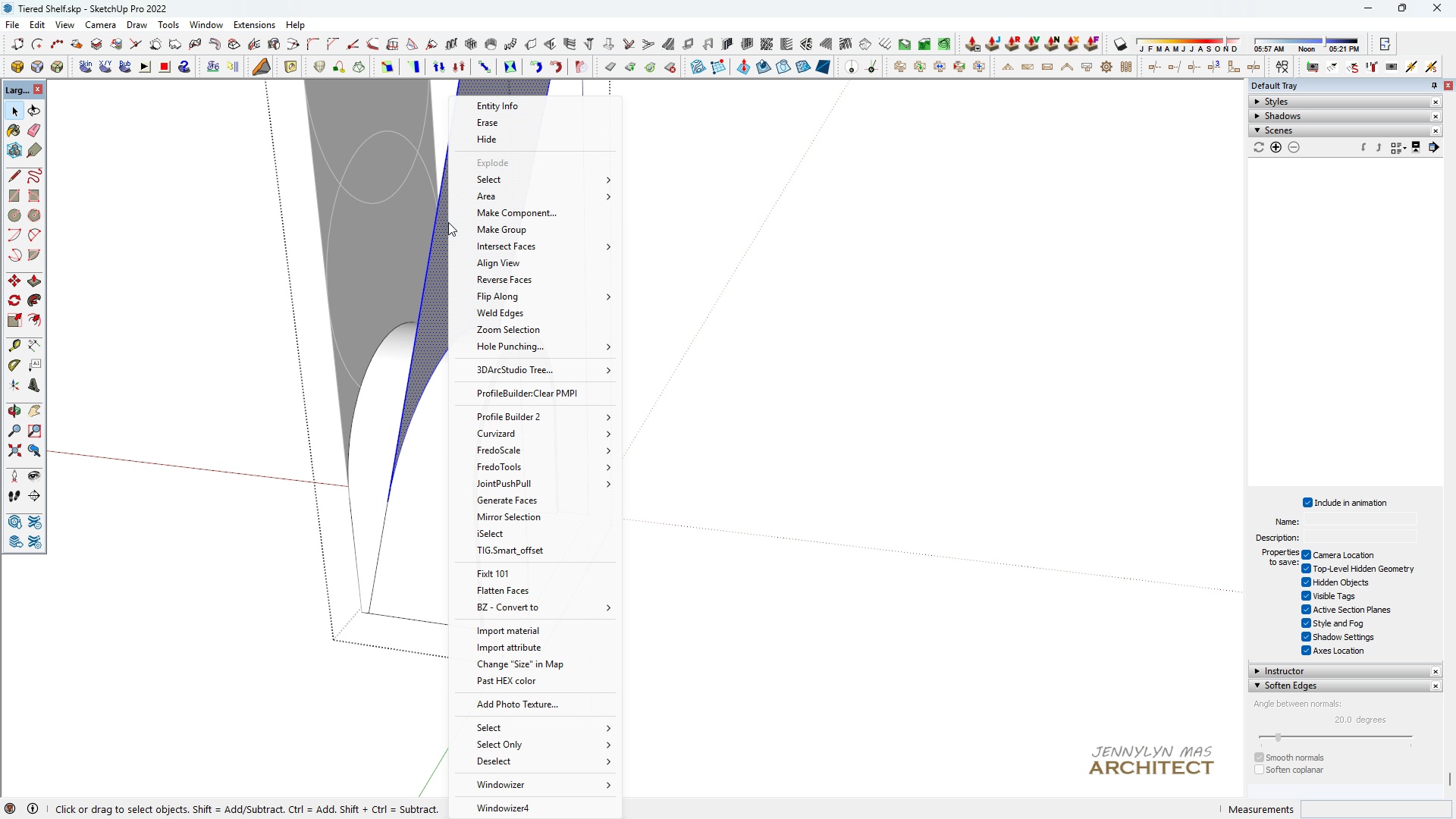 
right_click([448, 222])
 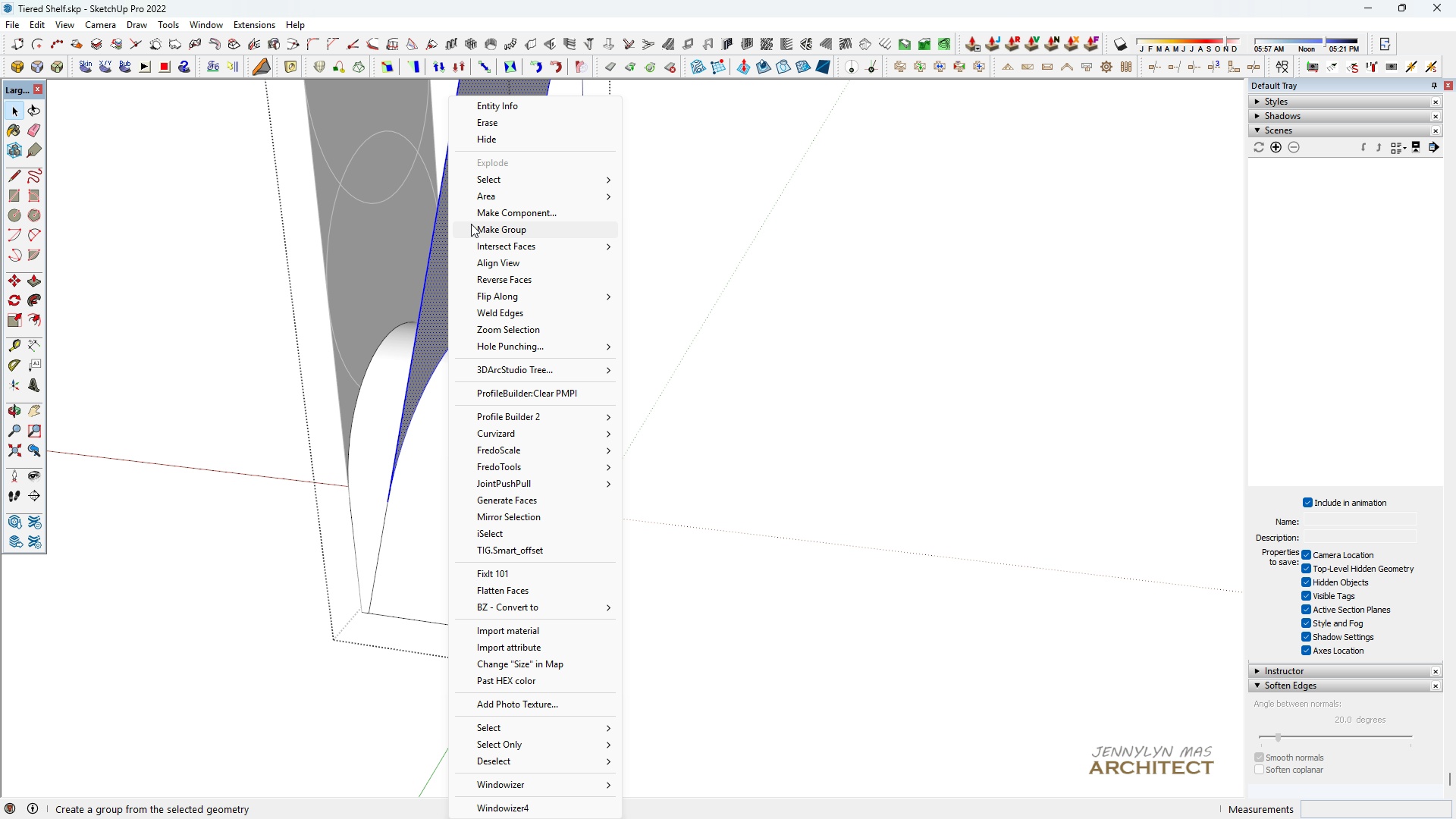 
left_click([472, 225])
 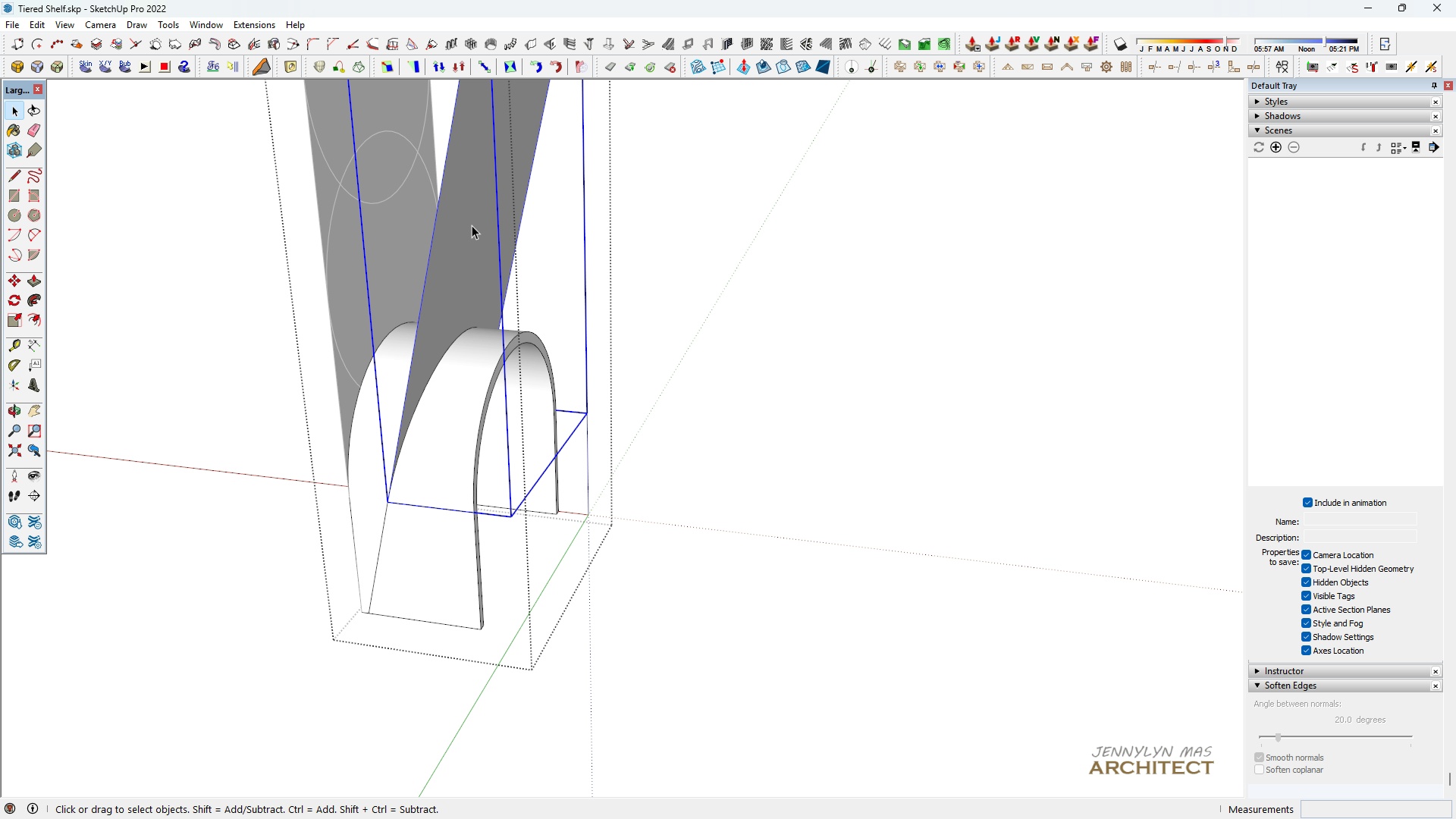 
key(Delete)
 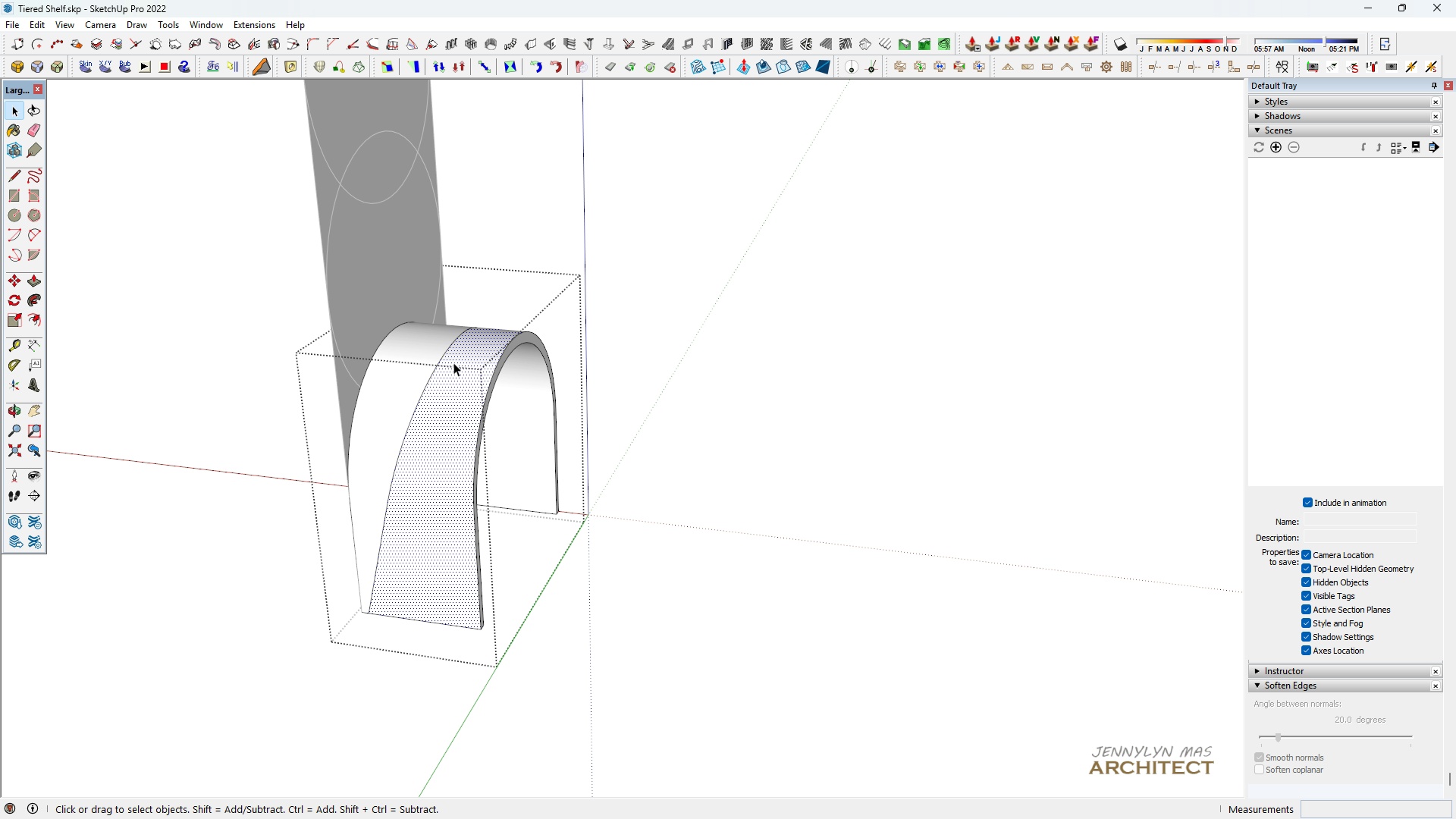 
left_click([453, 356])
 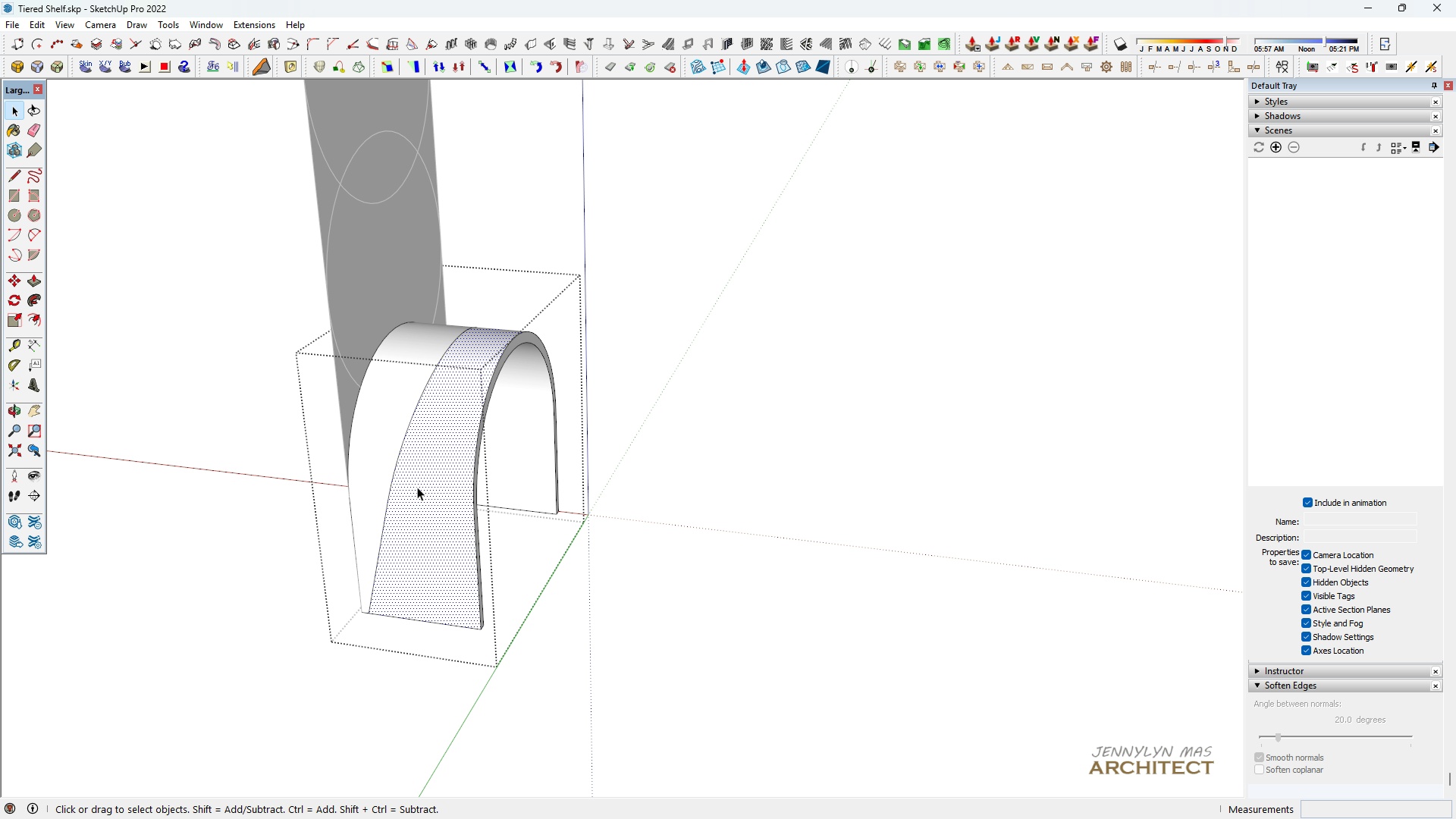 
scroll: coordinate [421, 495], scroll_direction: up, amount: 4.0
 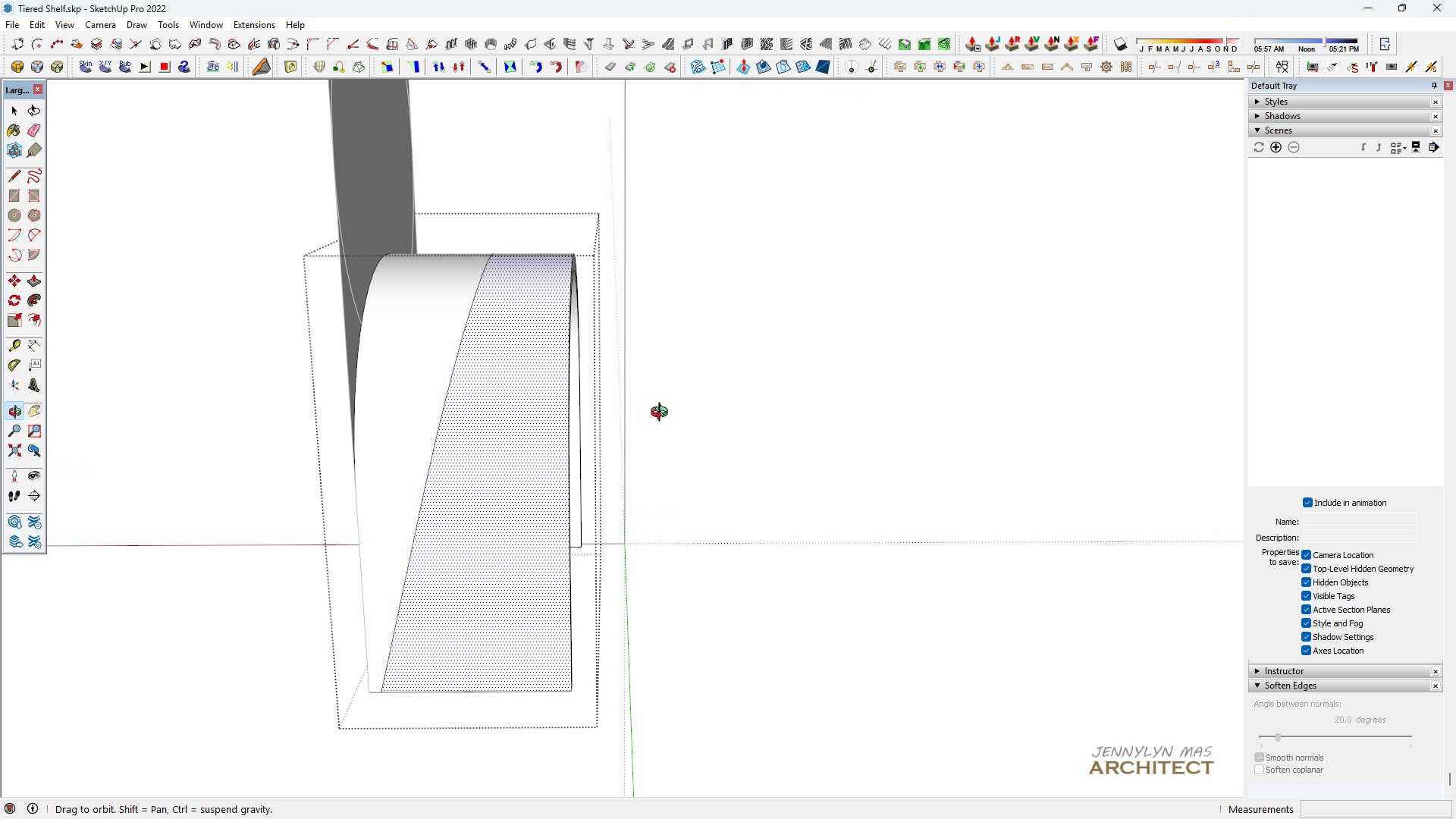 
scroll: coordinate [663, 414], scroll_direction: down, amount: 4.0
 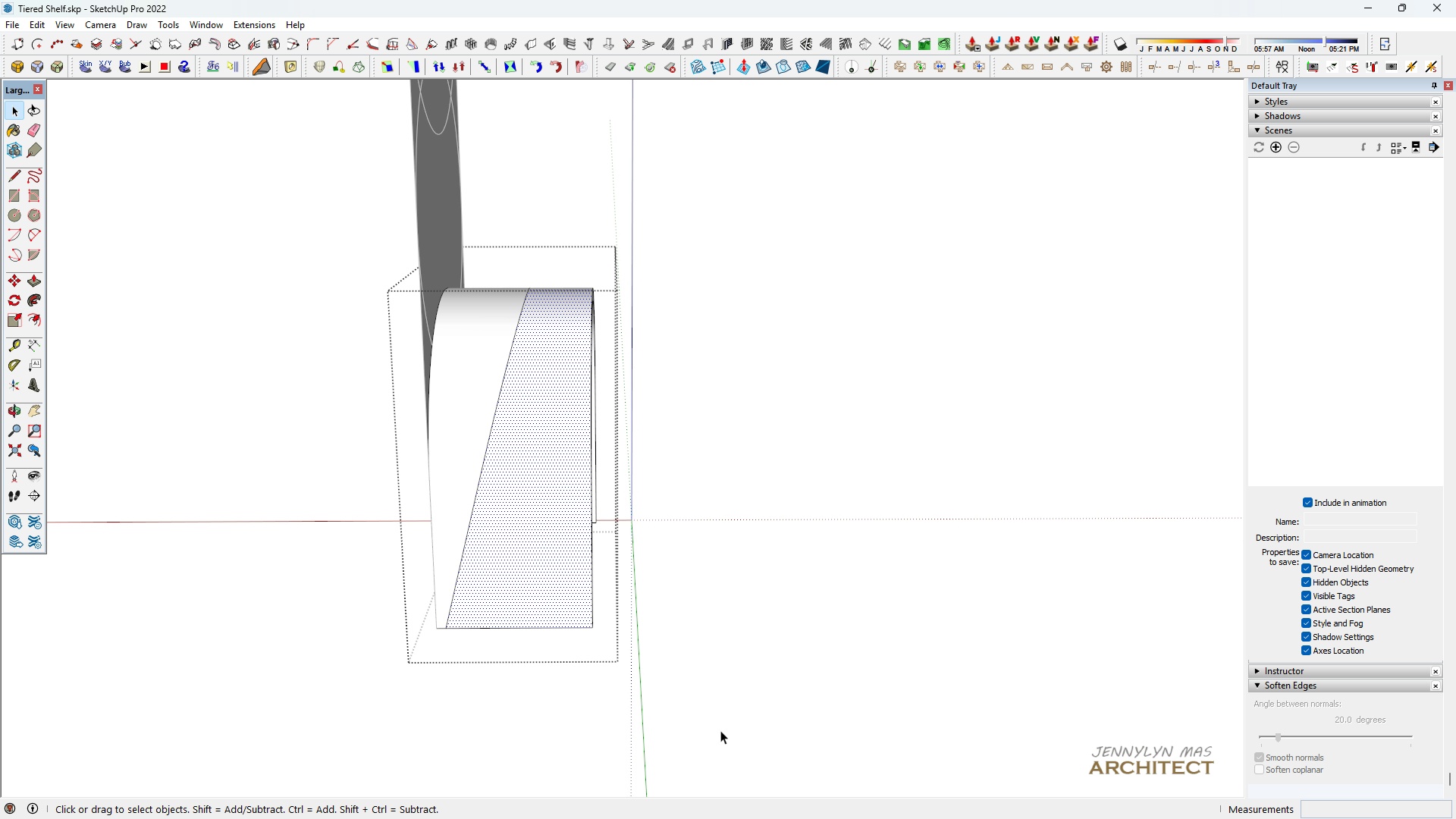 
left_click_drag(start_coordinate=[719, 733], to_coordinate=[564, 142])
 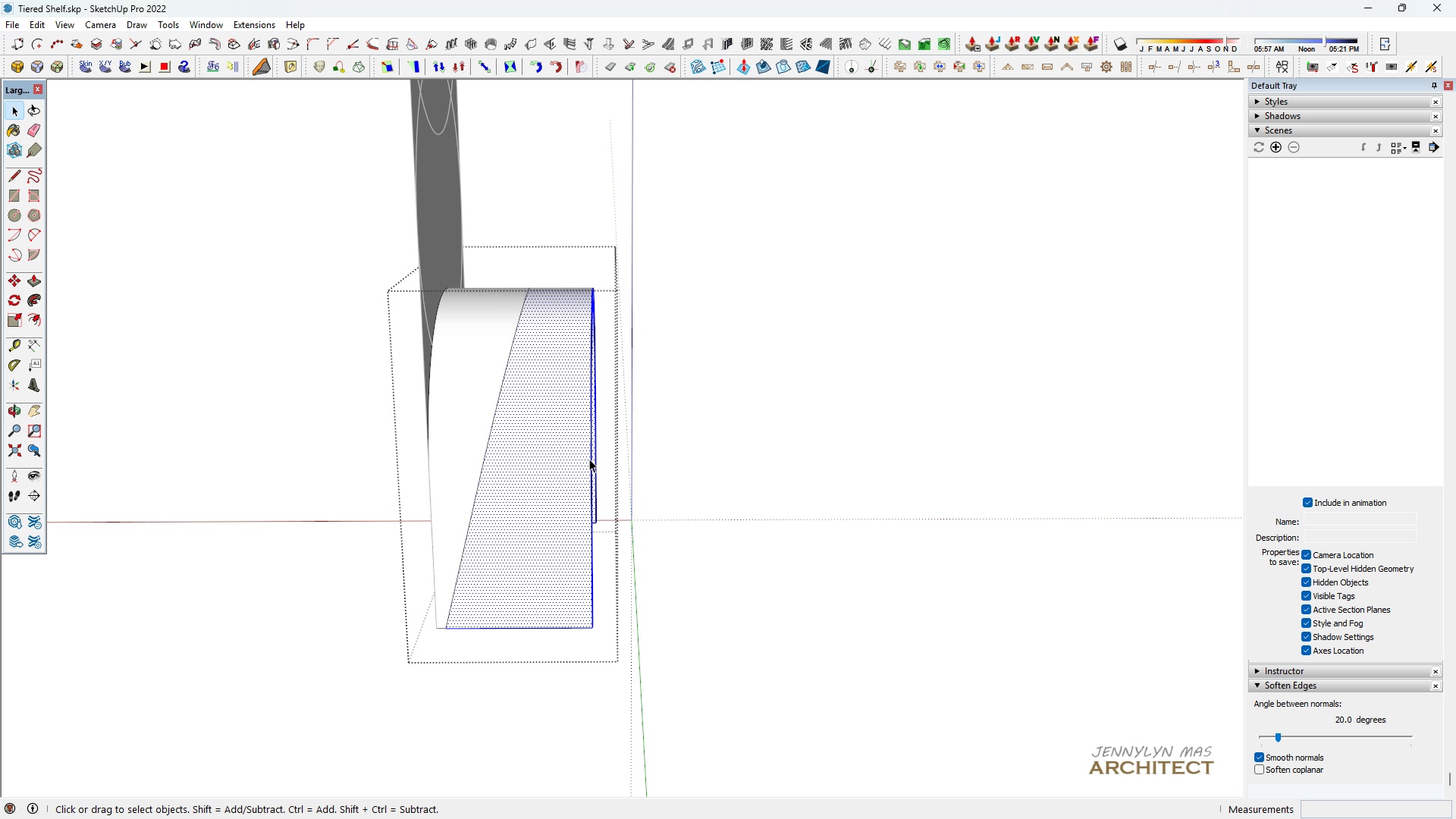 
hold_key(key=ControlLeft, duration=0.49)
right_click([589, 459])
 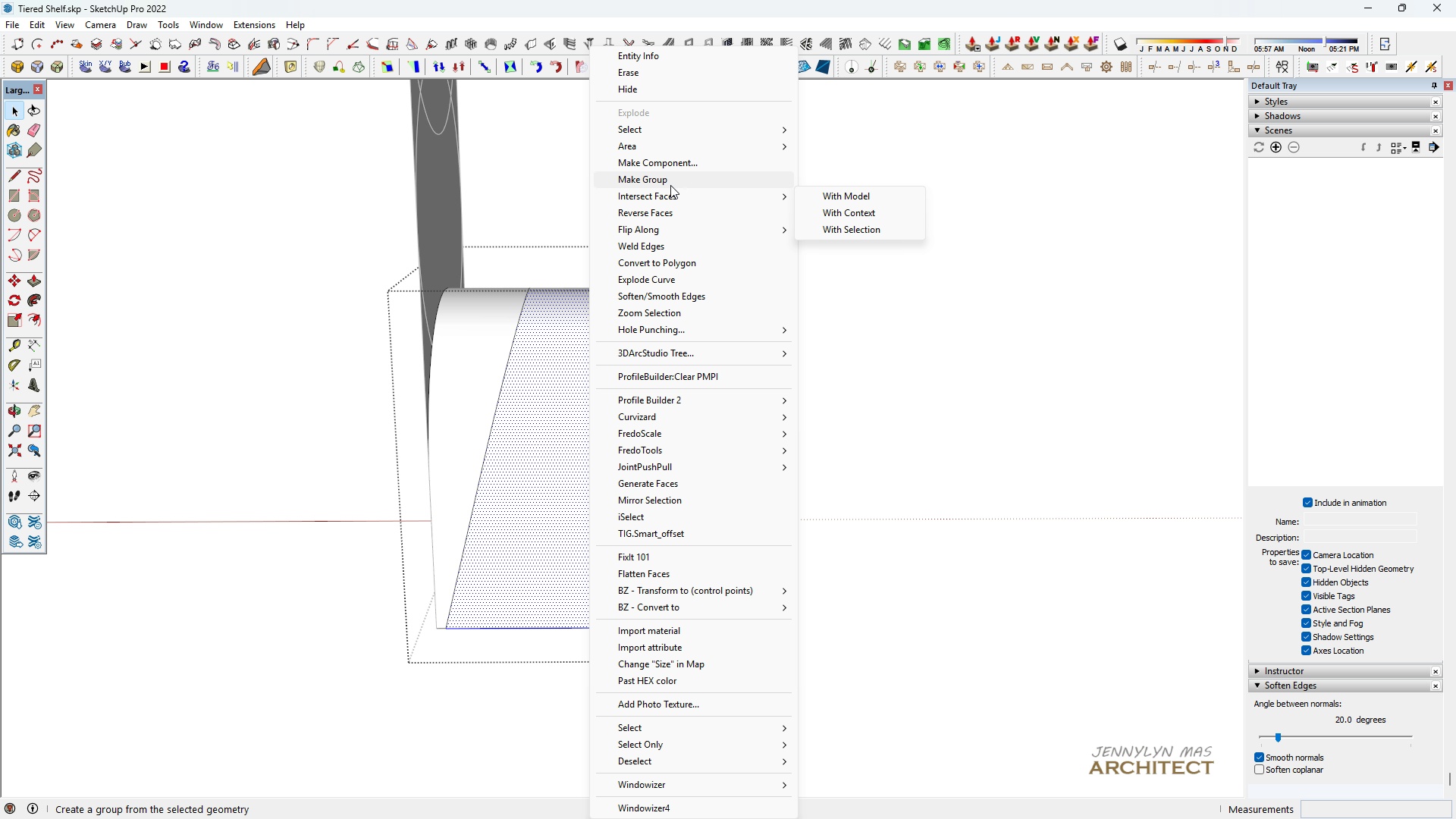 
left_click([670, 185])
 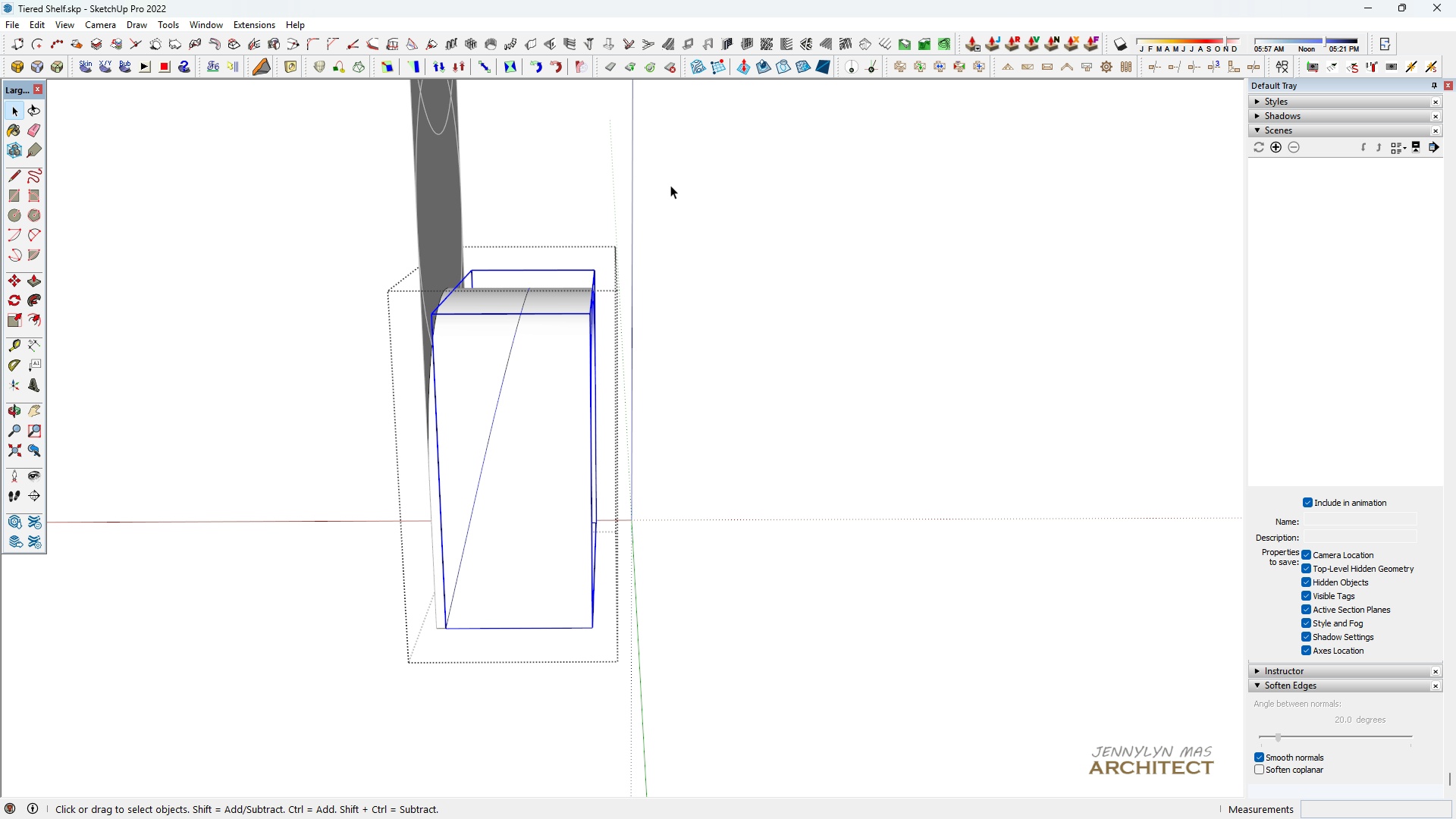 
key(Delete)
 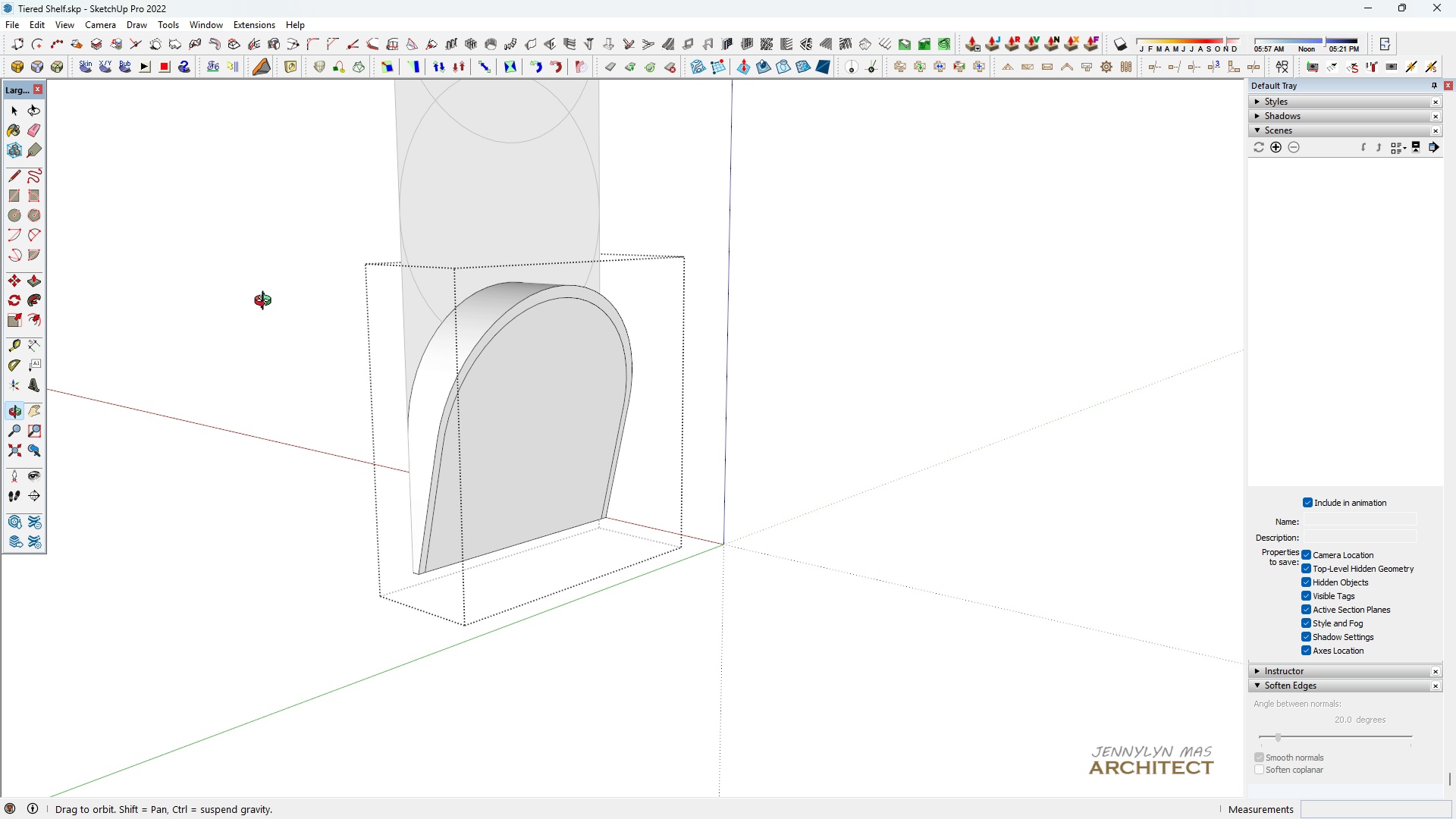 
scroll: coordinate [389, 419], scroll_direction: up, amount: 2.0
 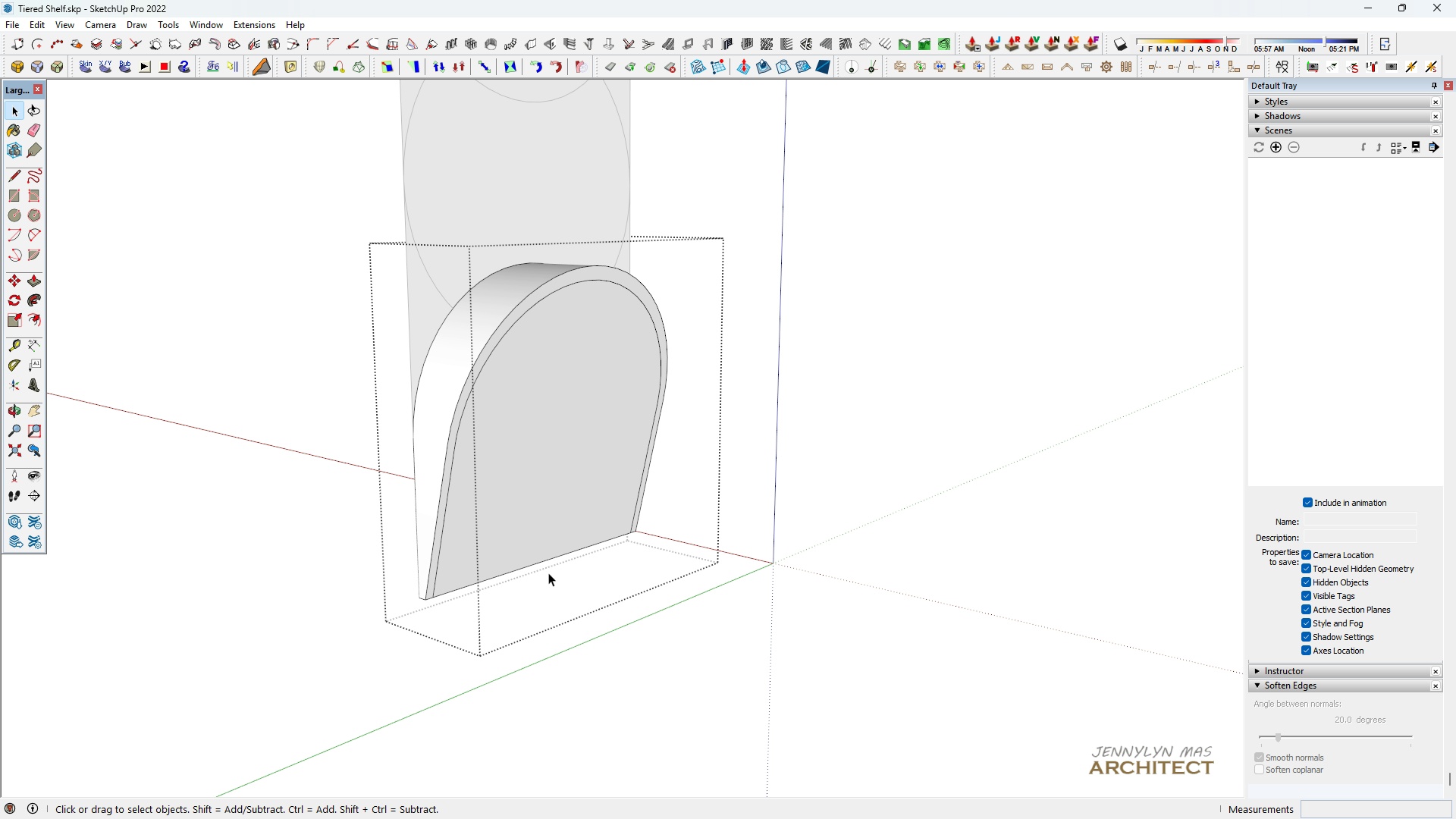 
left_click([548, 573])
 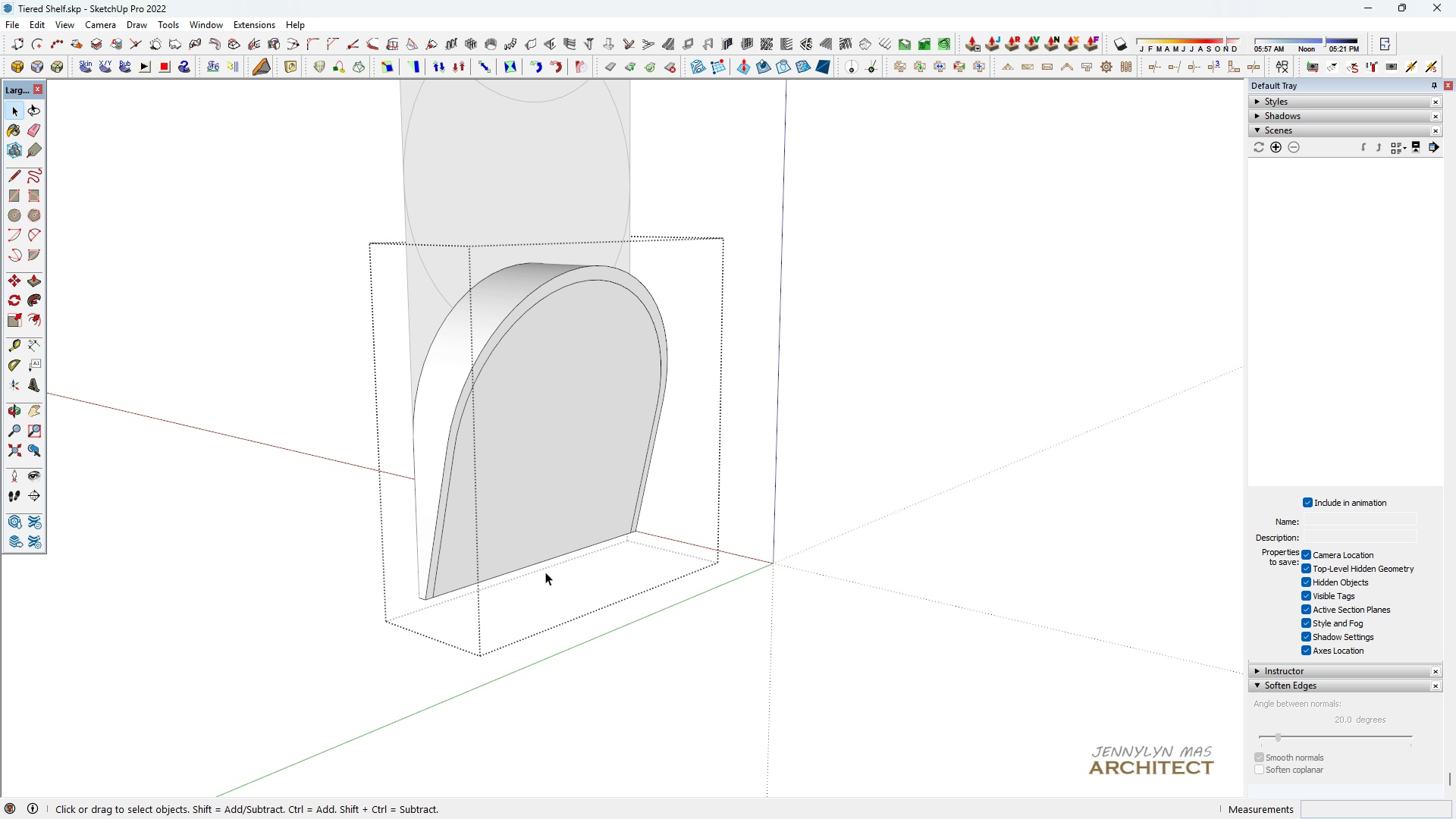 
scroll: coordinate [545, 572], scroll_direction: up, amount: 3.0
 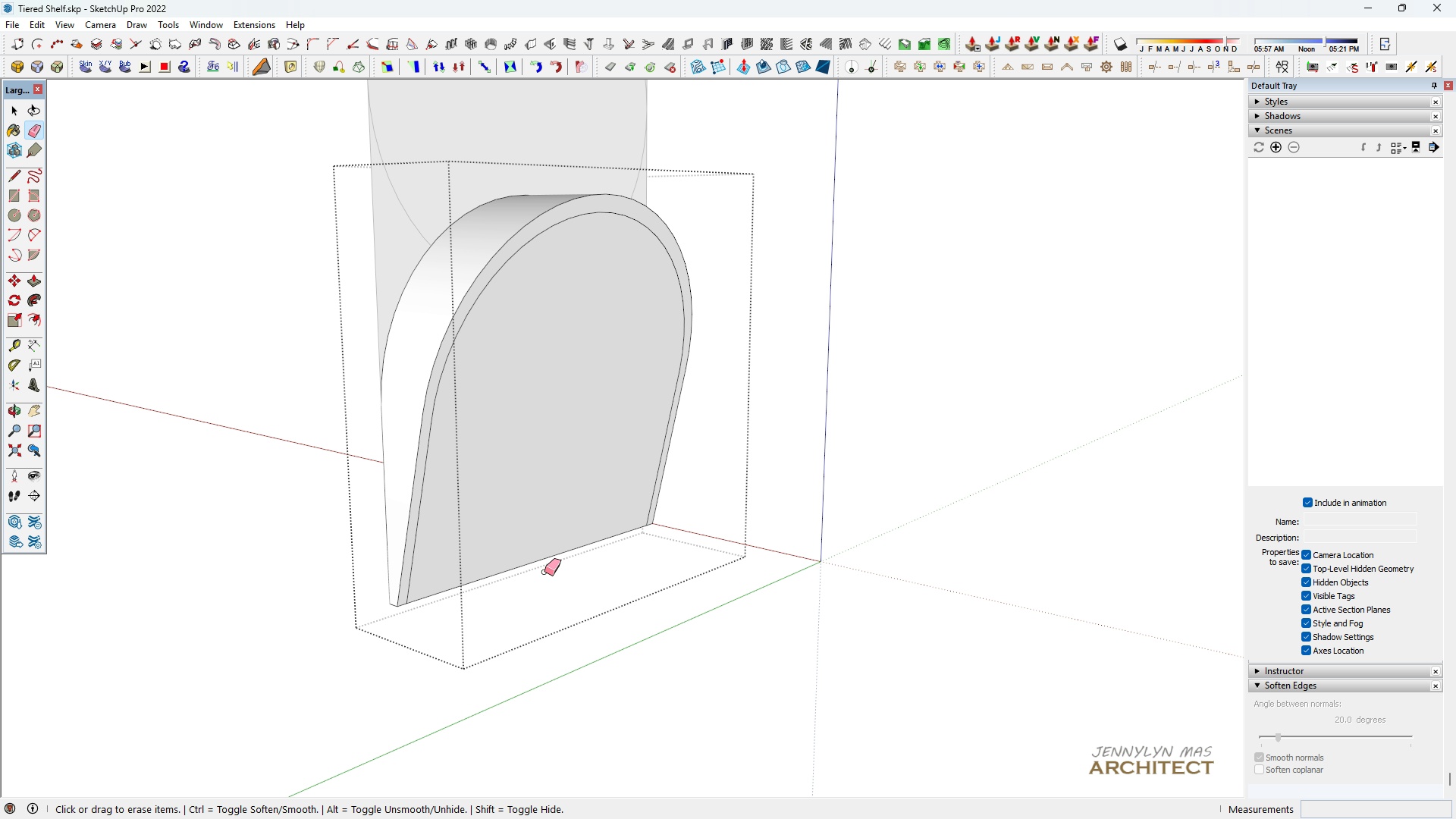 
key(Space)
 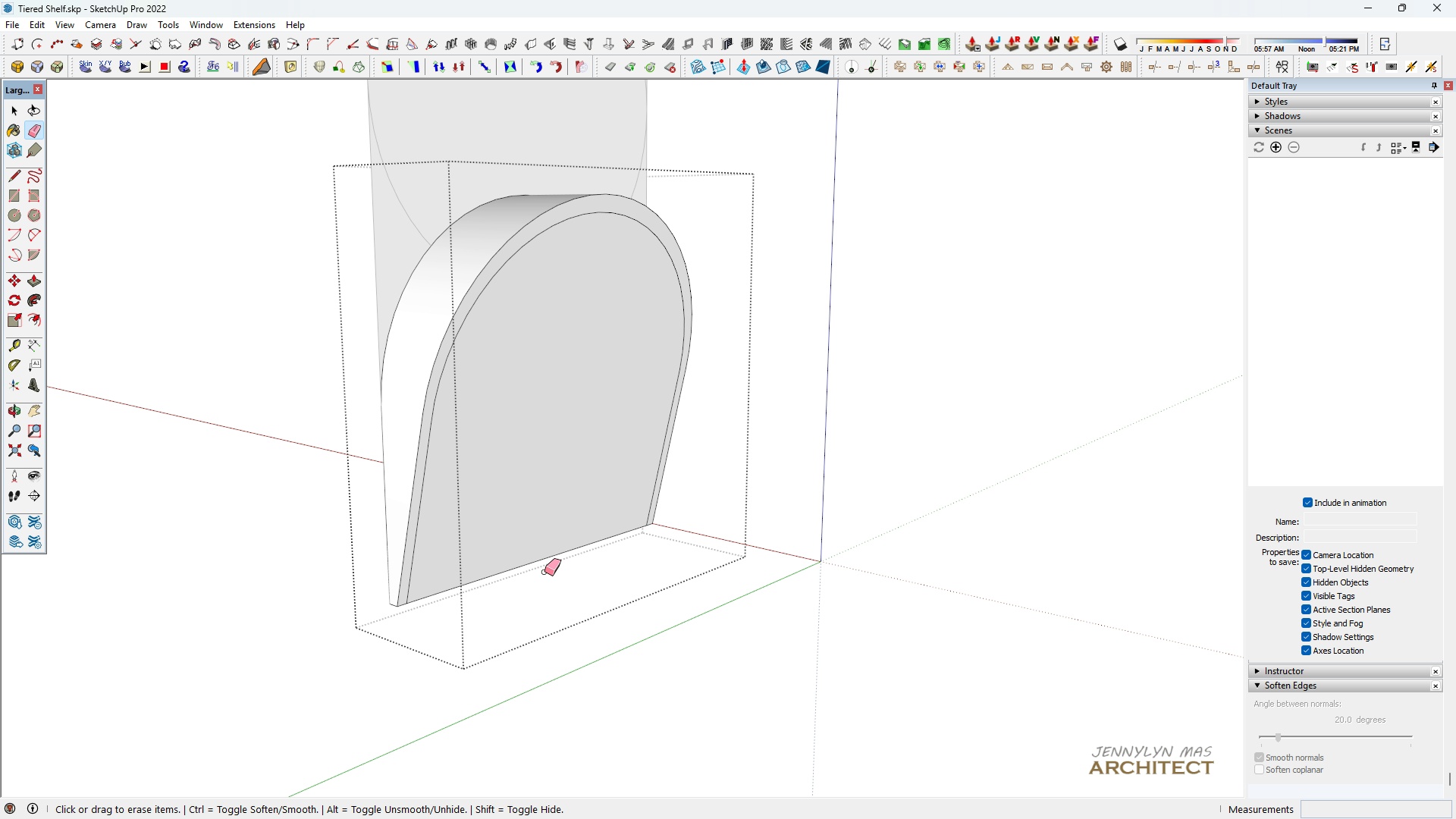 
key(E)
 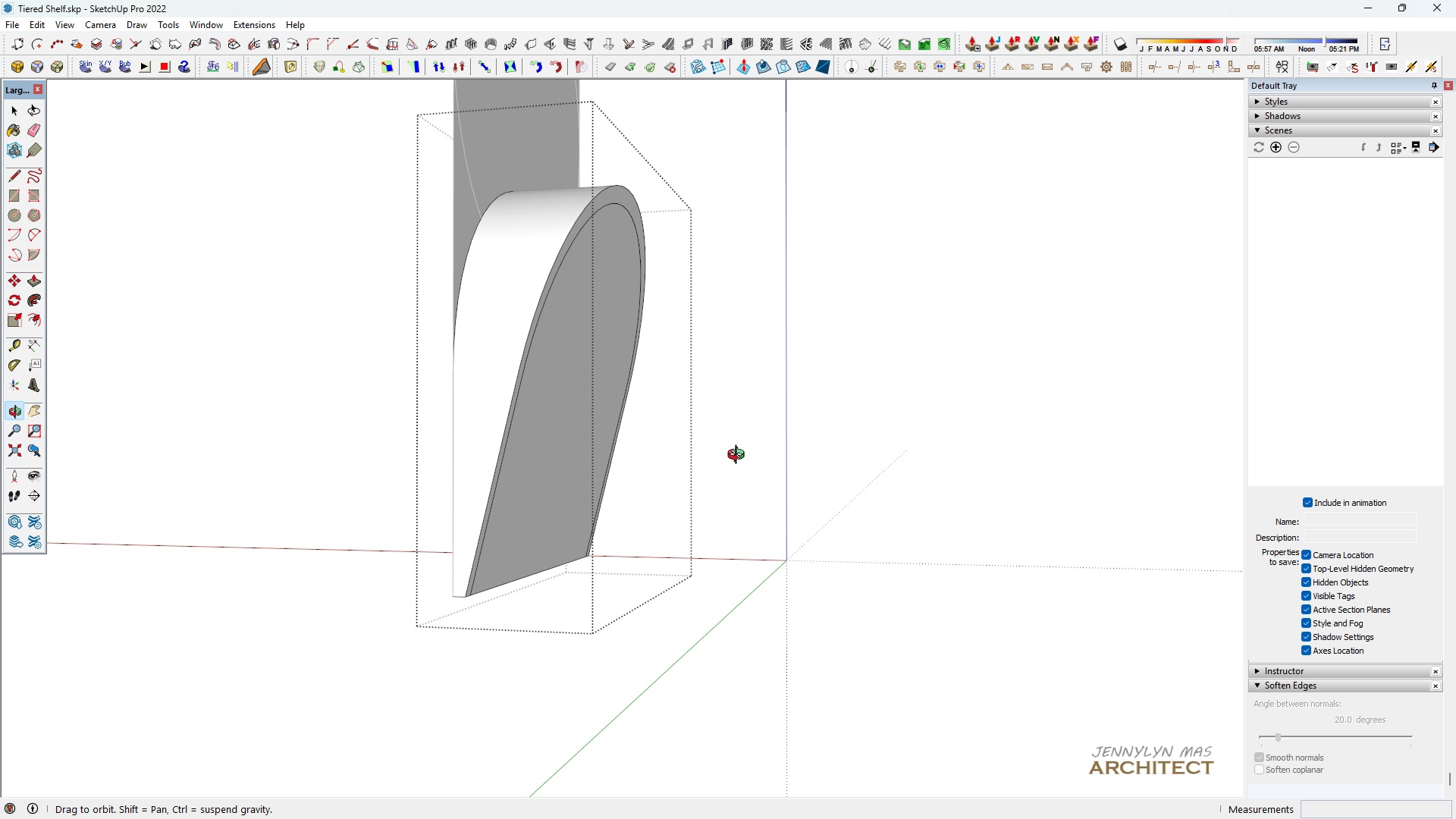 
left_click_drag(start_coordinate=[556, 557], to_coordinate=[551, 576])
 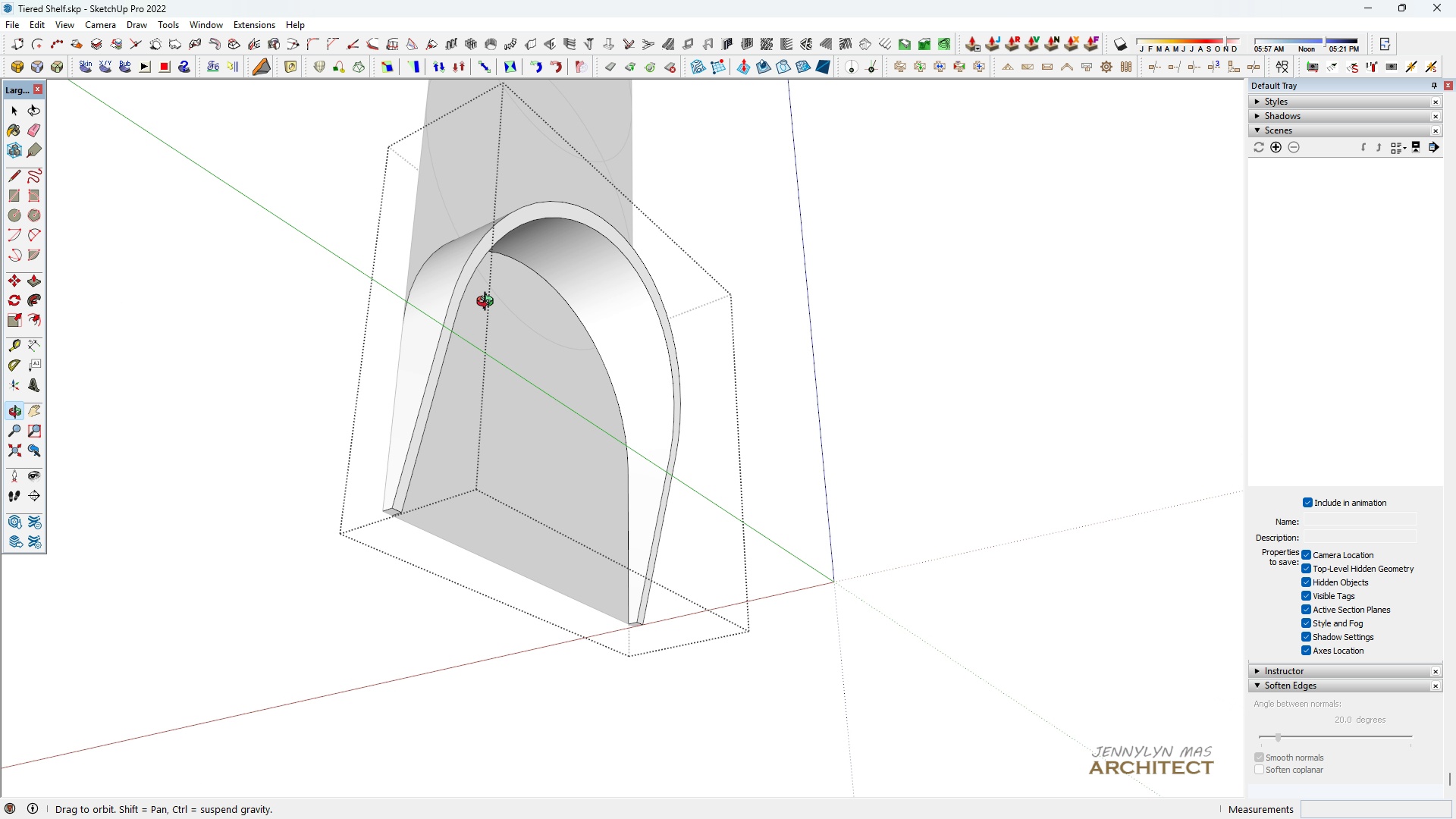 
scroll: coordinate [663, 610], scroll_direction: down, amount: 3.0
 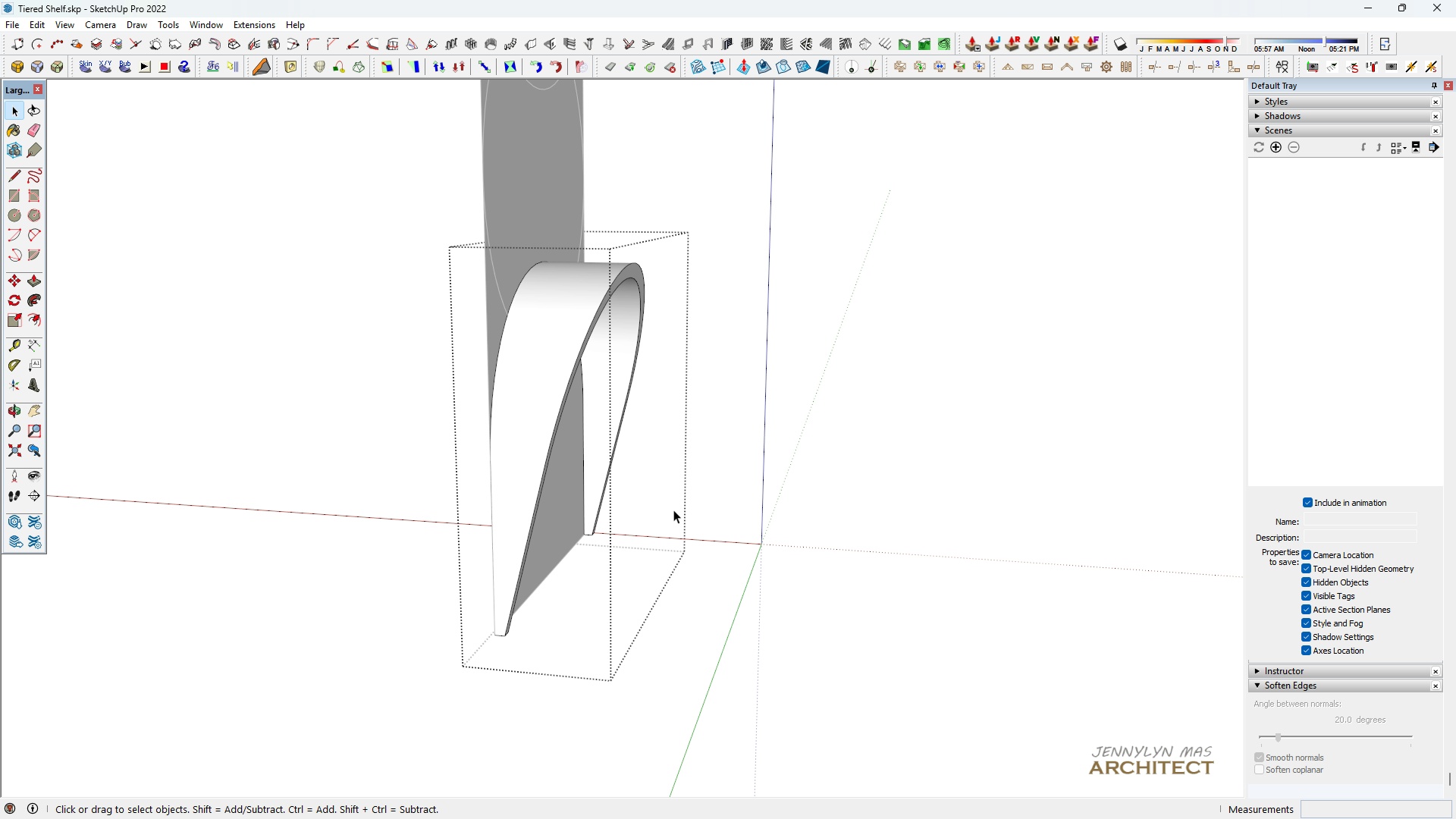 
key(Space)
 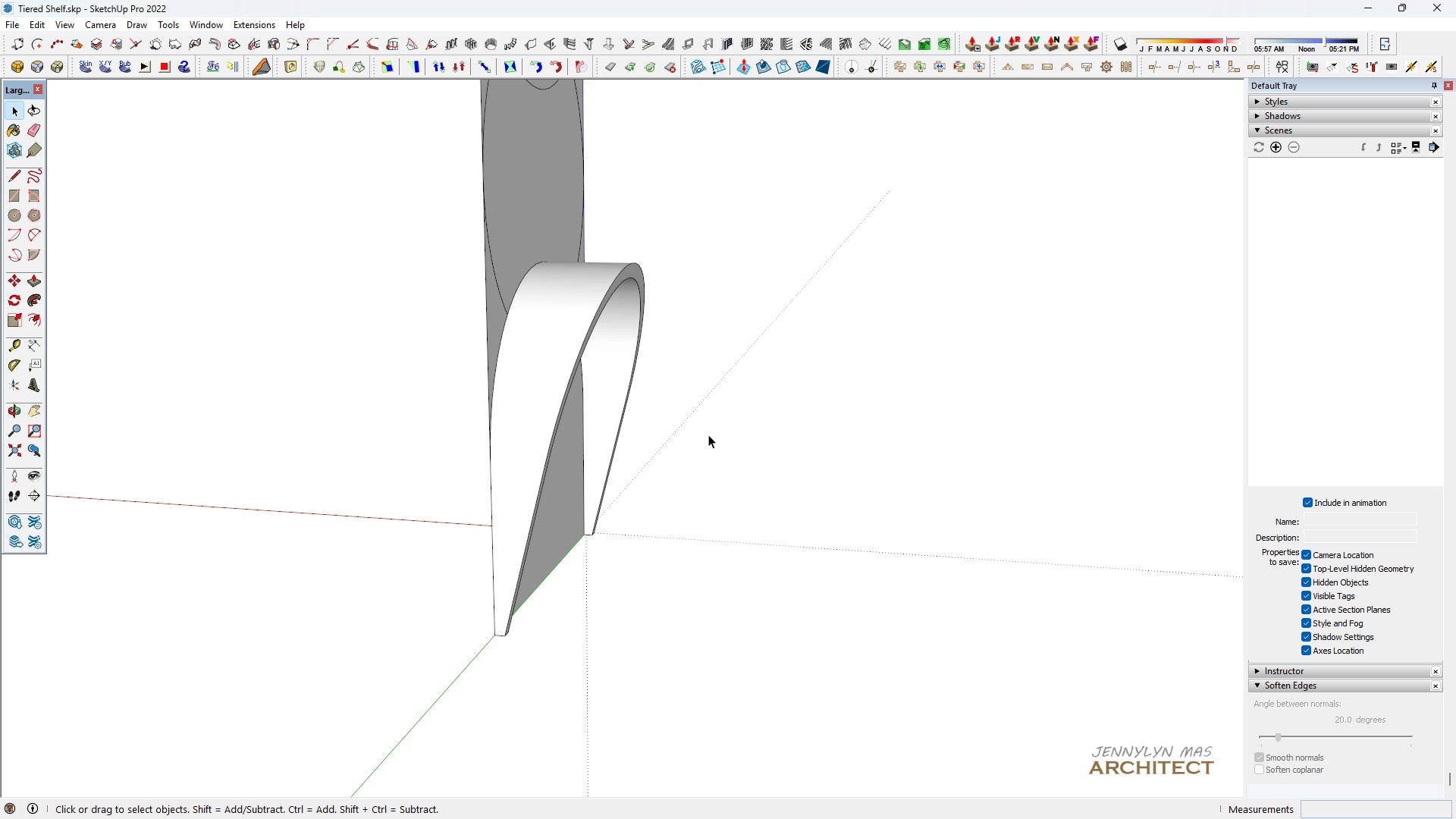 
double_click([708, 435])
 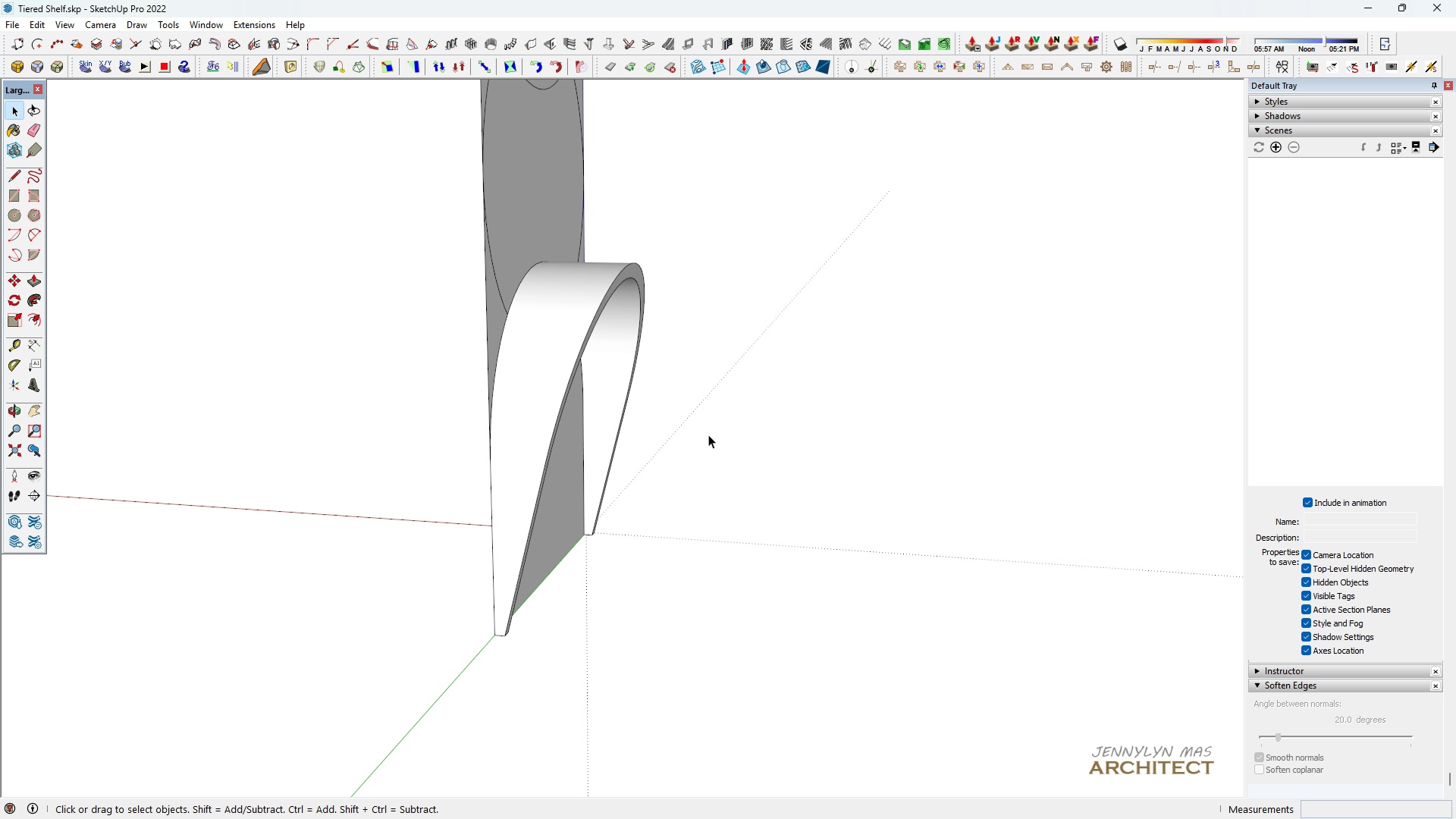 
triple_click([708, 435])
 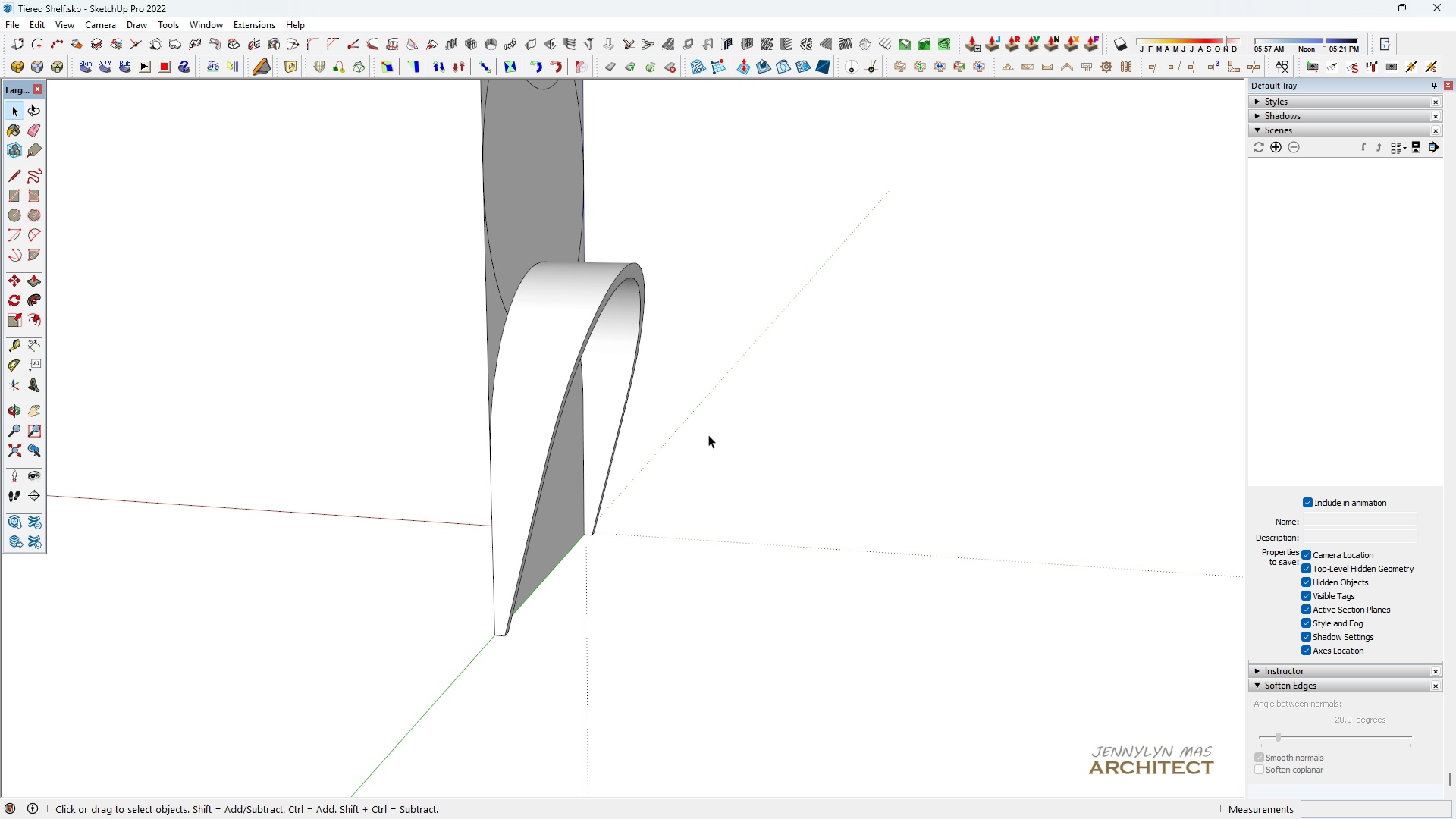 
triple_click([708, 435])
 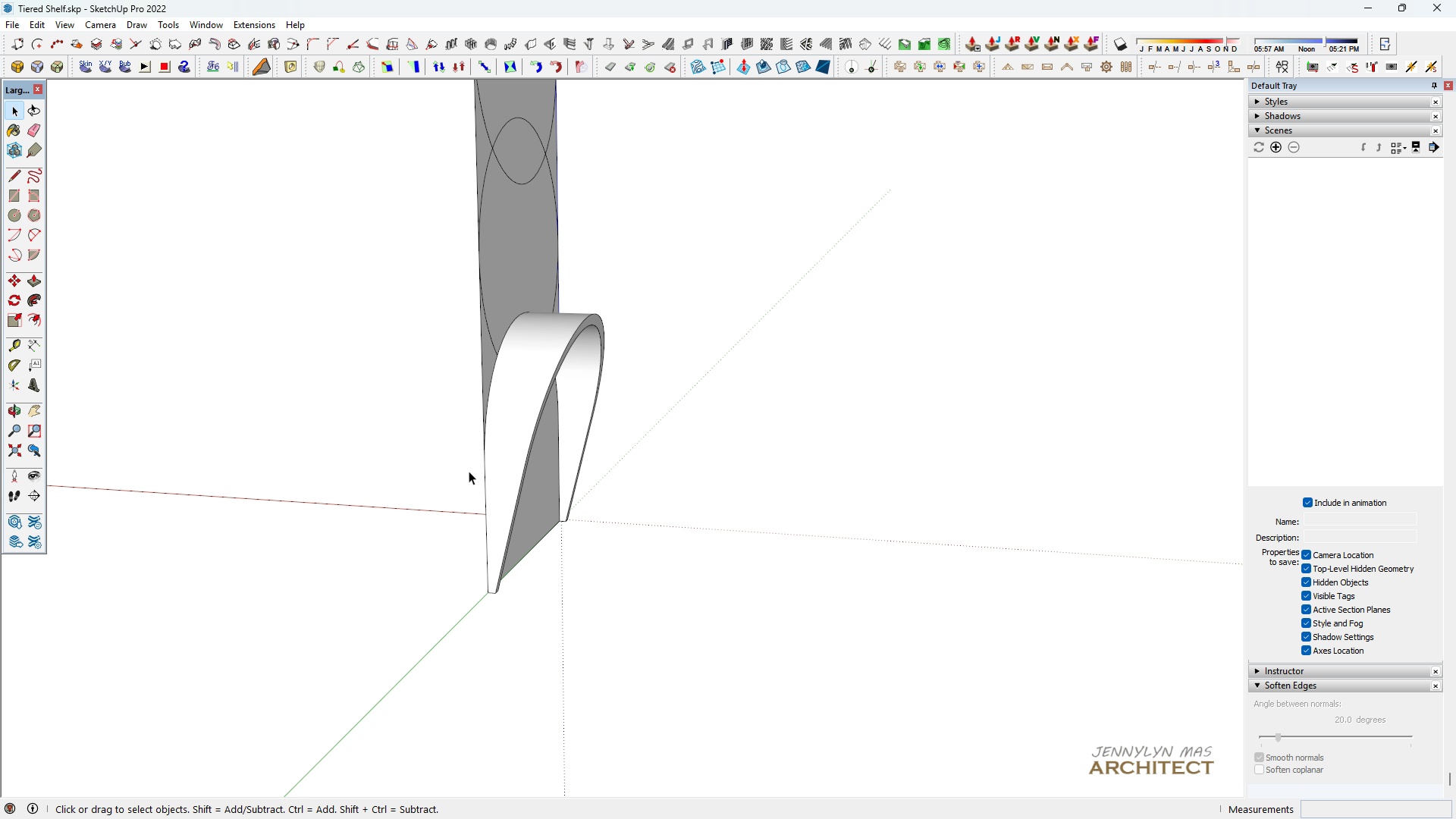 
scroll: coordinate [460, 465], scroll_direction: down, amount: 7.0
 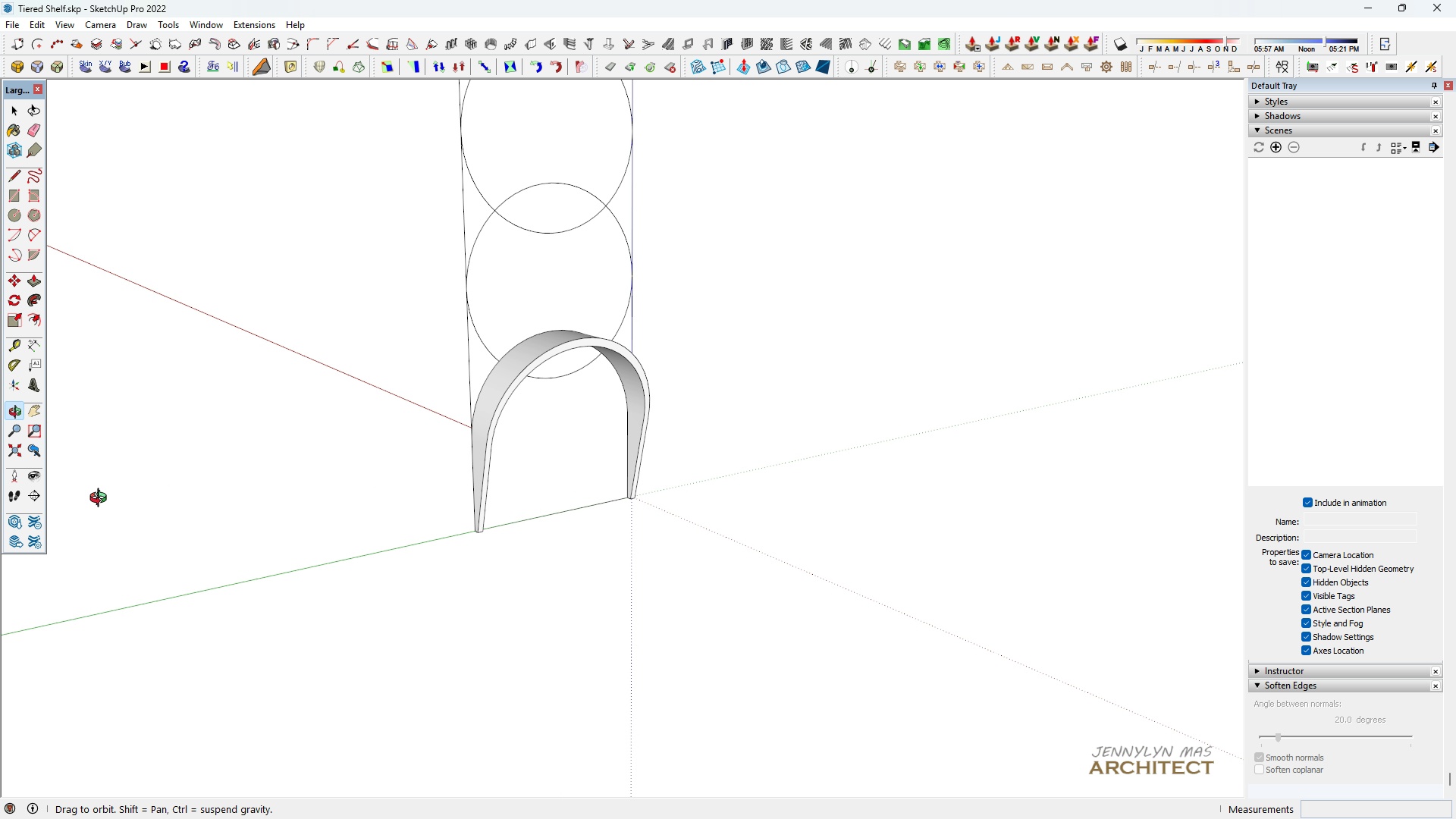 
type(hhh )
 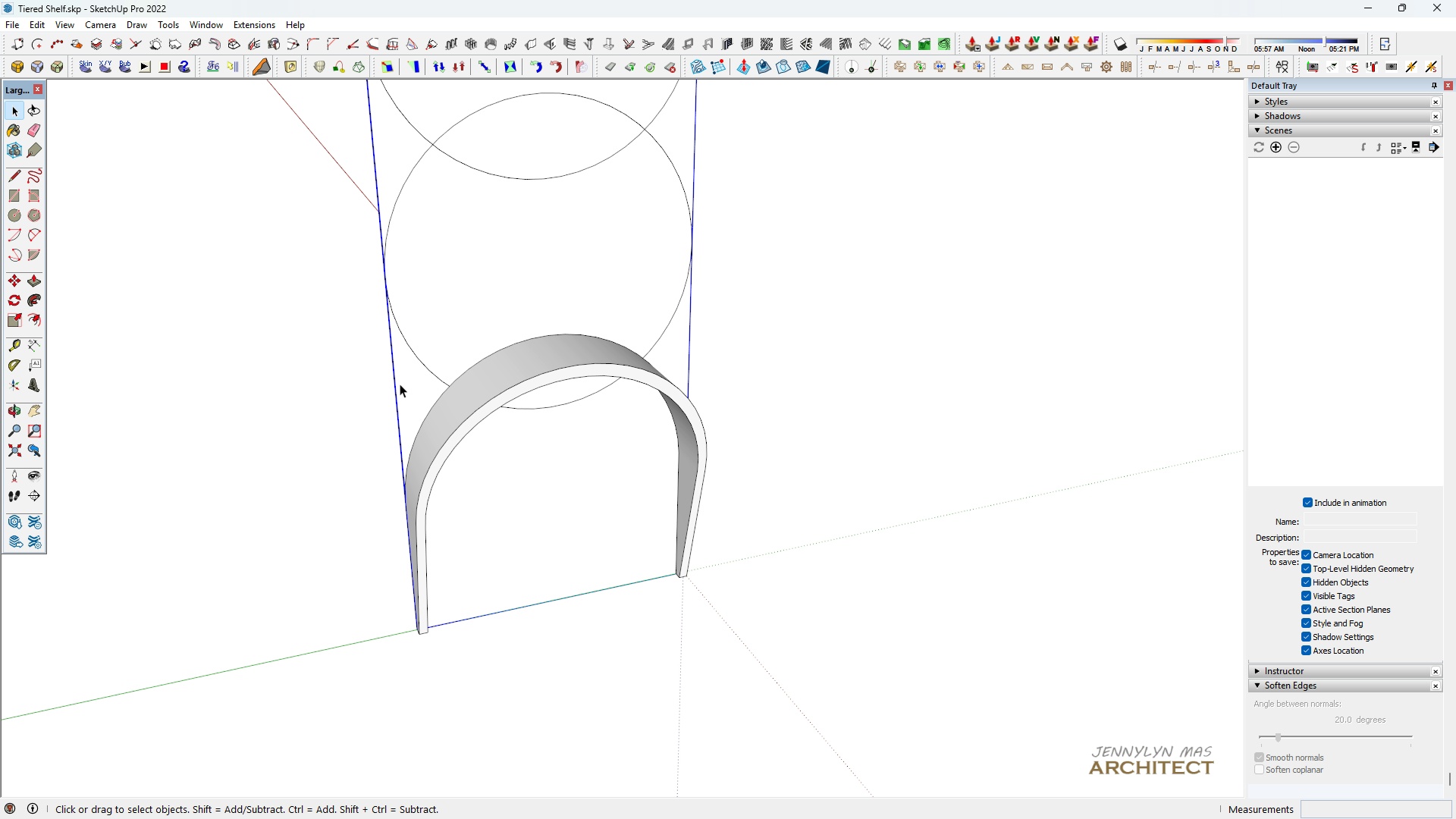 
left_click_drag(start_coordinate=[601, 445], to_coordinate=[526, 469])
 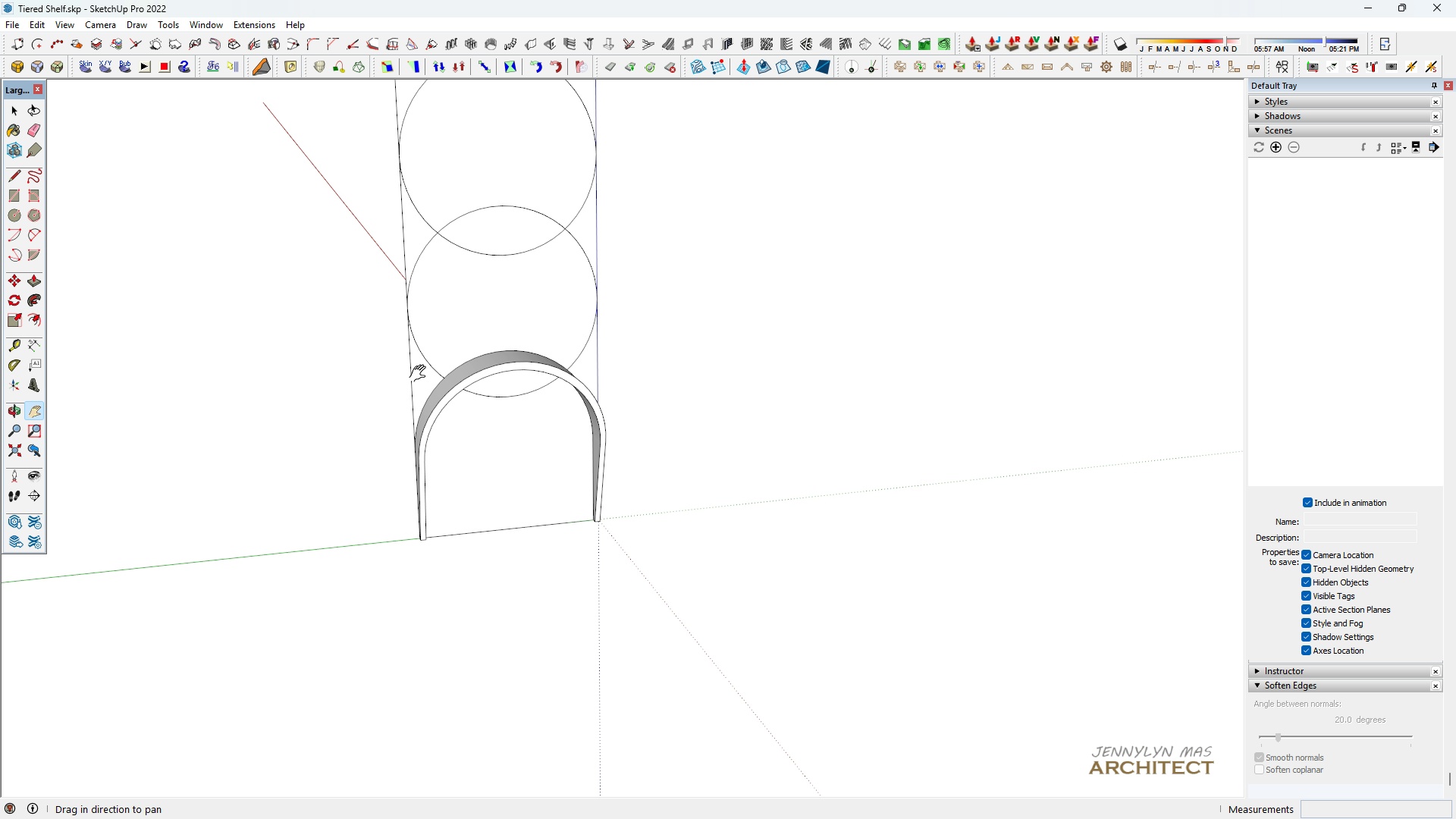 
scroll: coordinate [444, 407], scroll_direction: up, amount: 5.0
 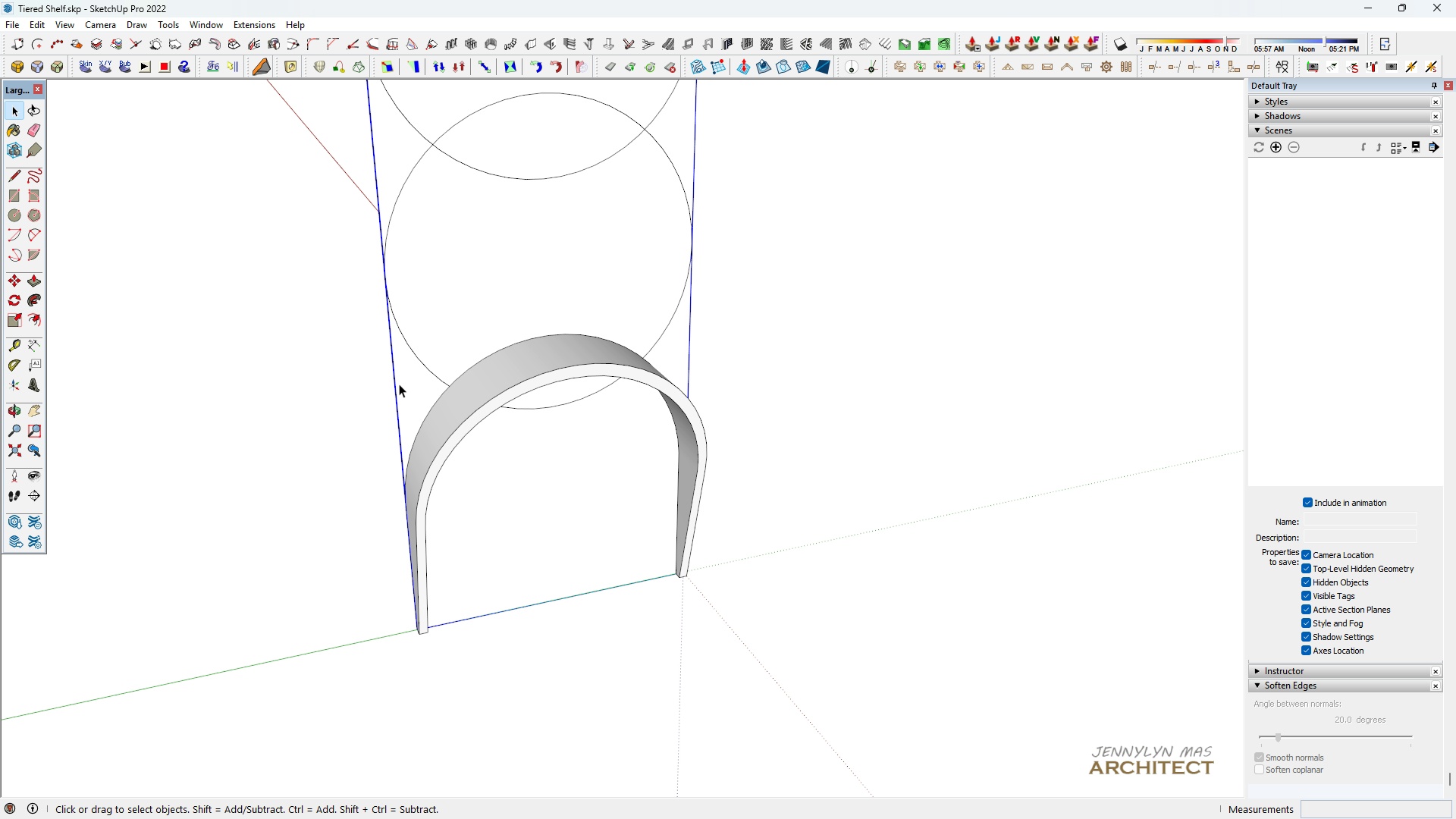 
double_click([399, 384])
 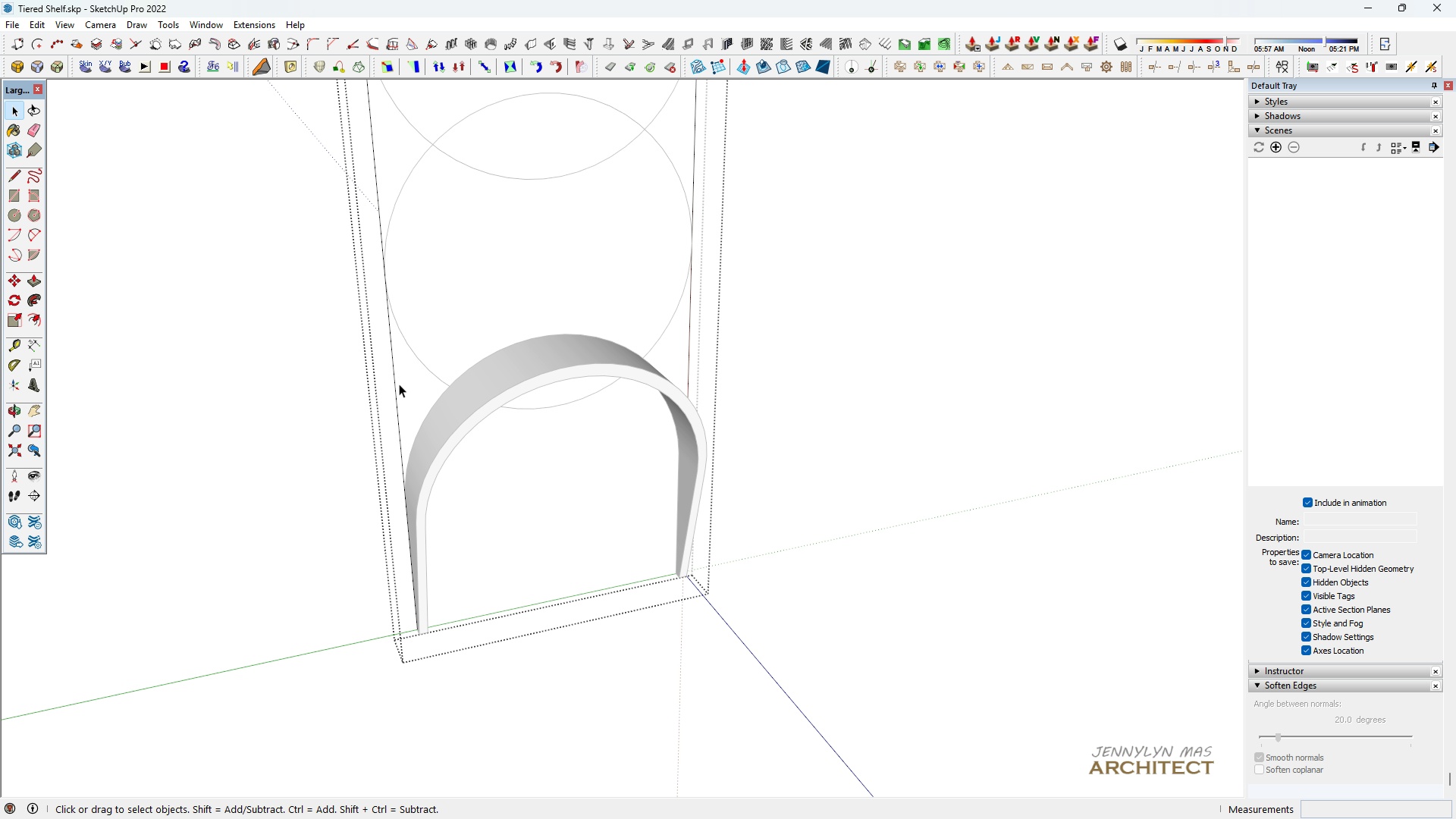 
triple_click([399, 384])
 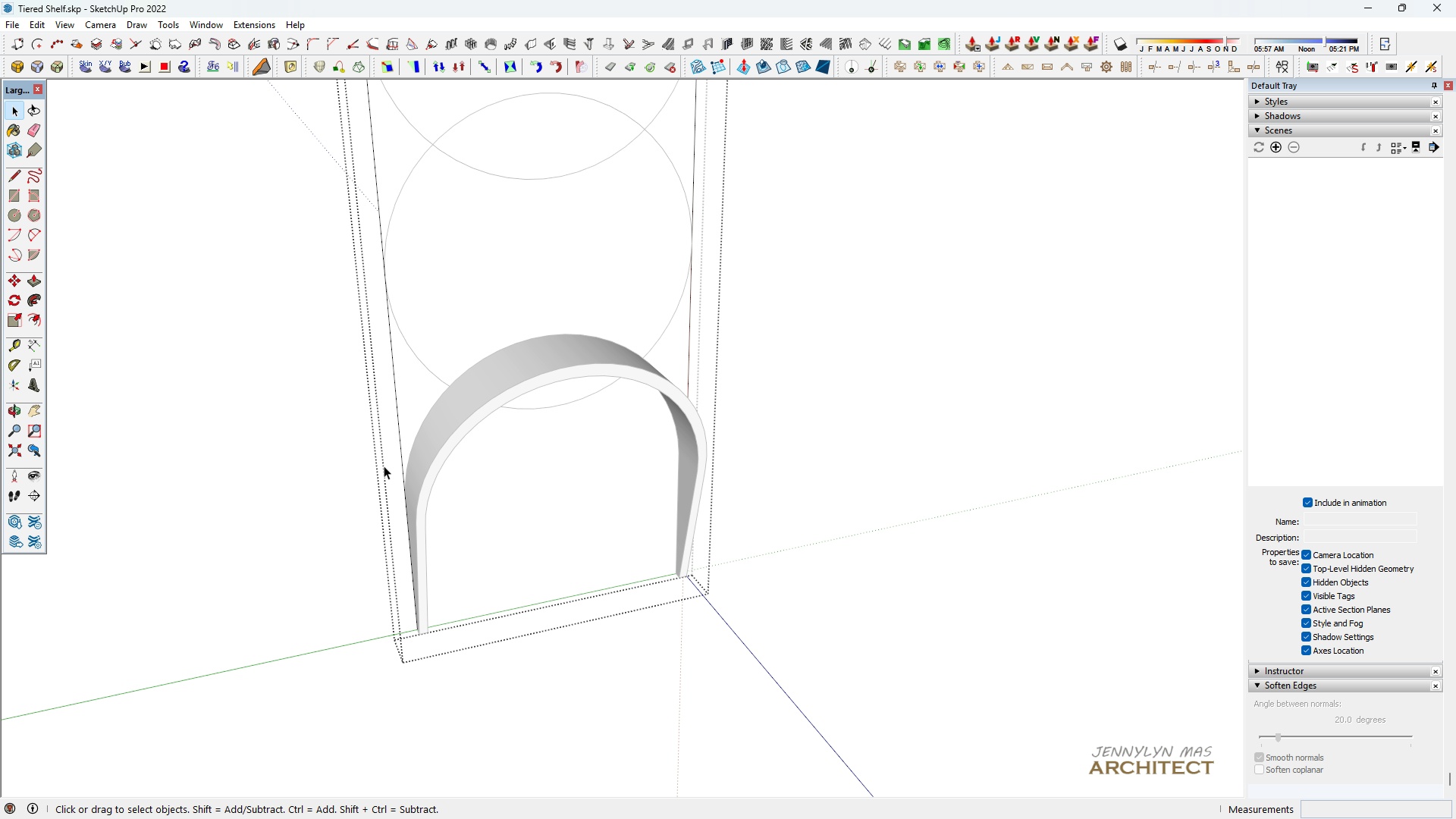 
scroll: coordinate [447, 507], scroll_direction: down, amount: 12.0
 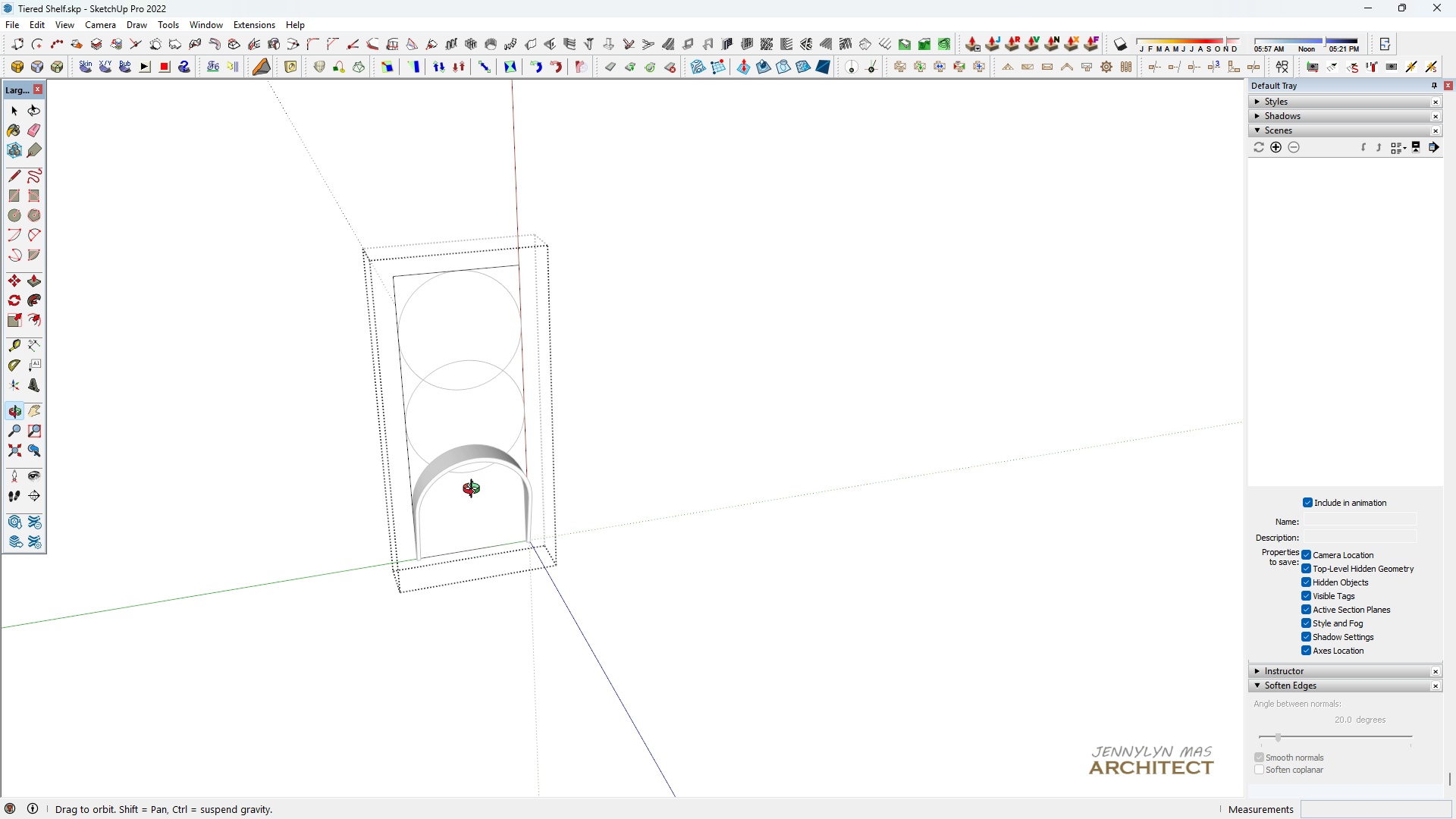 
type(hhh )
 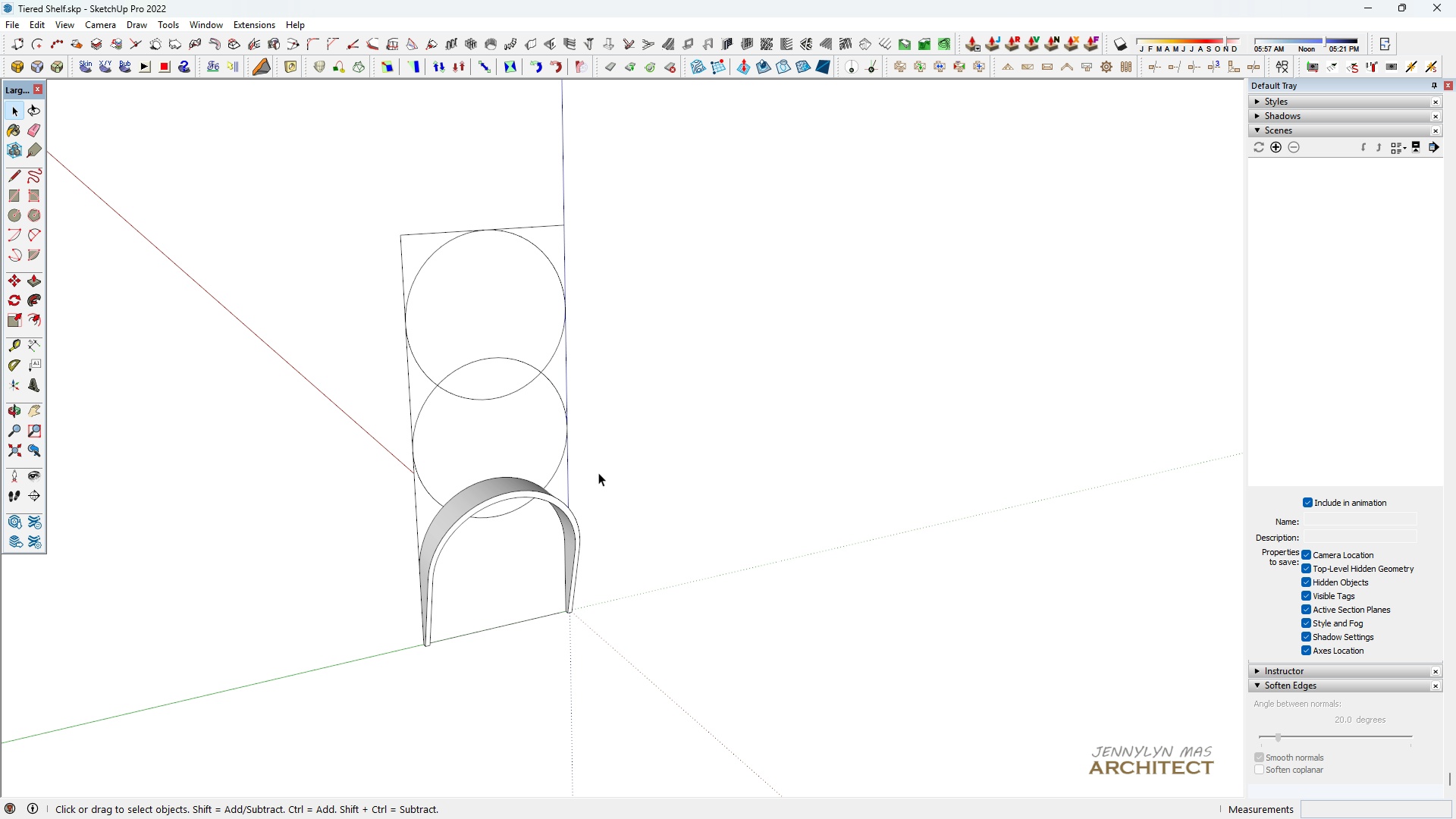 
scroll: coordinate [428, 422], scroll_direction: up, amount: 3.0
 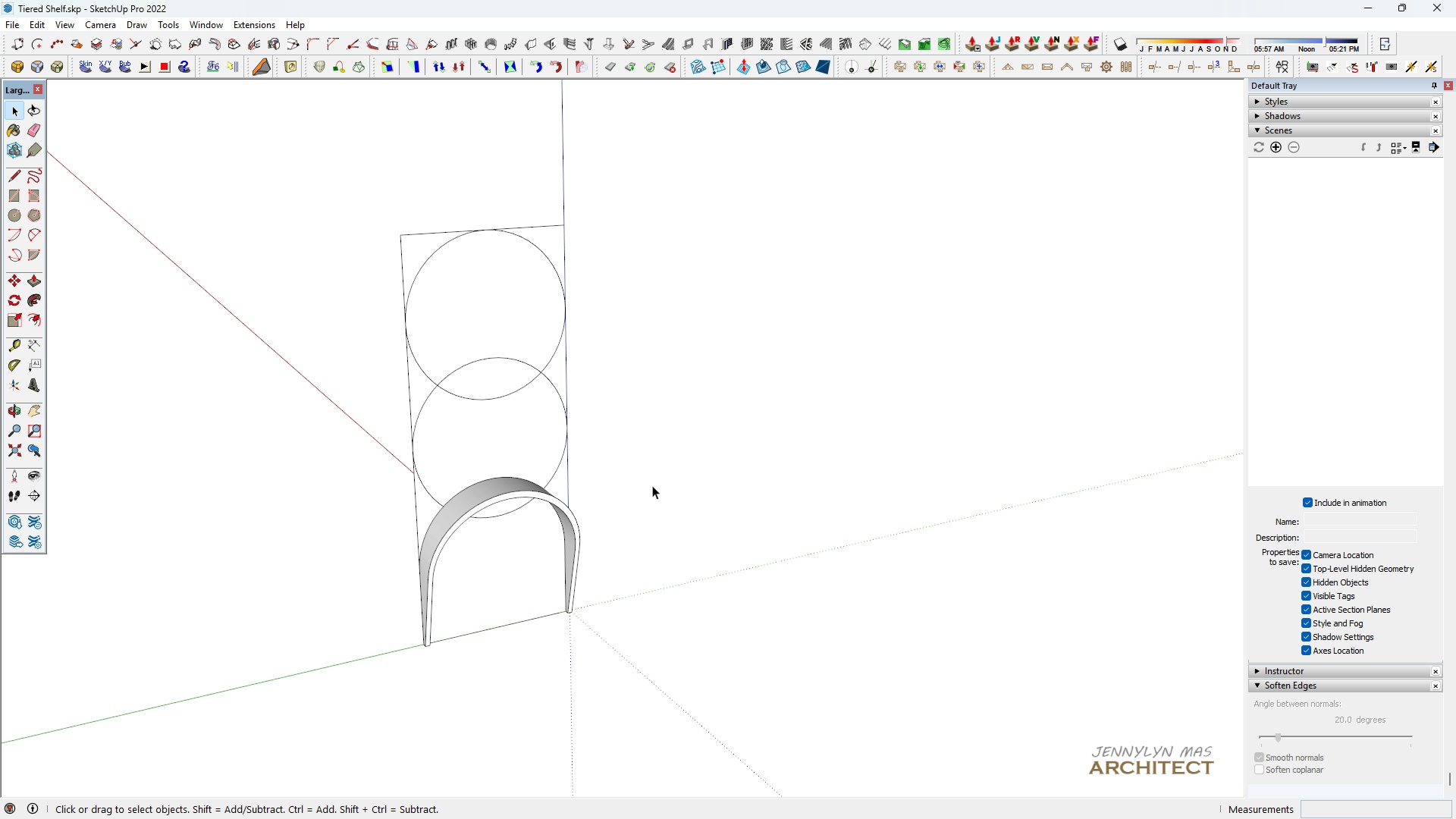 
double_click([652, 485])
 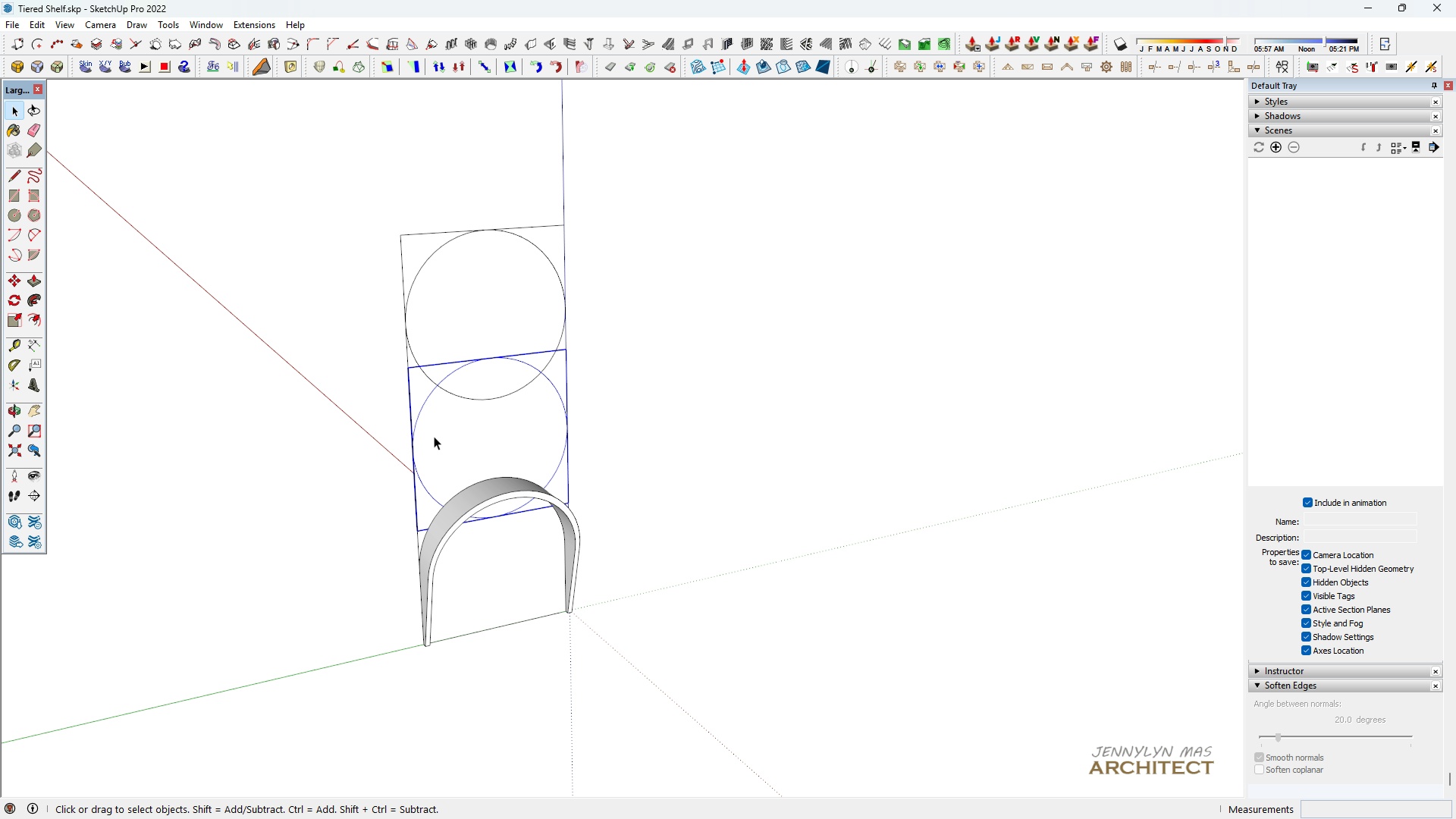 
left_click([434, 436])
 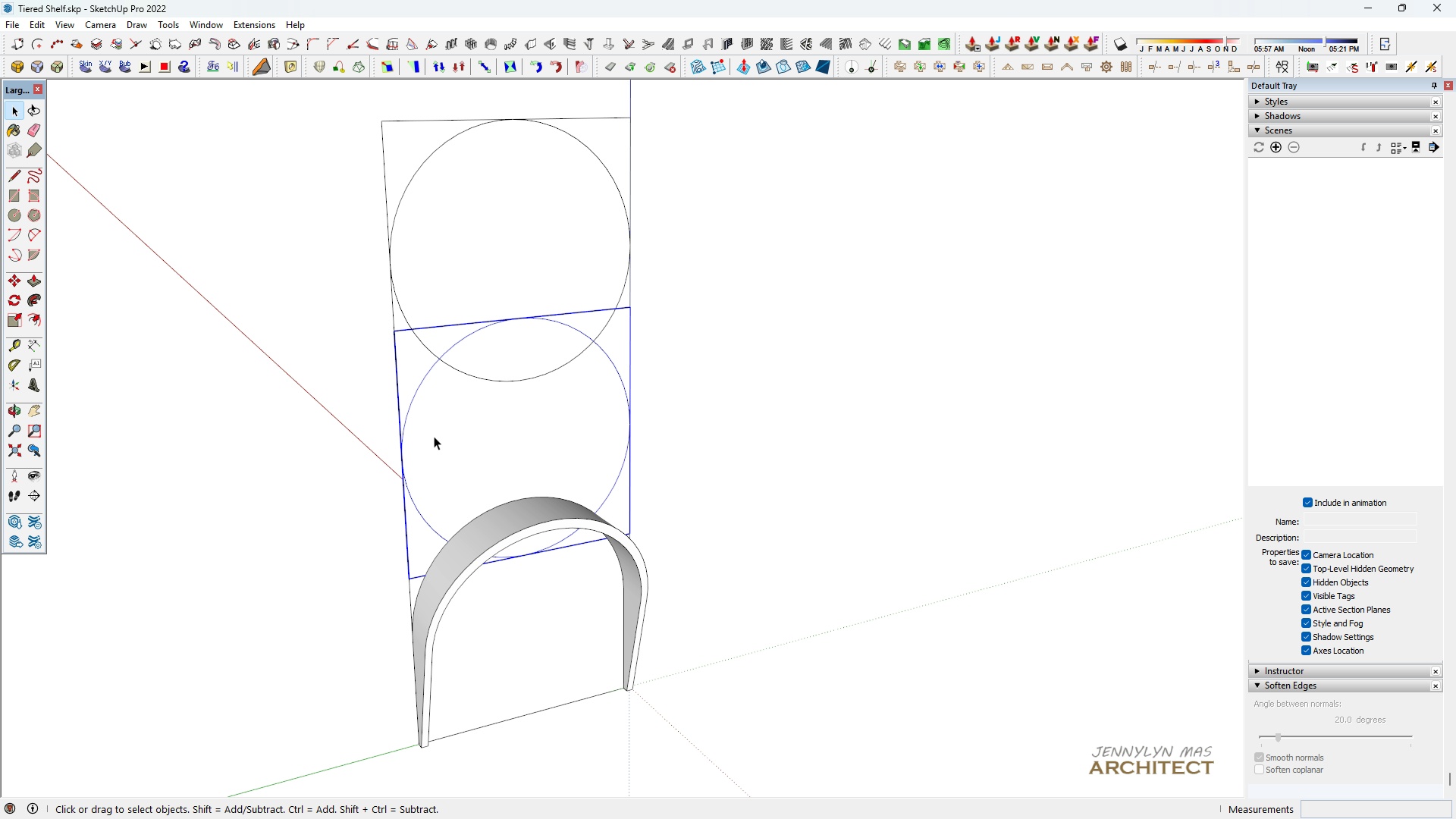 
scroll: coordinate [434, 436], scroll_direction: up, amount: 5.0
 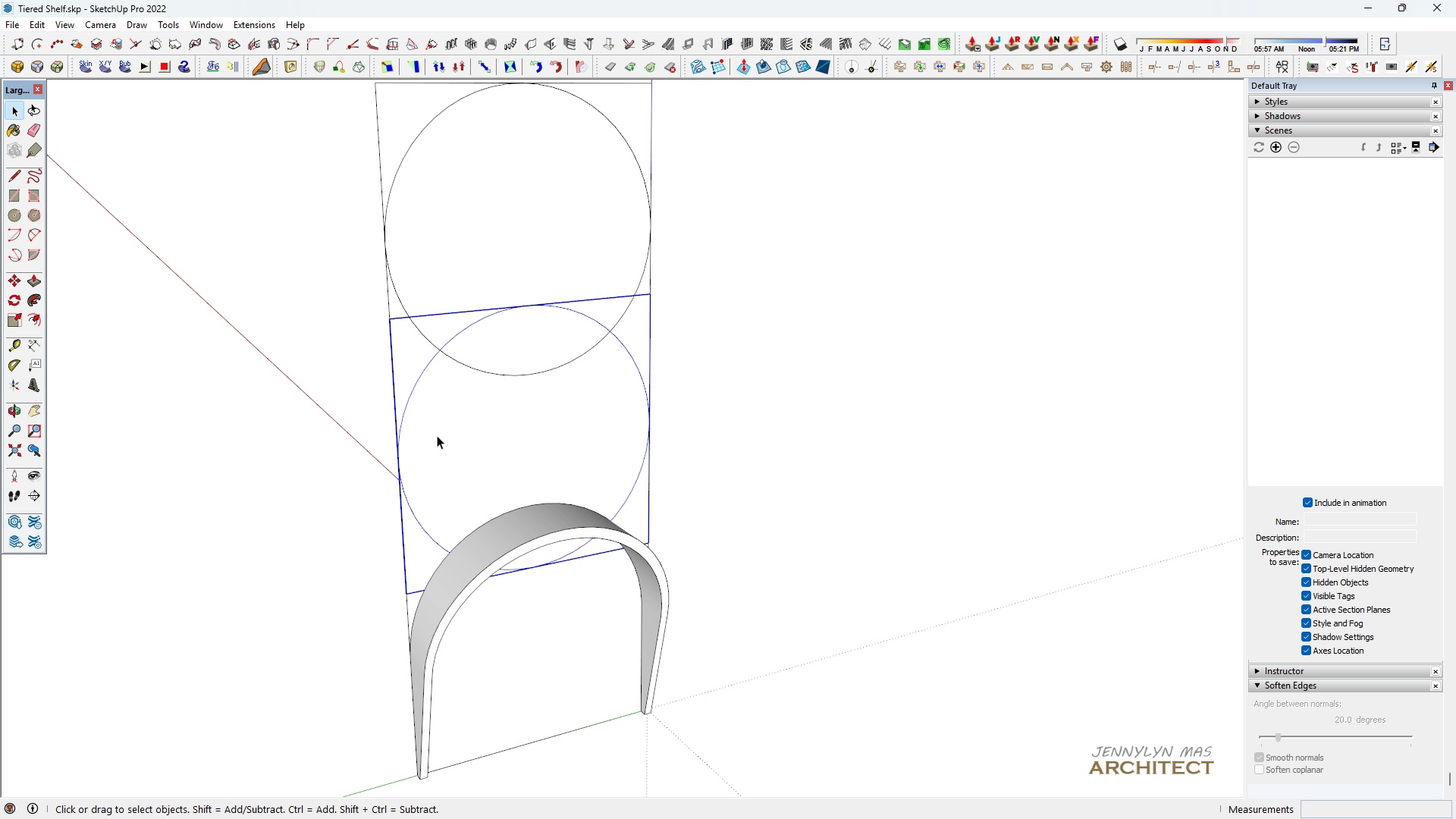 
double_click([437, 435])
 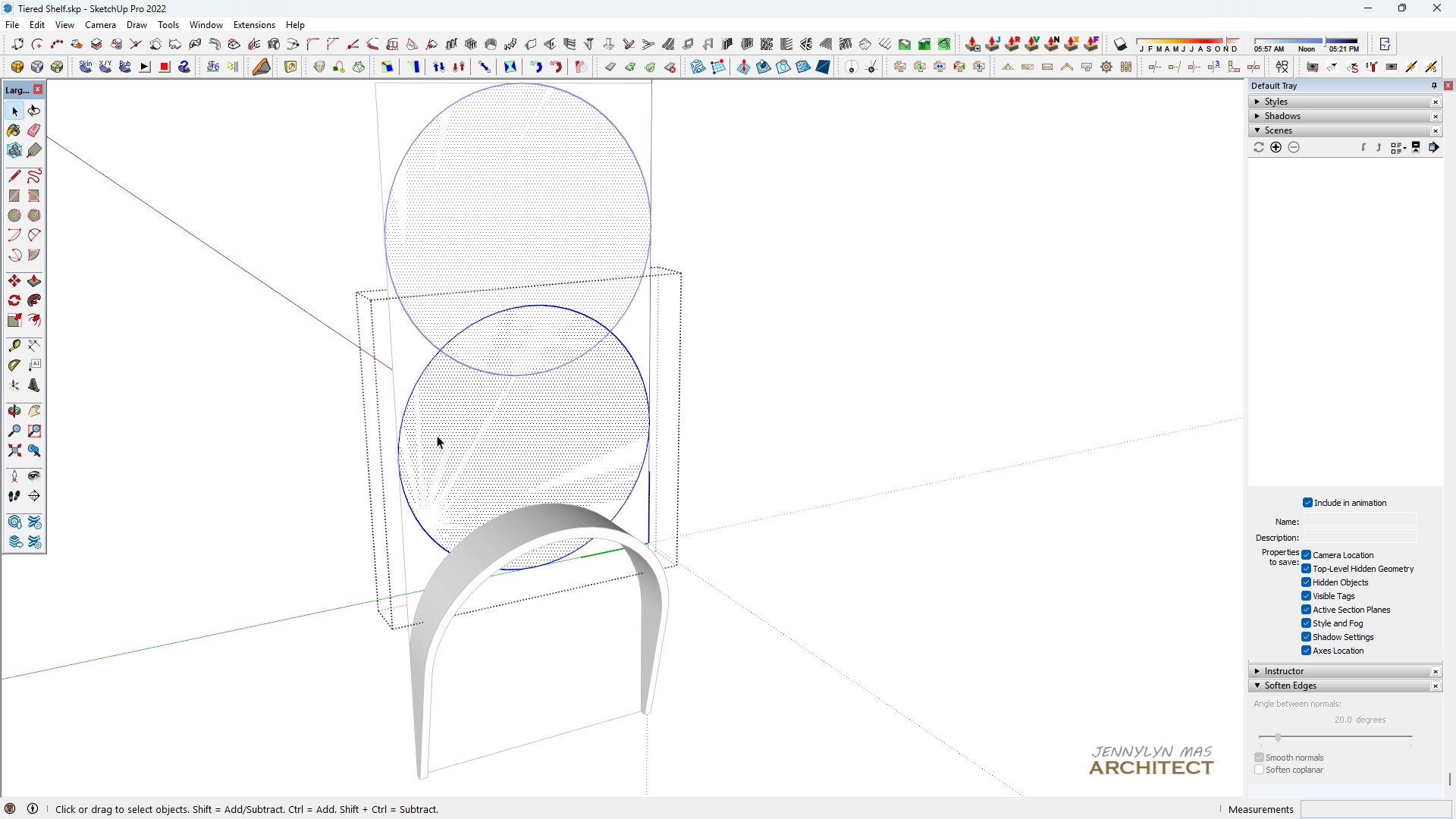 
triple_click([437, 435])
 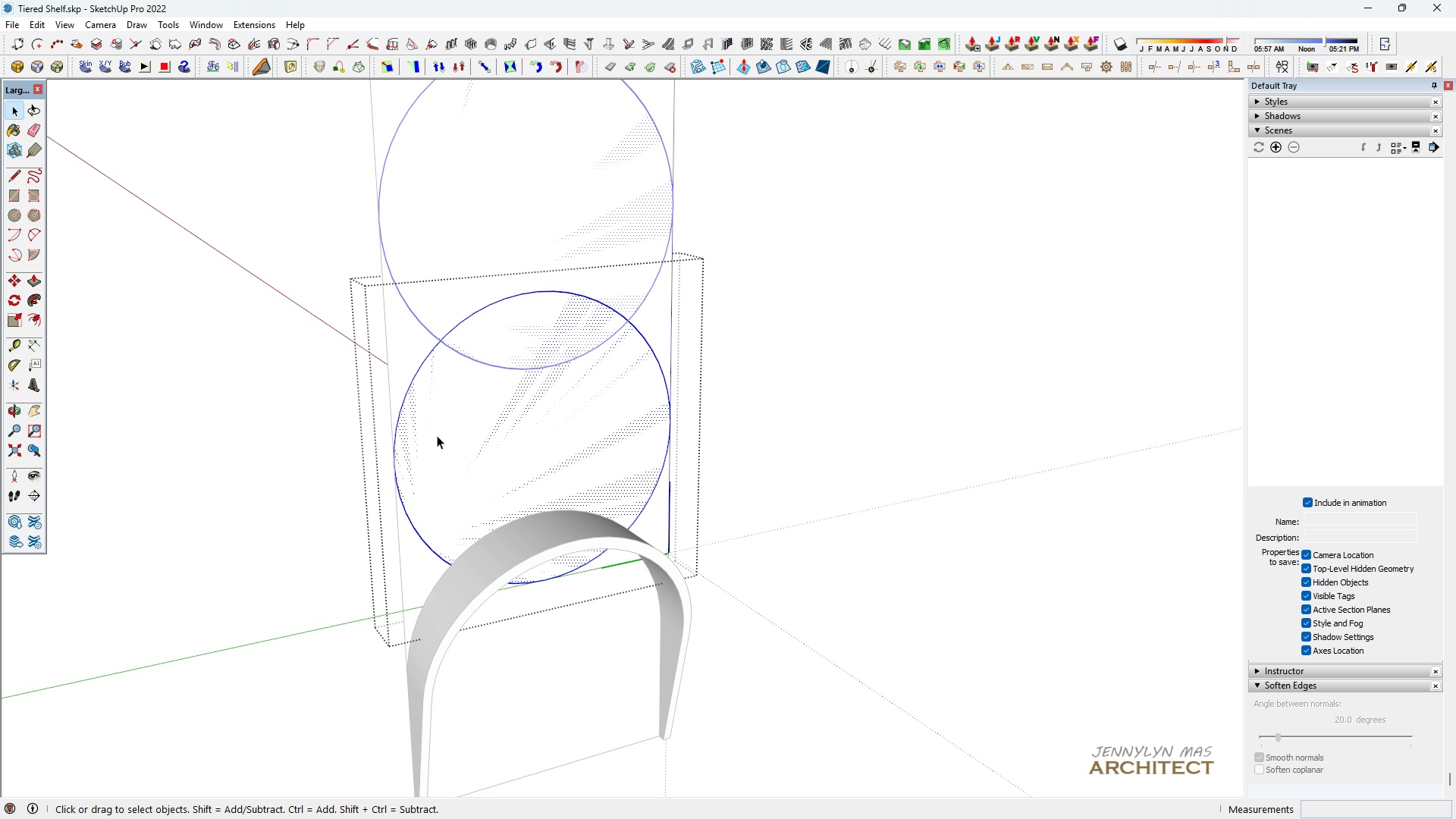 
scroll: coordinate [437, 435], scroll_direction: up, amount: 2.0
 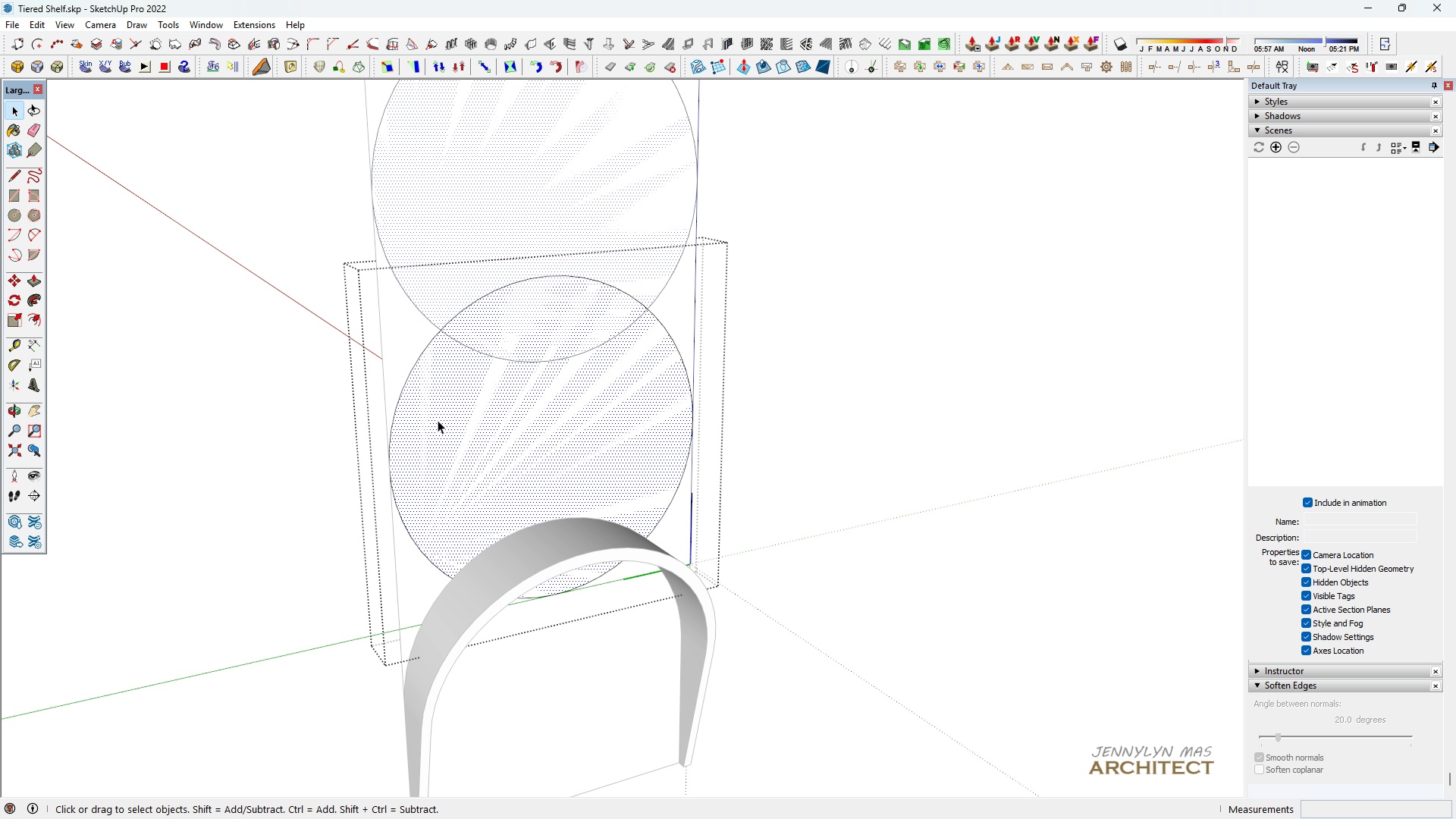 
left_click([438, 420])
 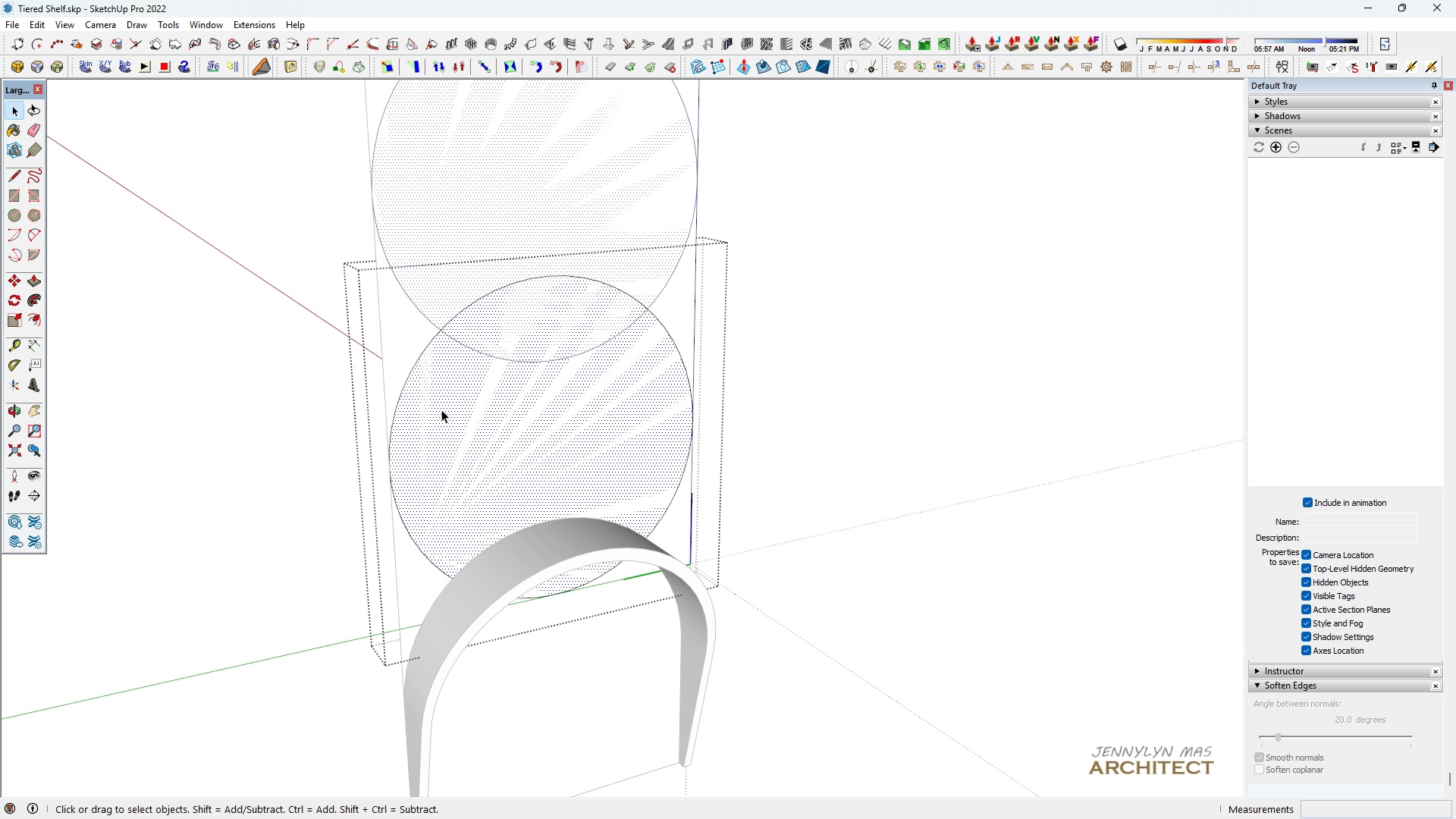 
key(Space)
 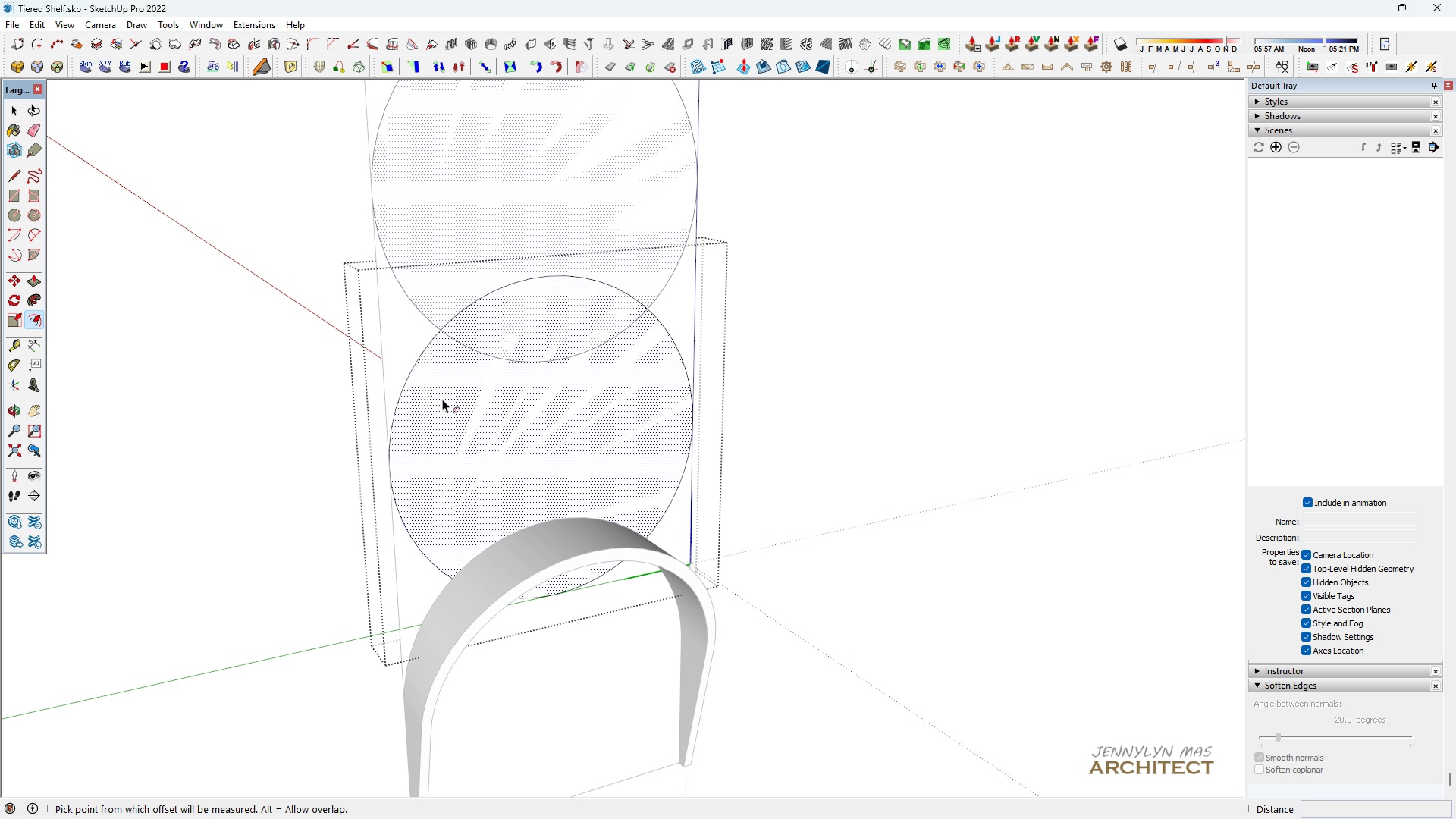 
key(F)
 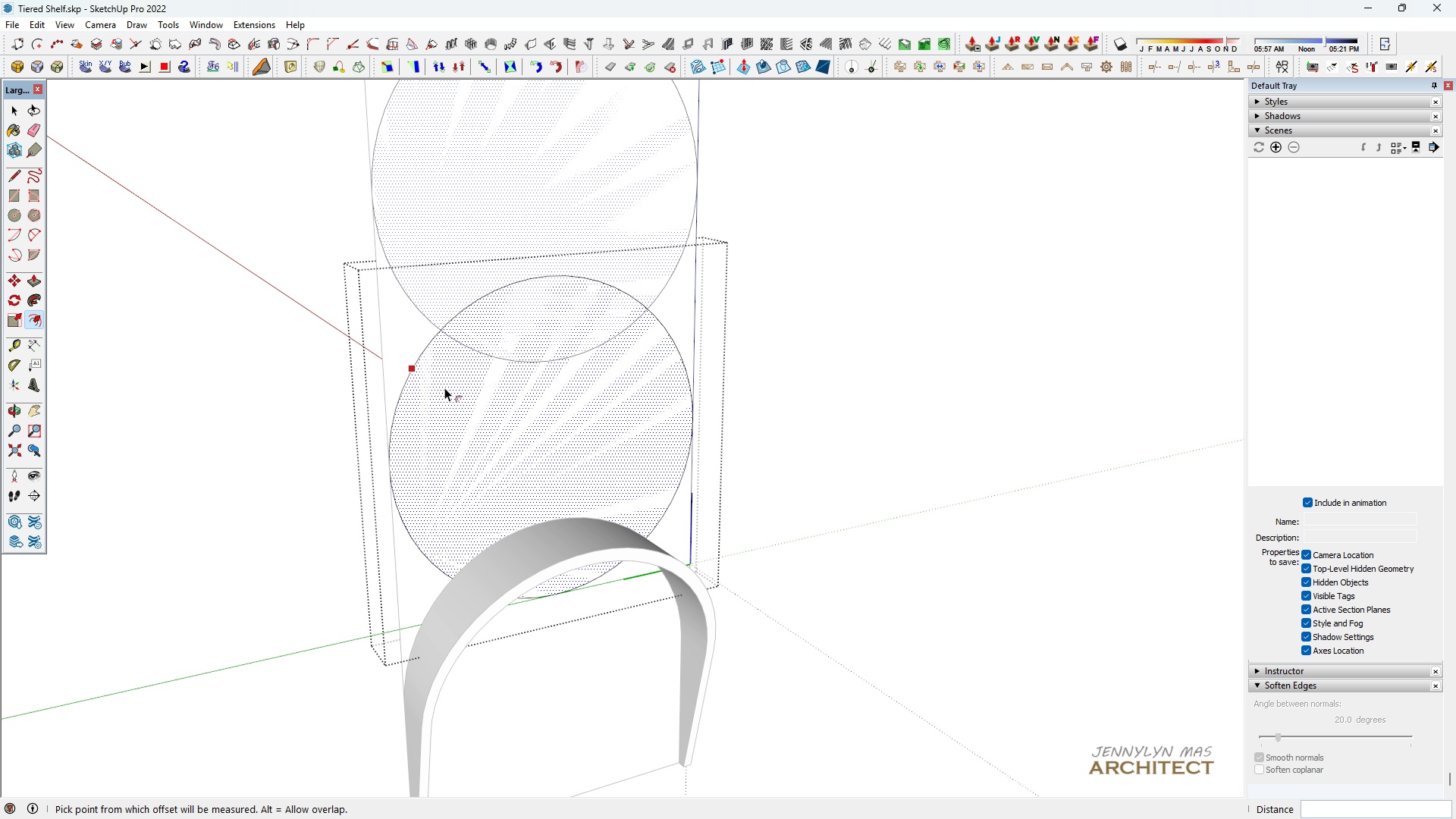 
left_click([444, 388])
 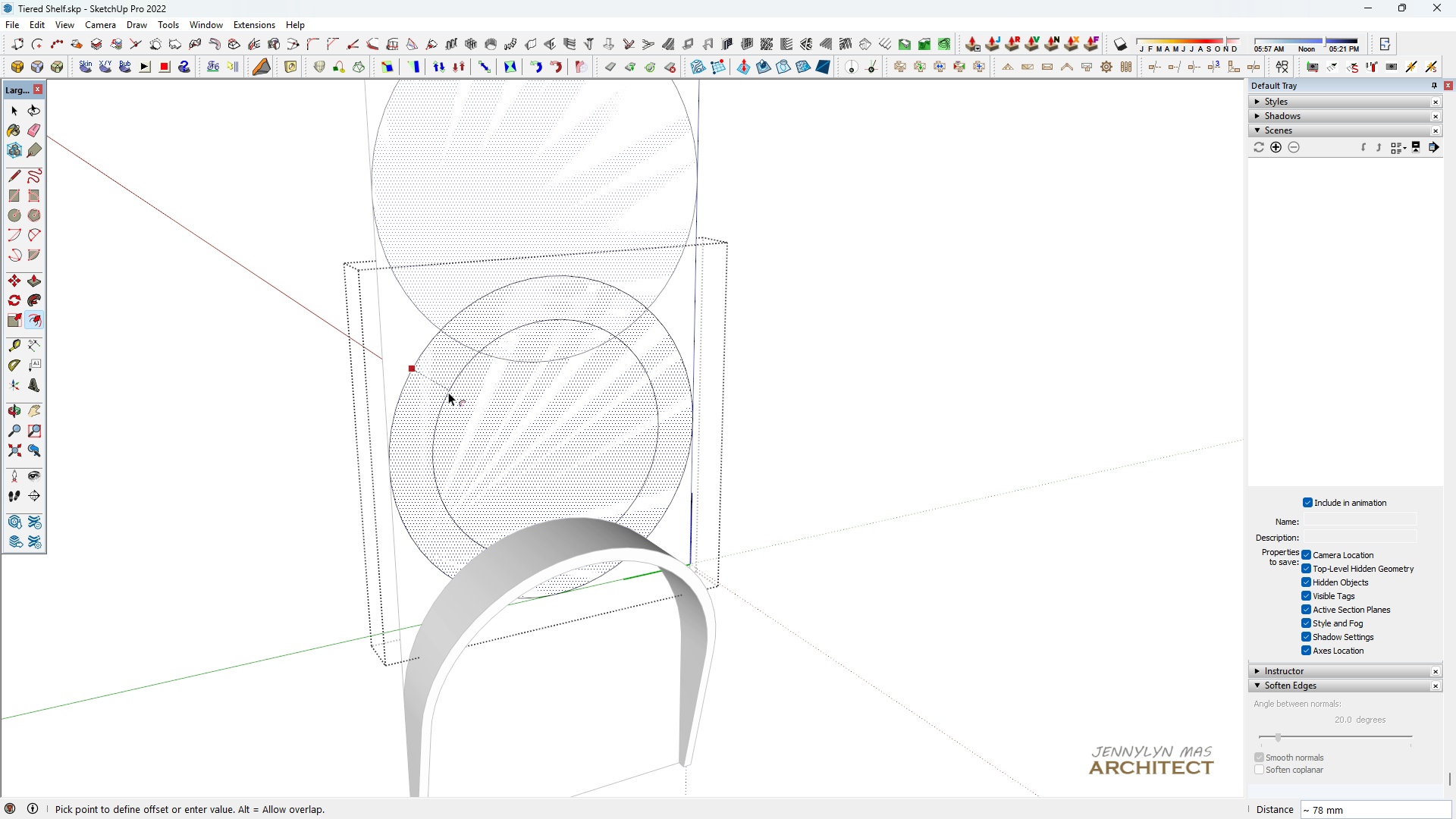 
type(18)
 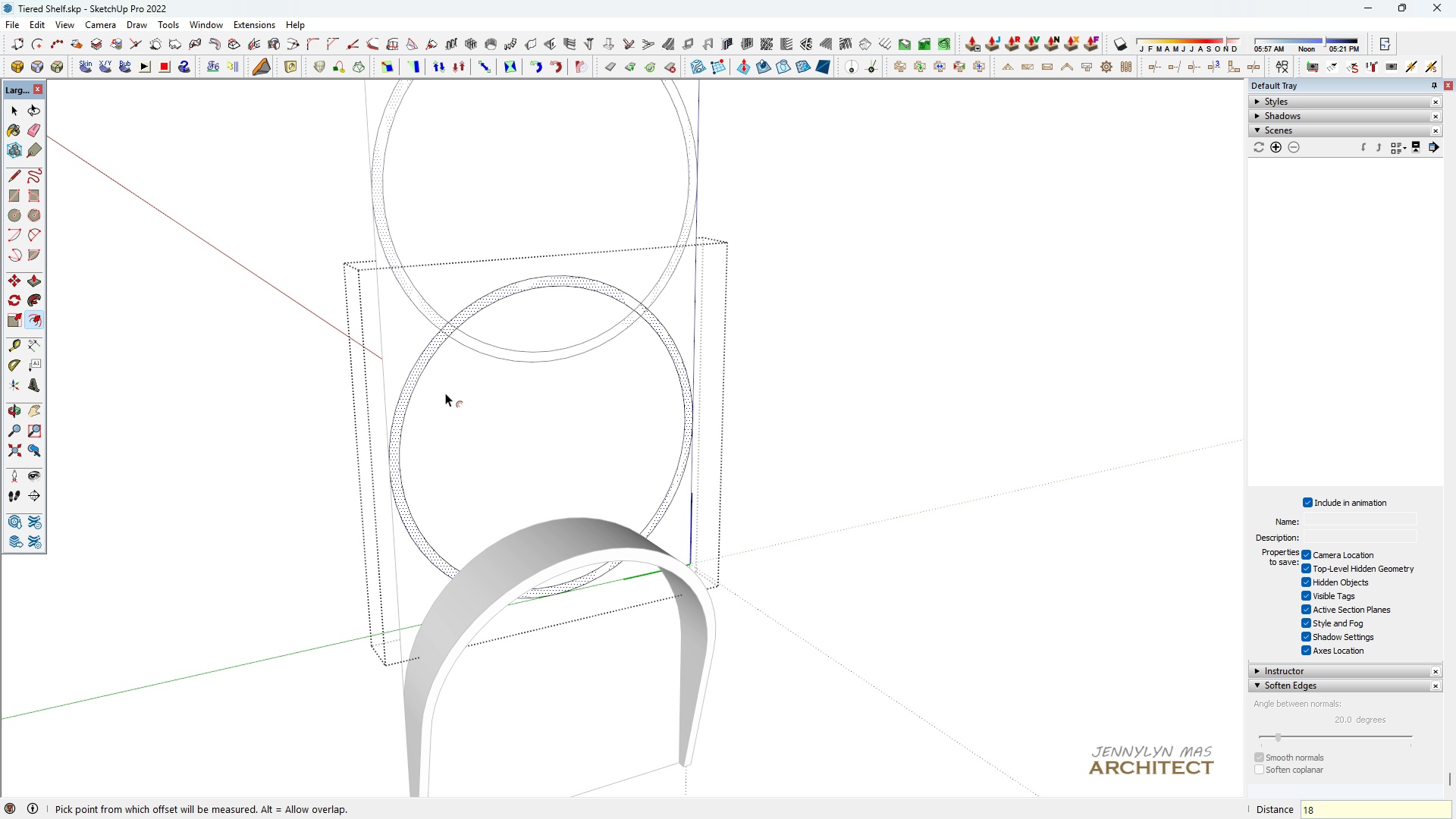 
key(Enter)
 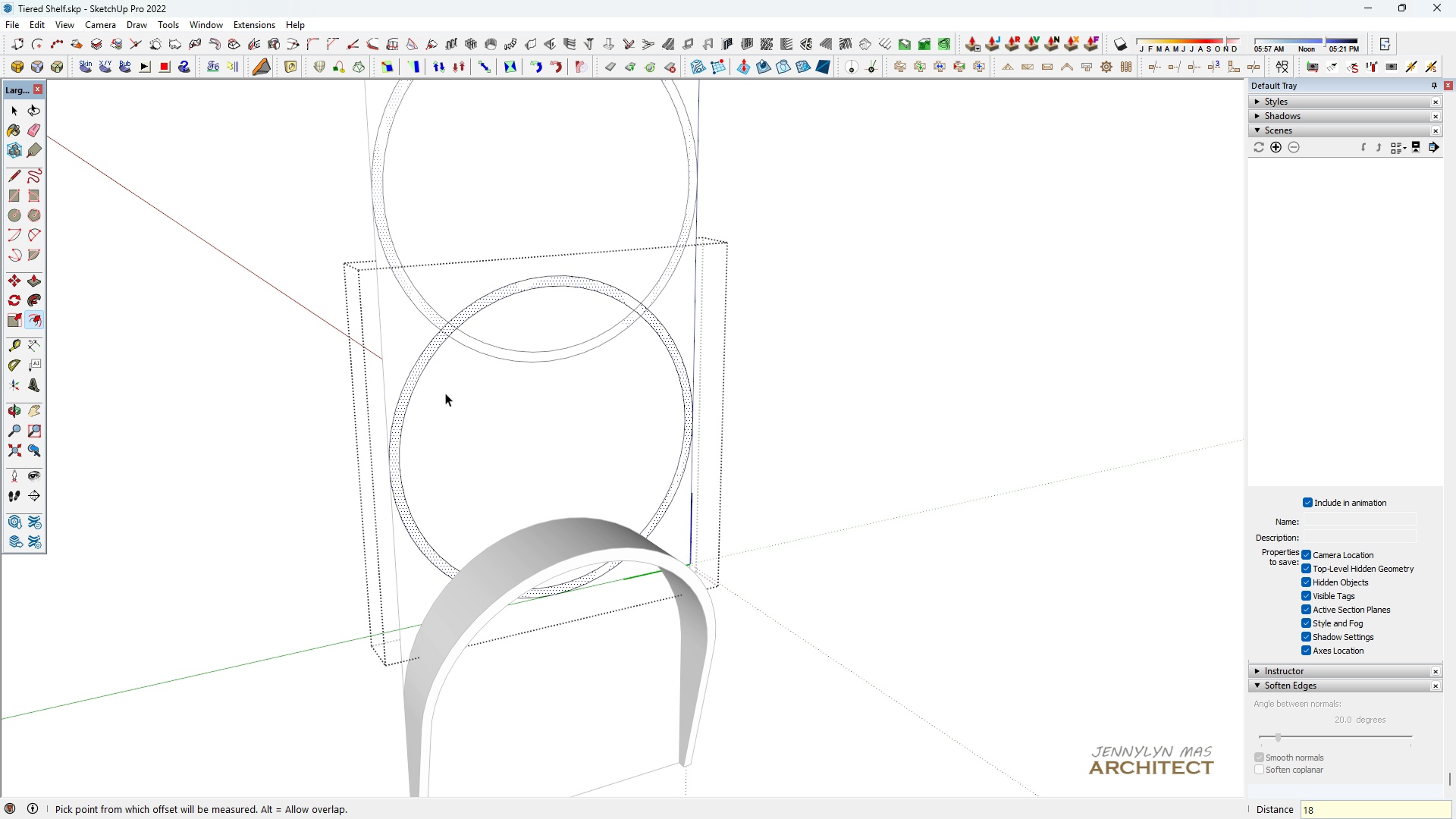 
key(Space)
 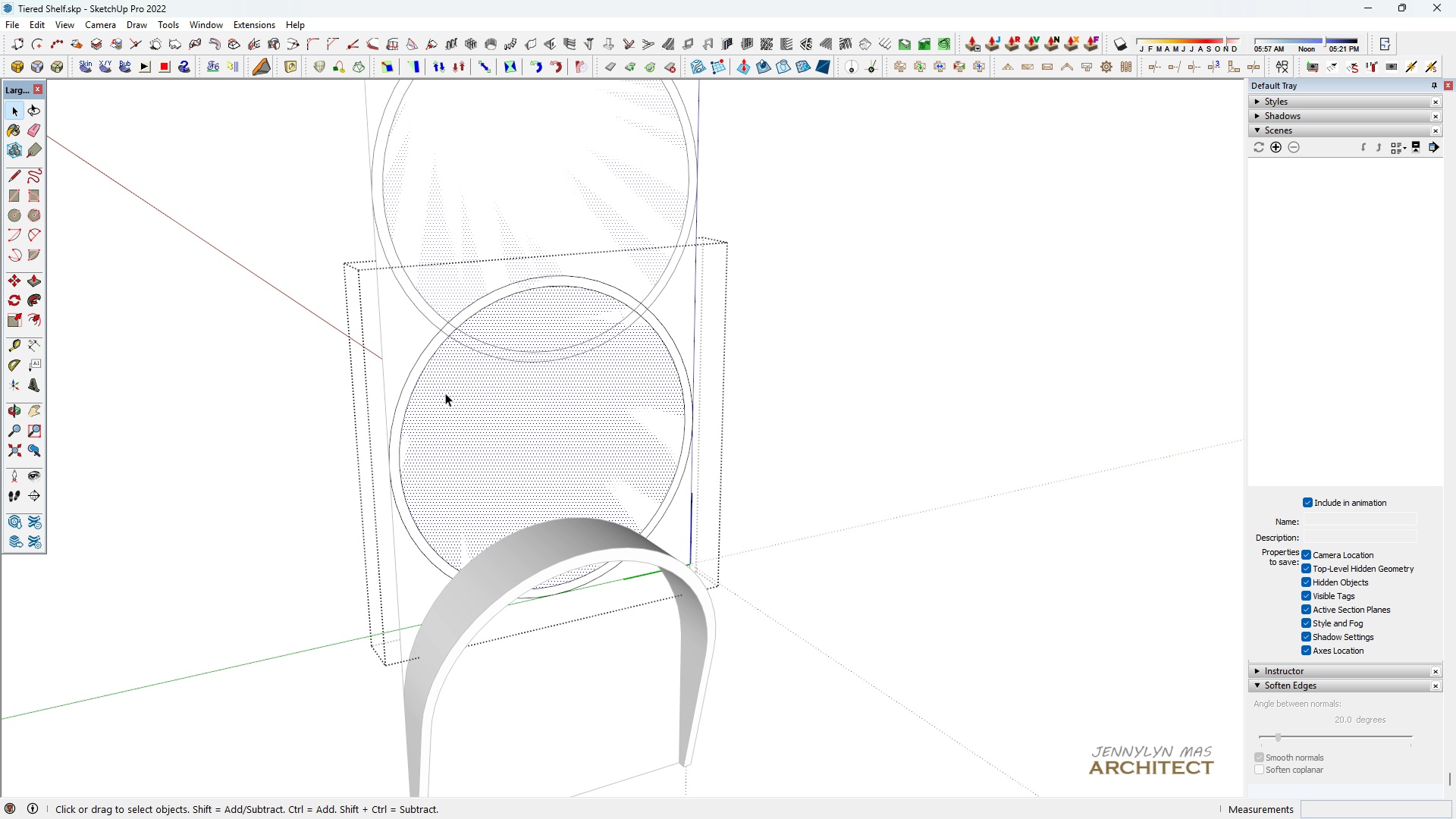 
left_click([445, 393])
 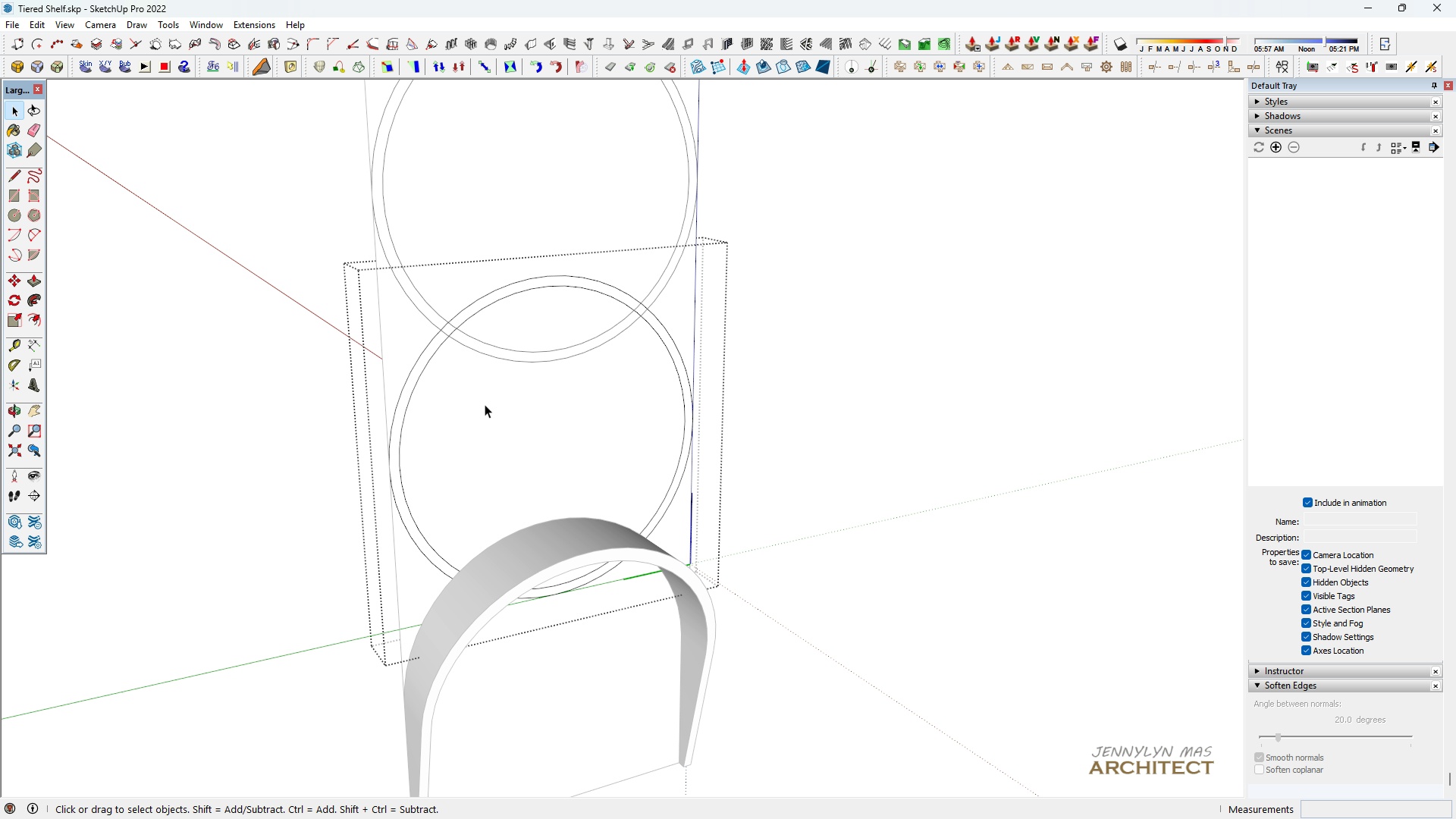 
key(Delete)
 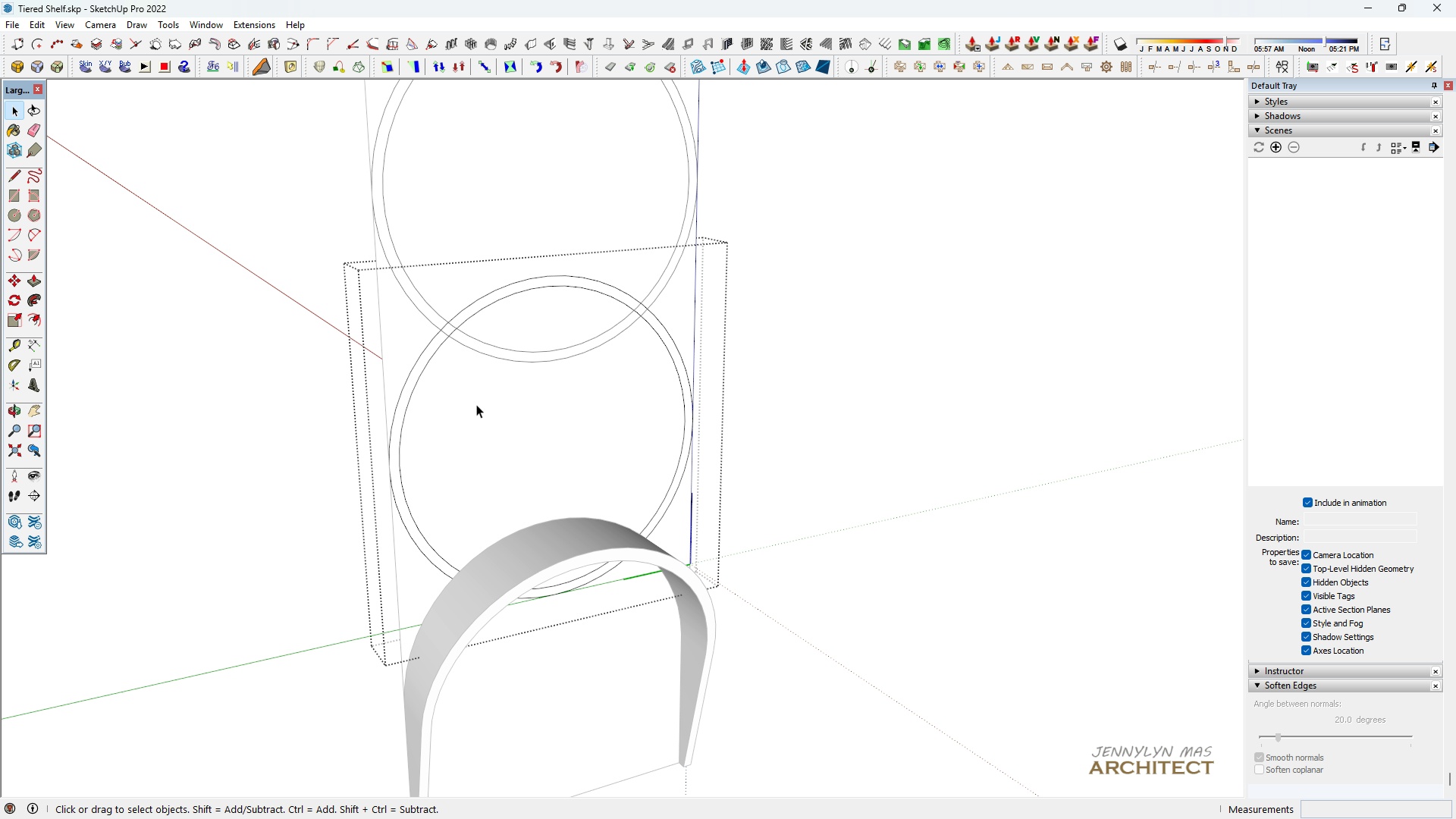 
key(Space)
 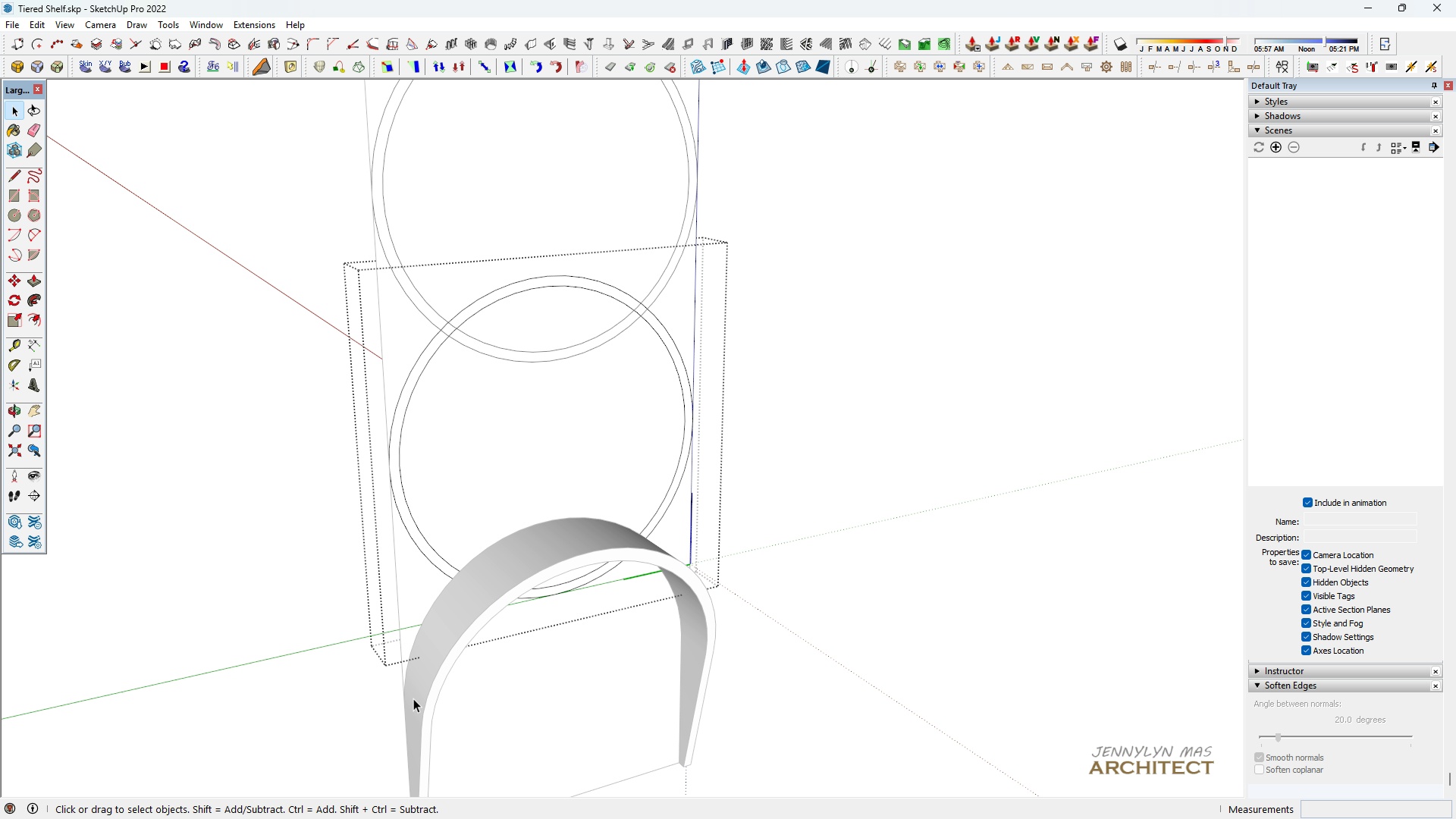 
scroll: coordinate [413, 698], scroll_direction: up, amount: 4.0
 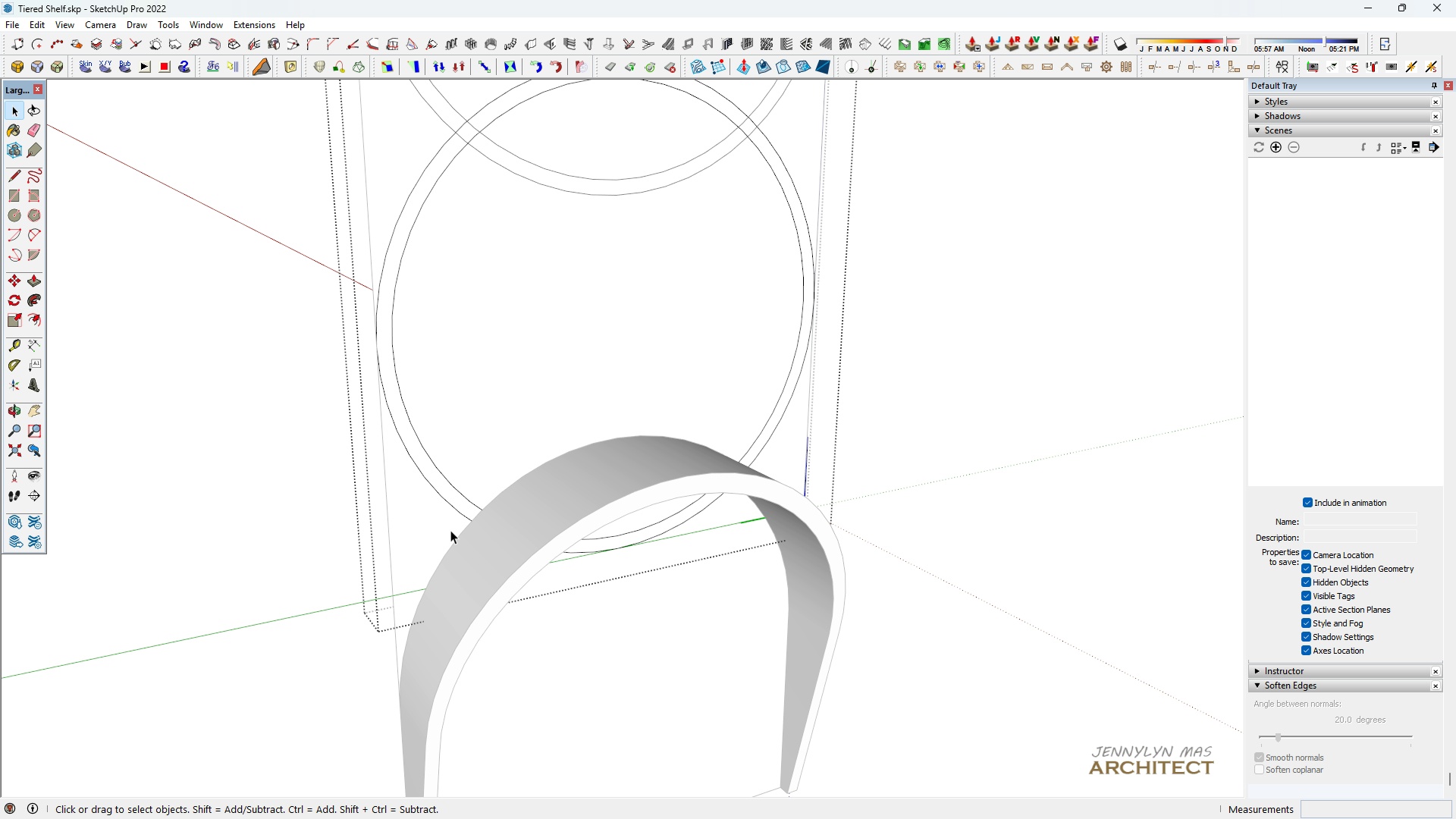 
key(P)
 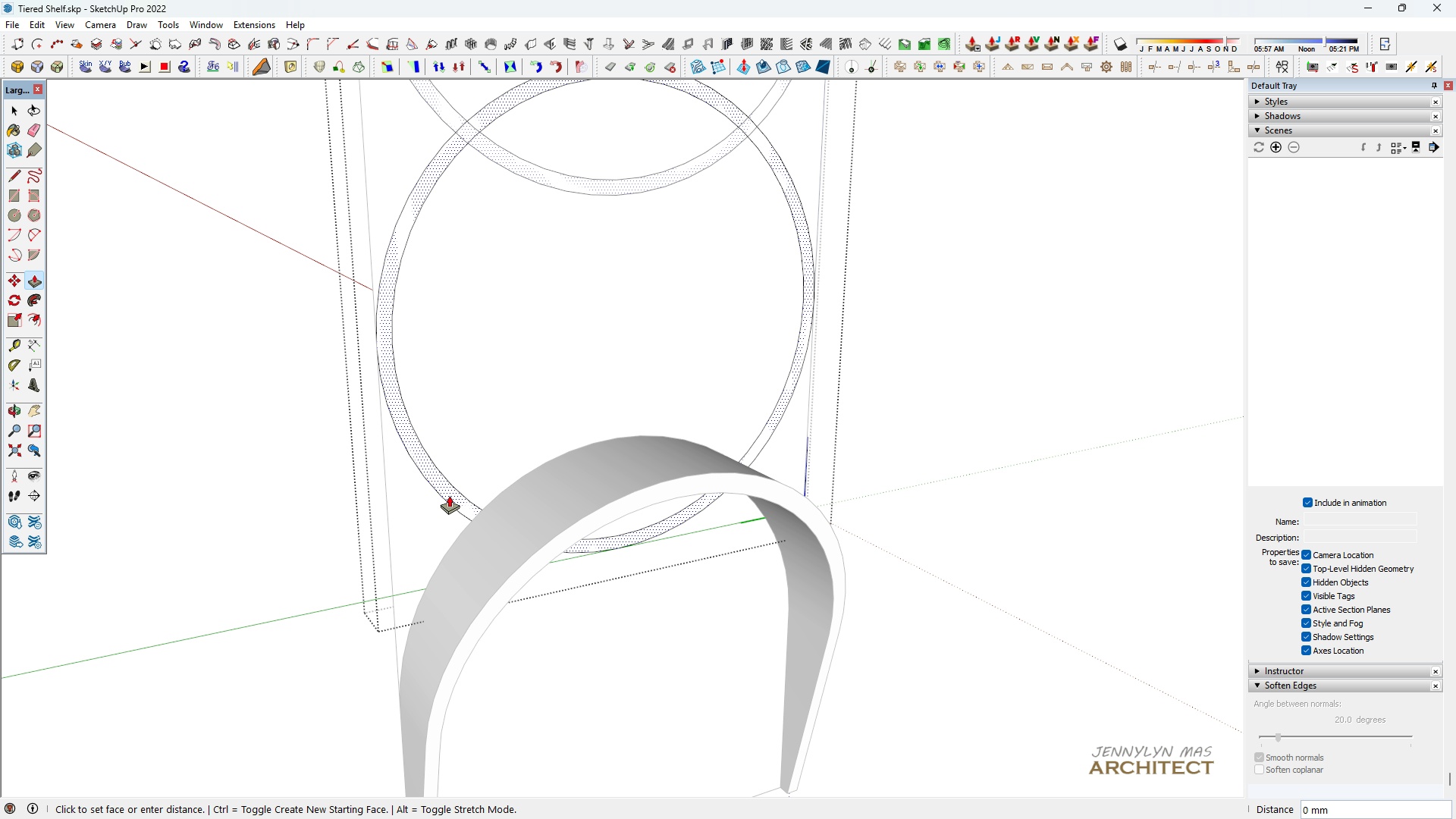 
left_click([449, 495])
 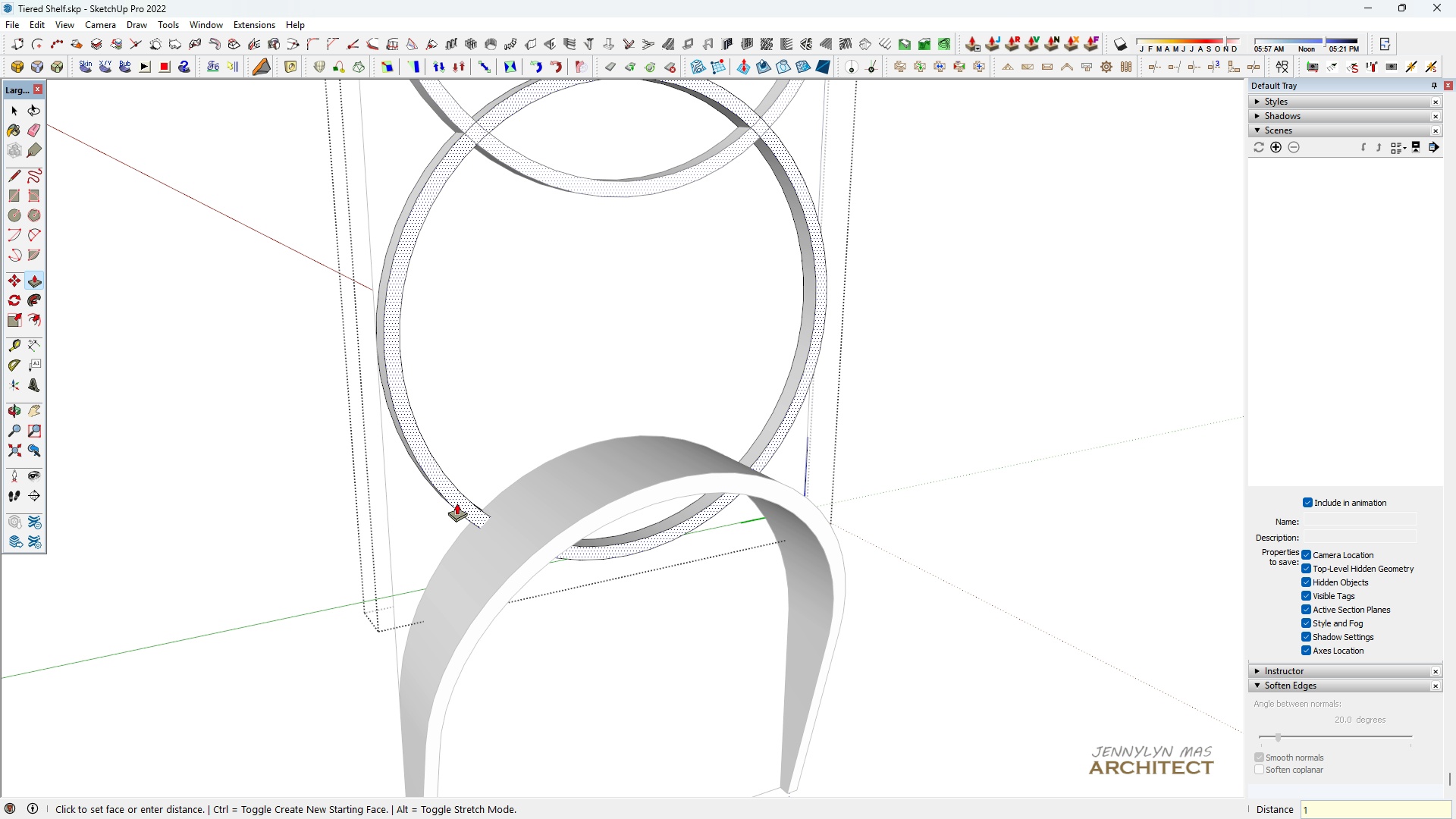 
type(18)
 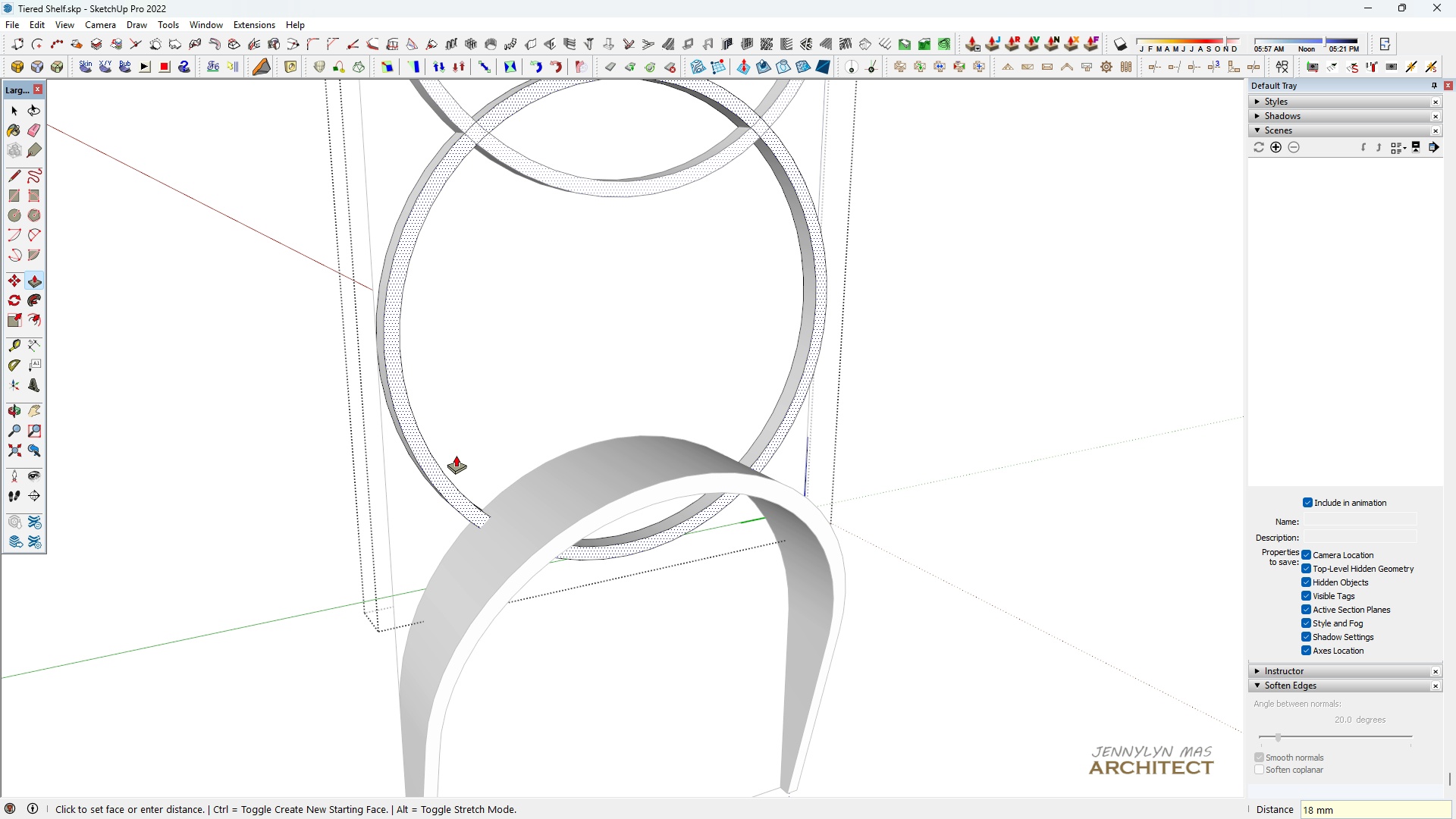 
key(Enter)
 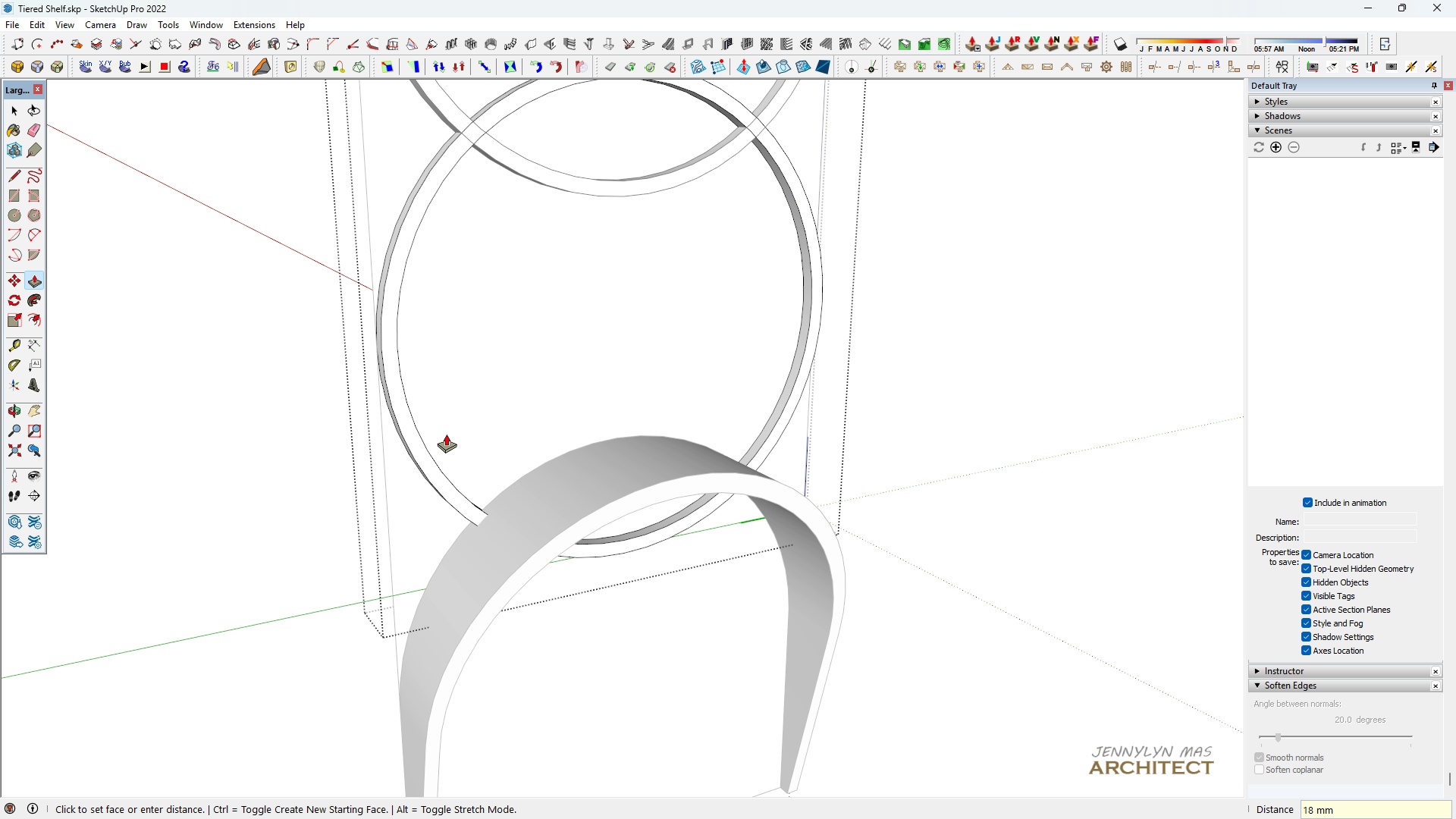 
scroll: coordinate [441, 522], scroll_direction: down, amount: 7.0
 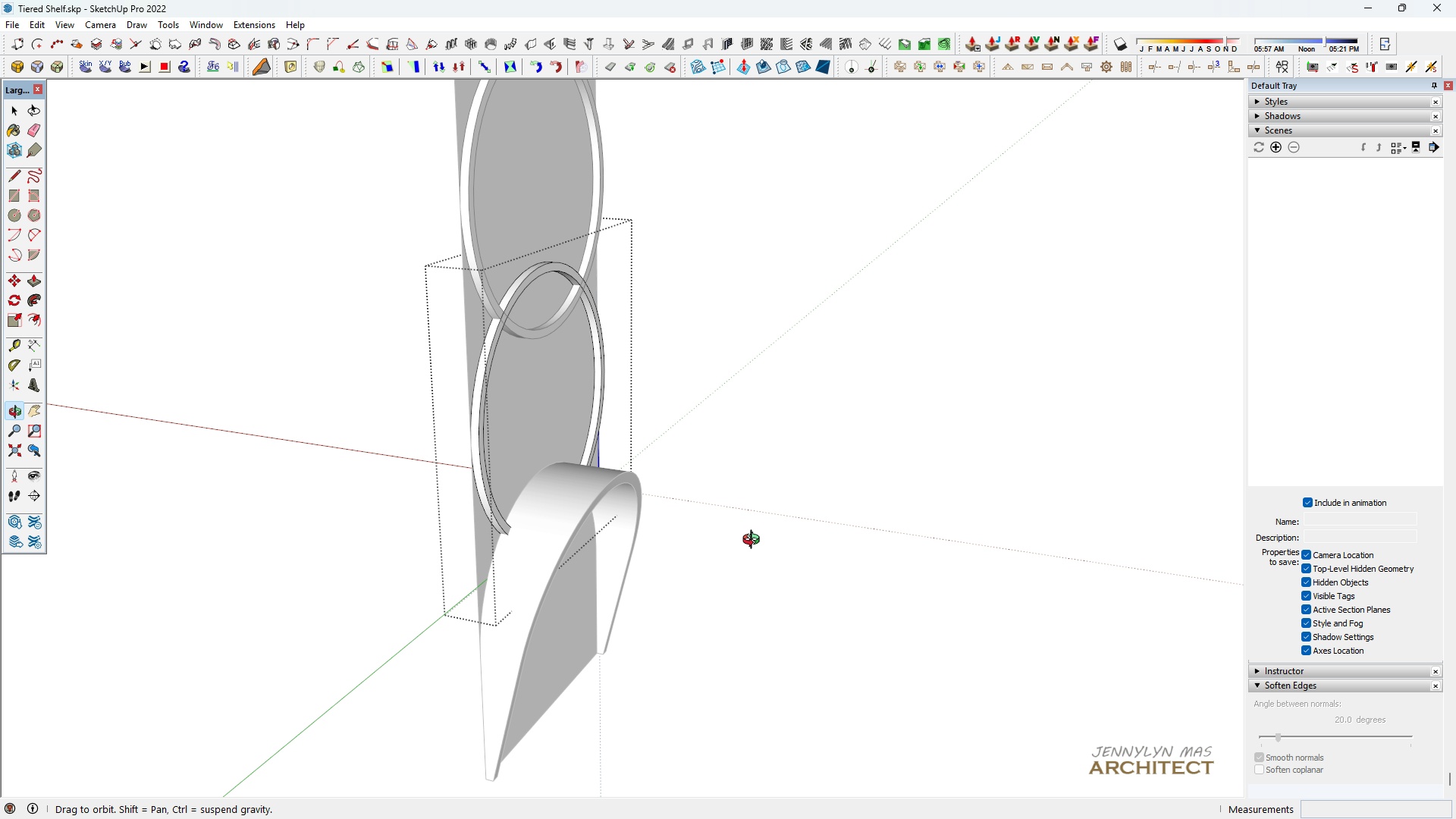 
key(Space)
 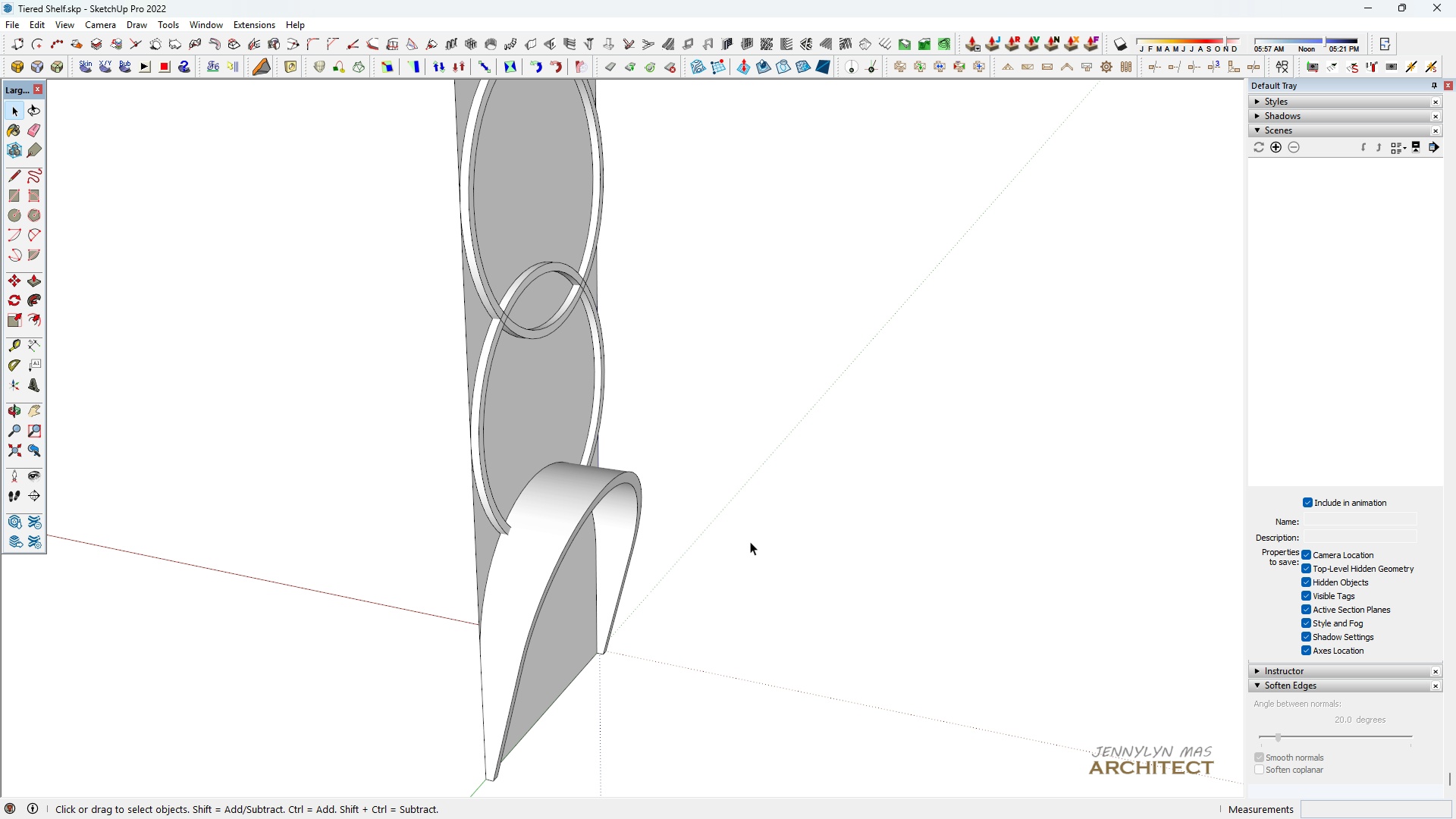 
double_click([750, 541])
 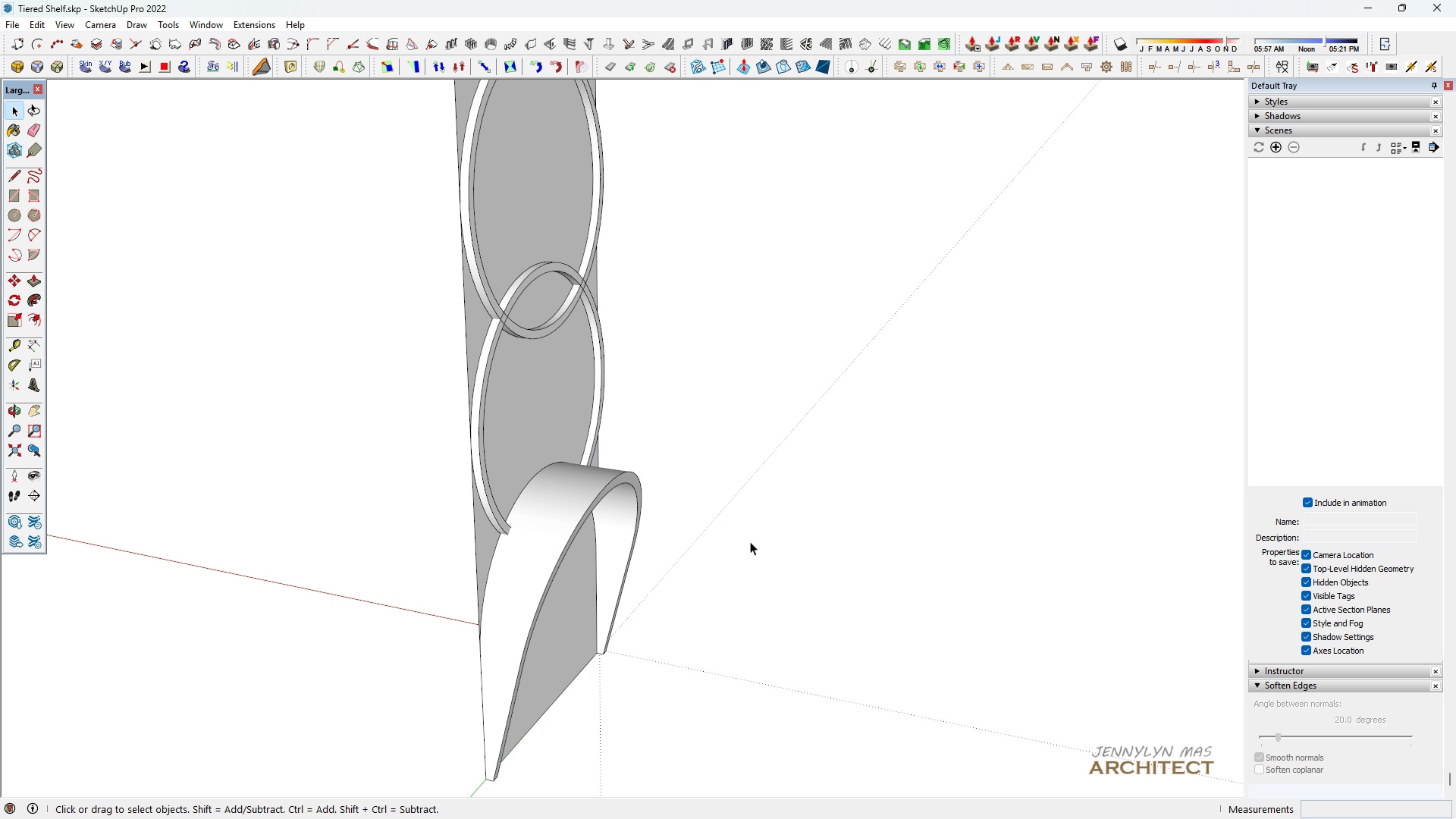 
triple_click([750, 541])
 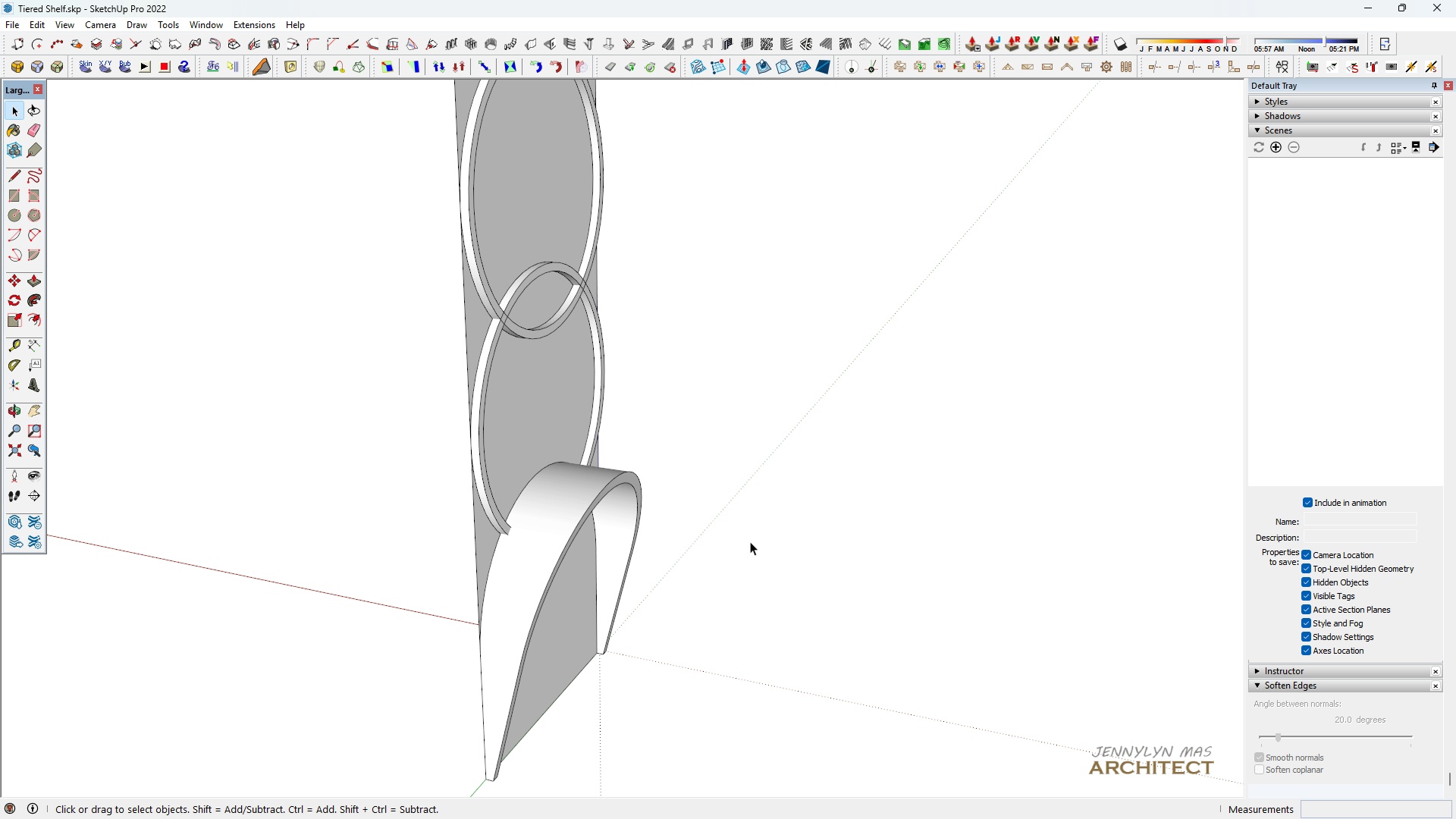 
triple_click([750, 541])
 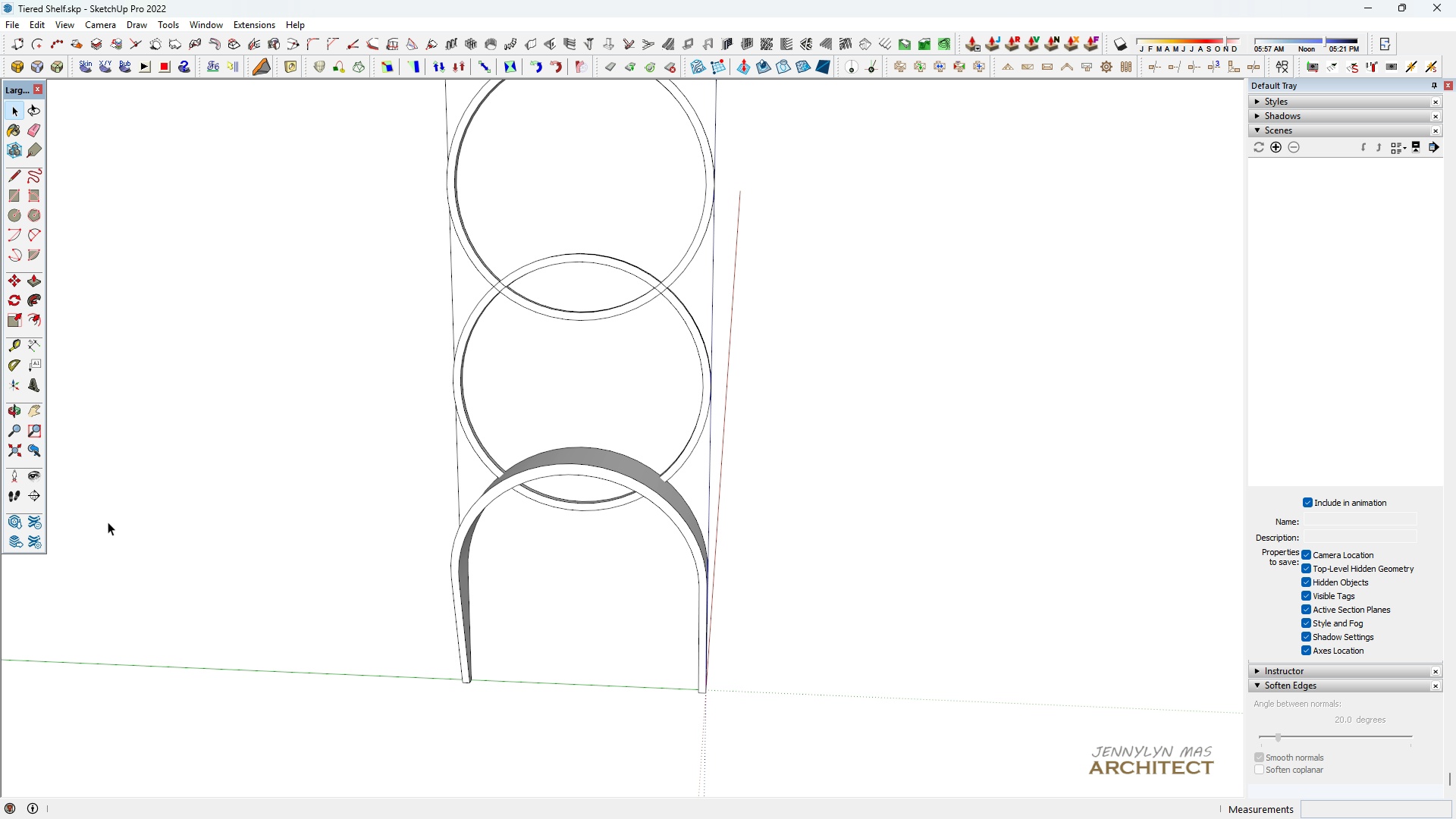 
type( hhhh)
 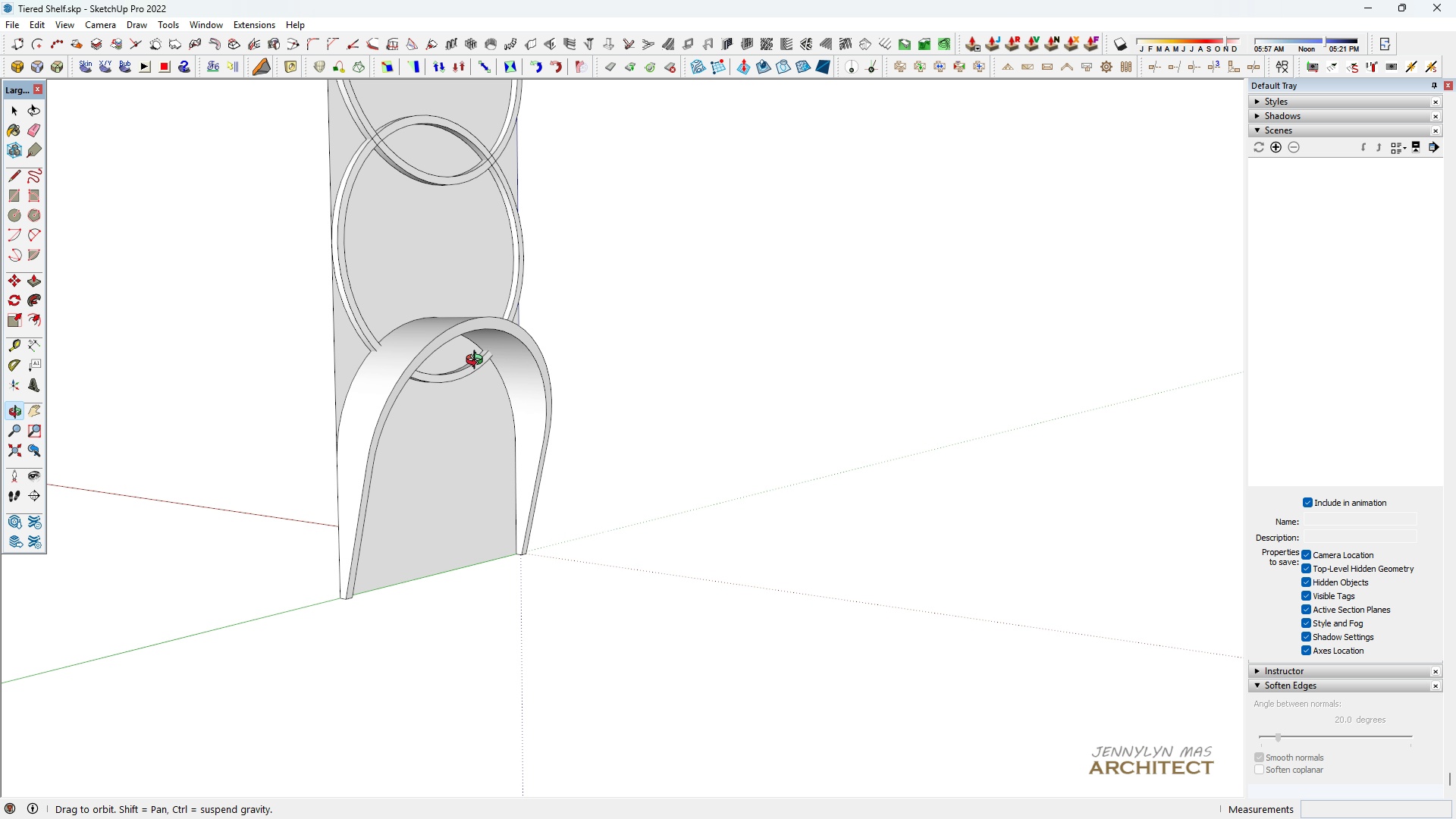 
scroll: coordinate [648, 521], scroll_direction: down, amount: 5.0
 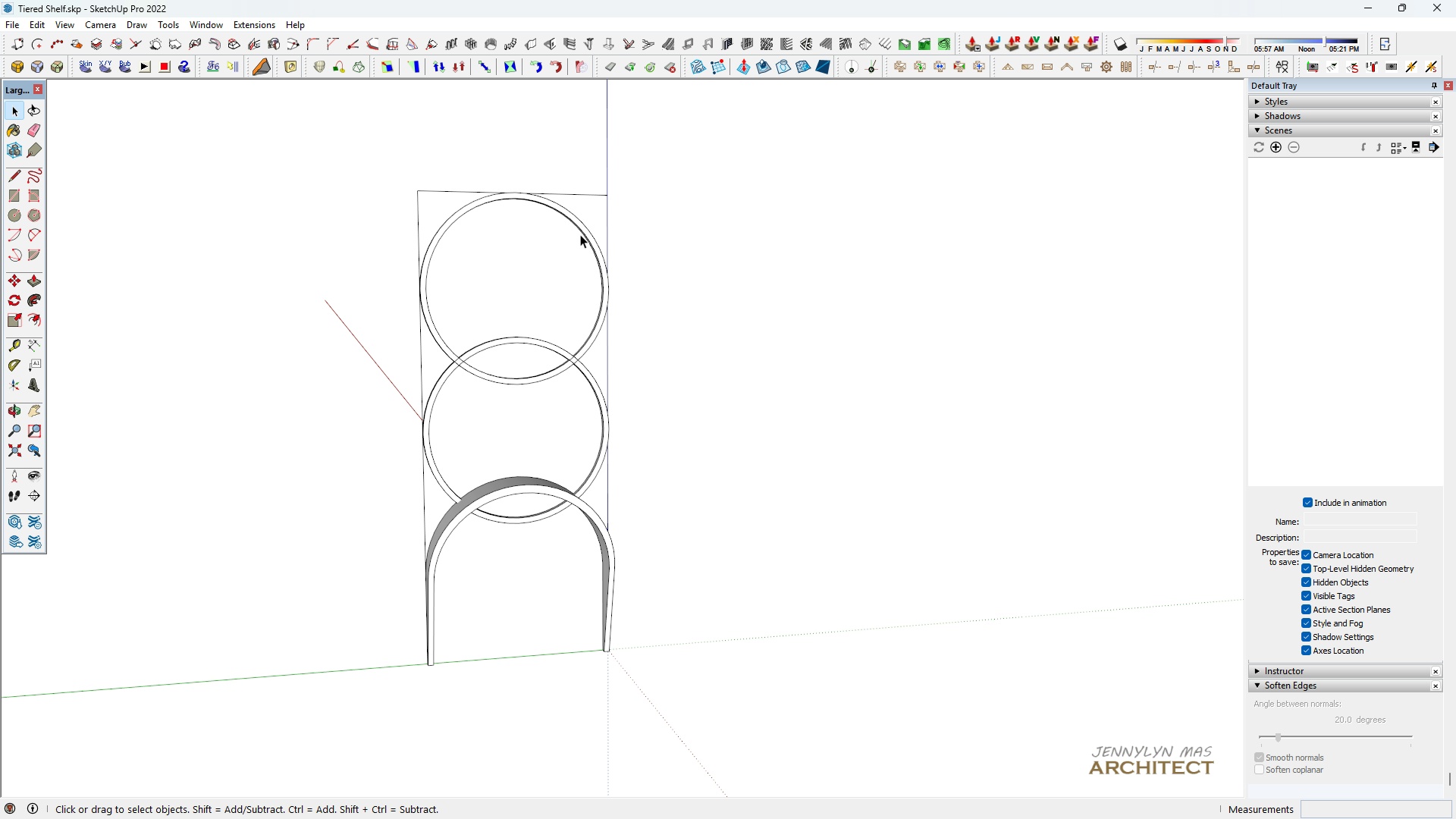 
scroll: coordinate [513, 642], scroll_direction: up, amount: 5.0
 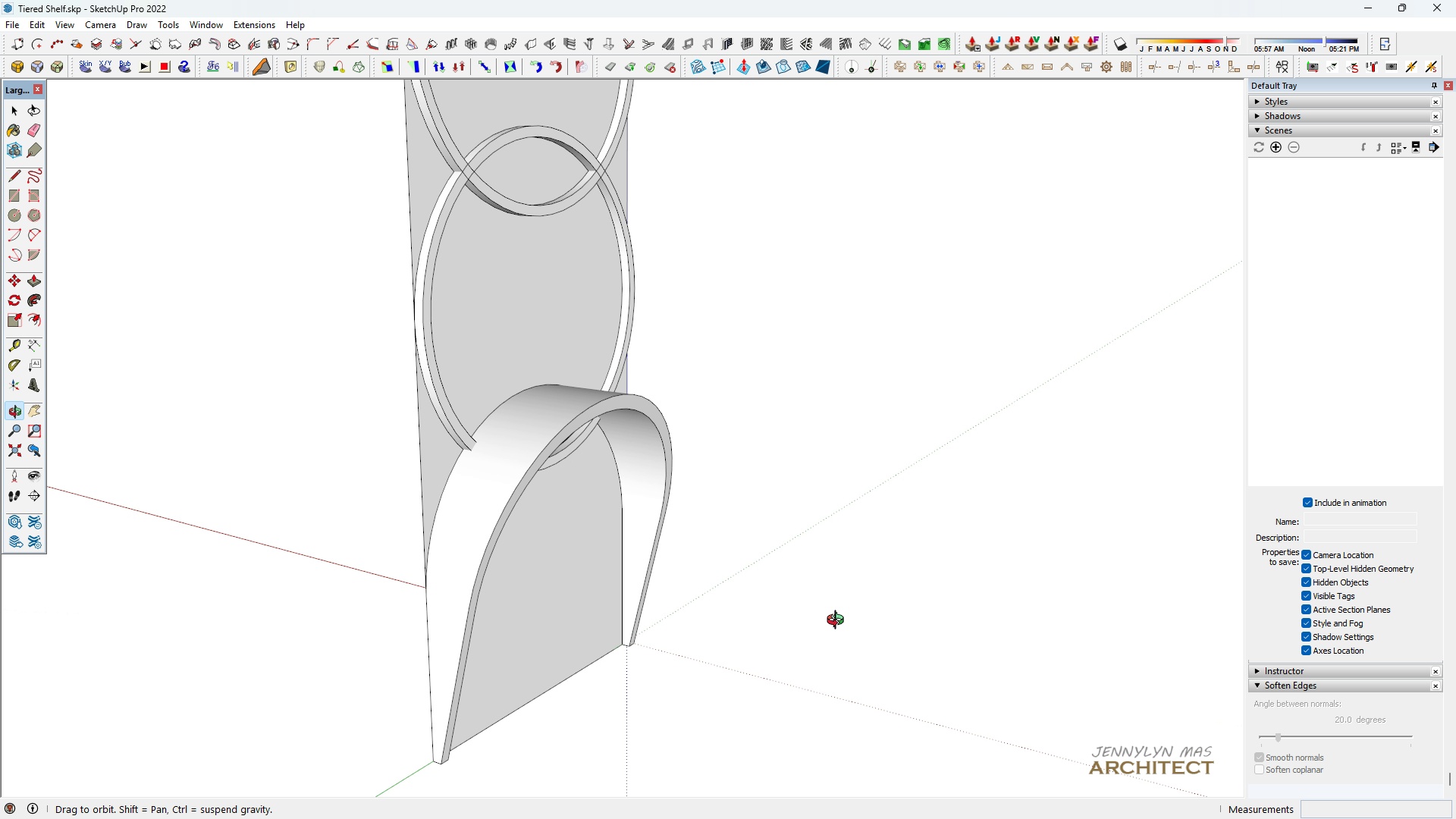 
scroll: coordinate [431, 478], scroll_direction: down, amount: 3.0
 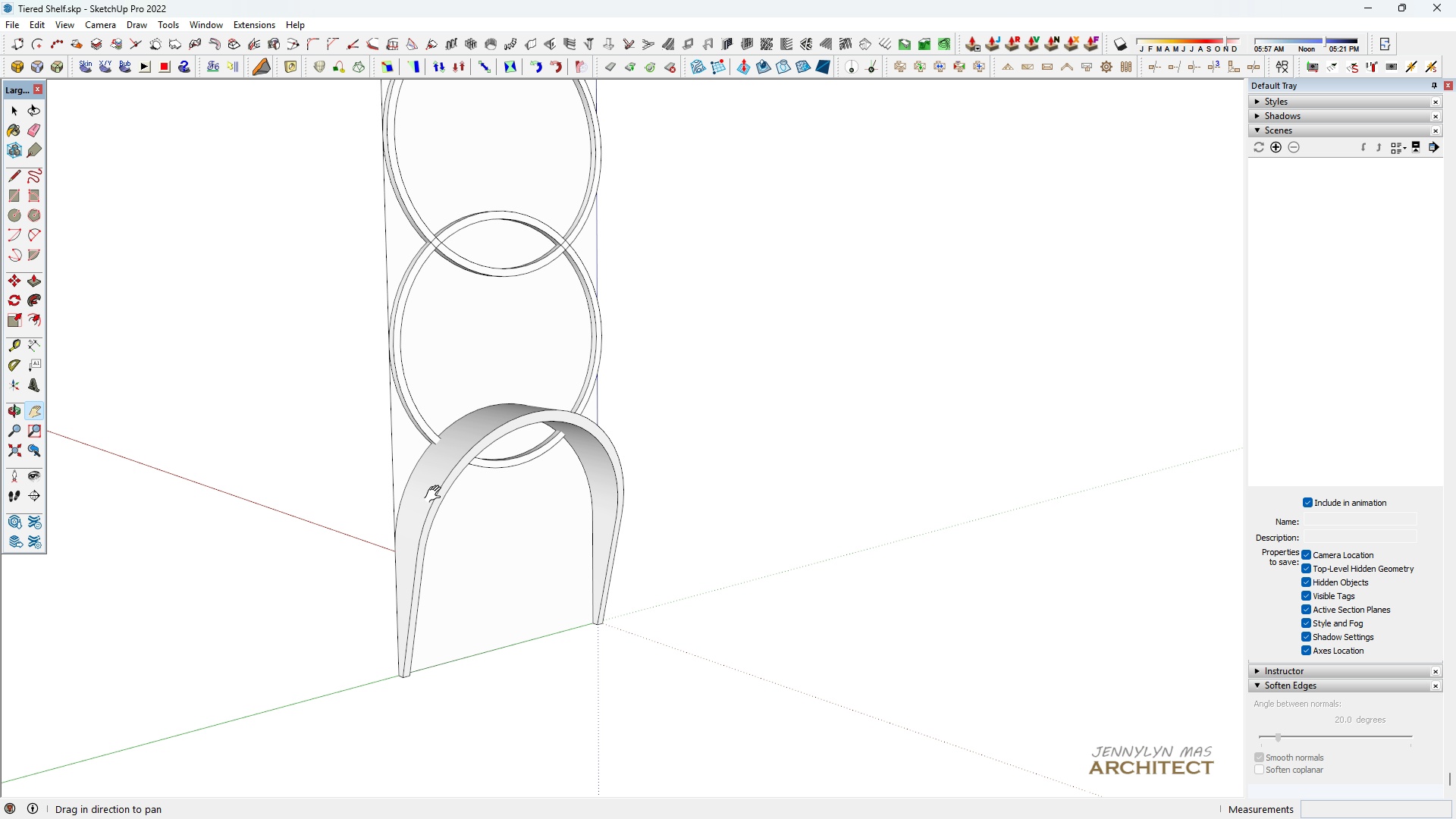 
left_click_drag(start_coordinate=[438, 484], to_coordinate=[371, 388])
 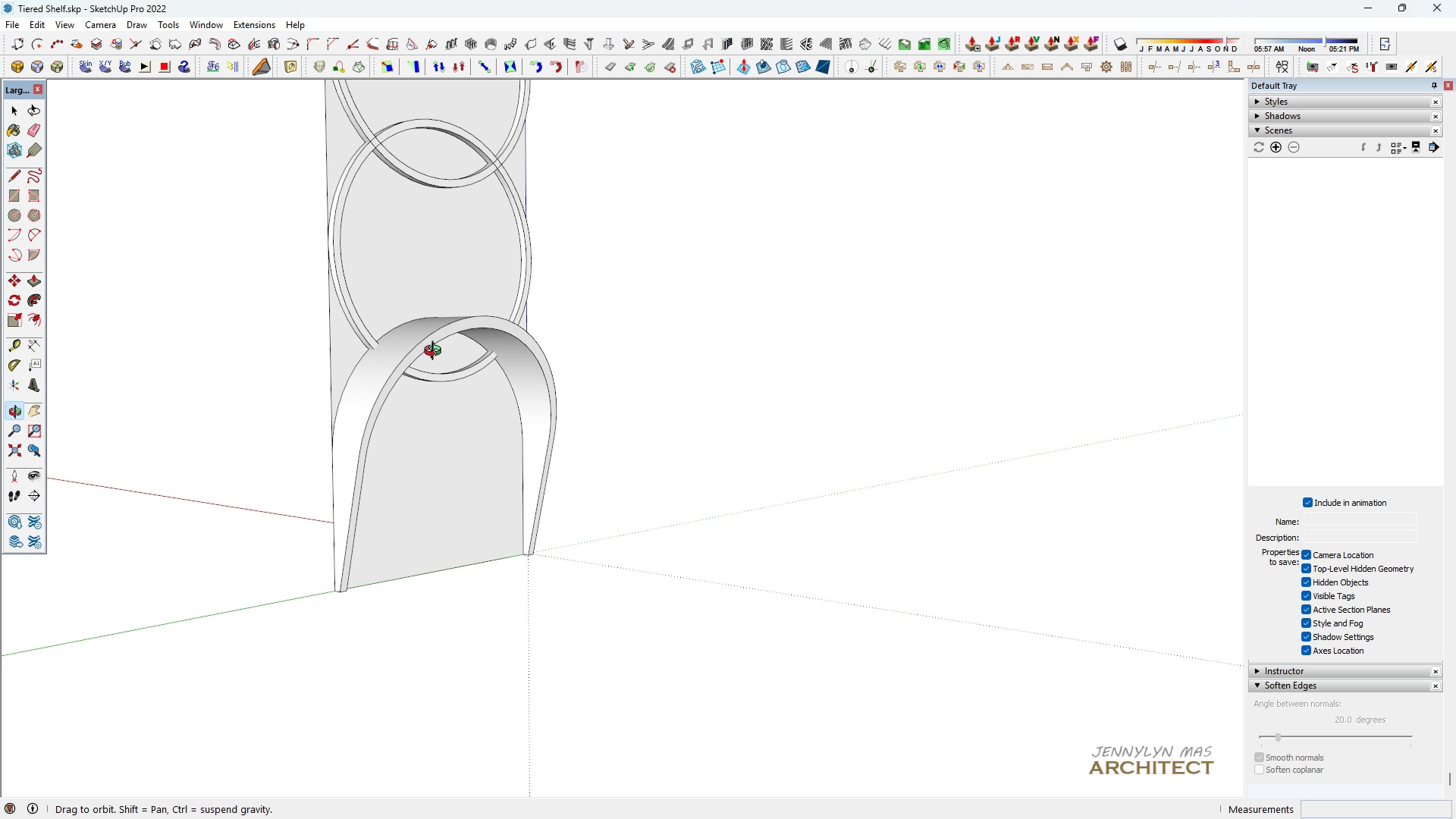 
scroll: coordinate [334, 416], scroll_direction: down, amount: 4.0
 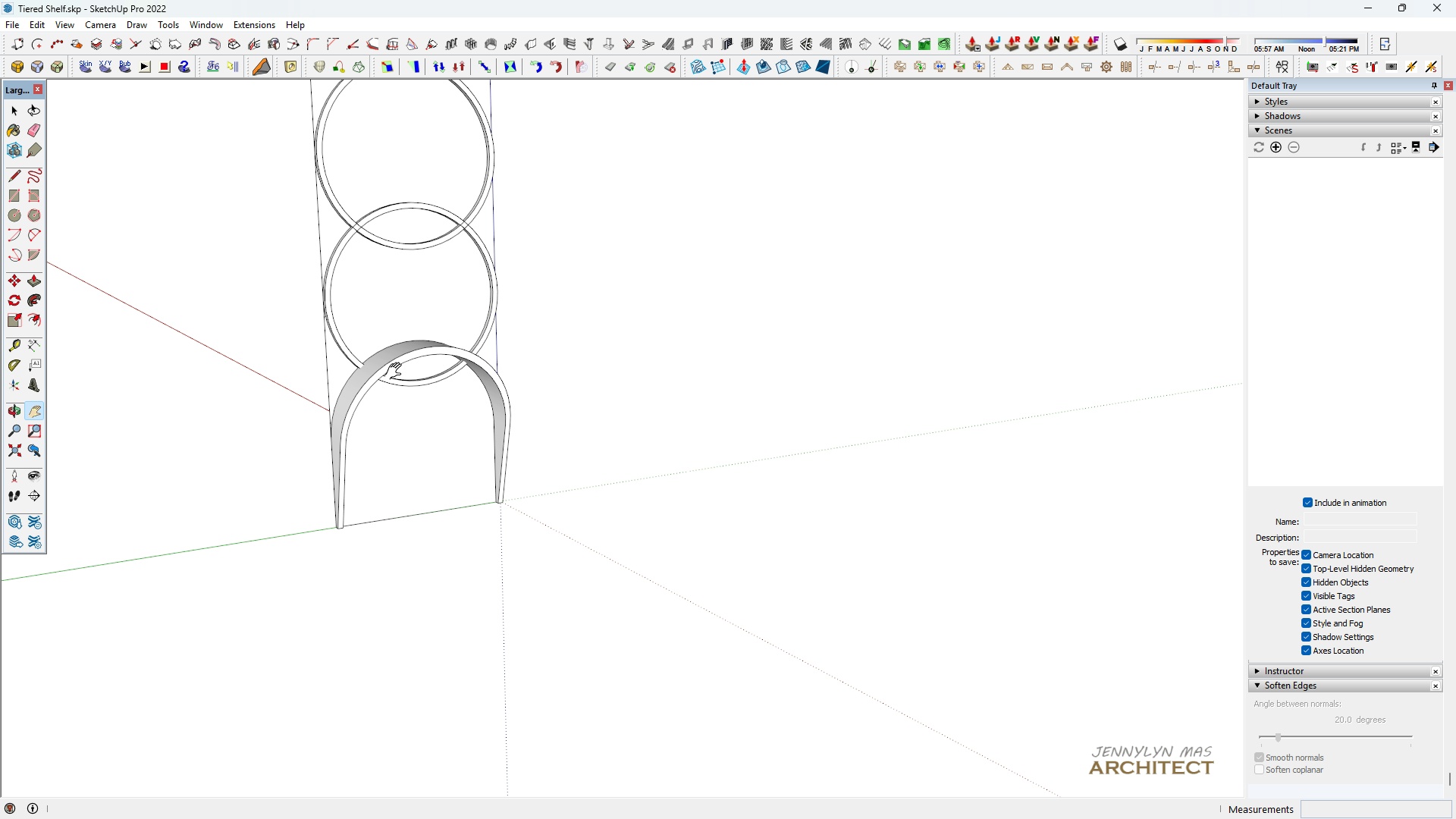 
left_click_drag(start_coordinate=[397, 394], to_coordinate=[406, 505])
 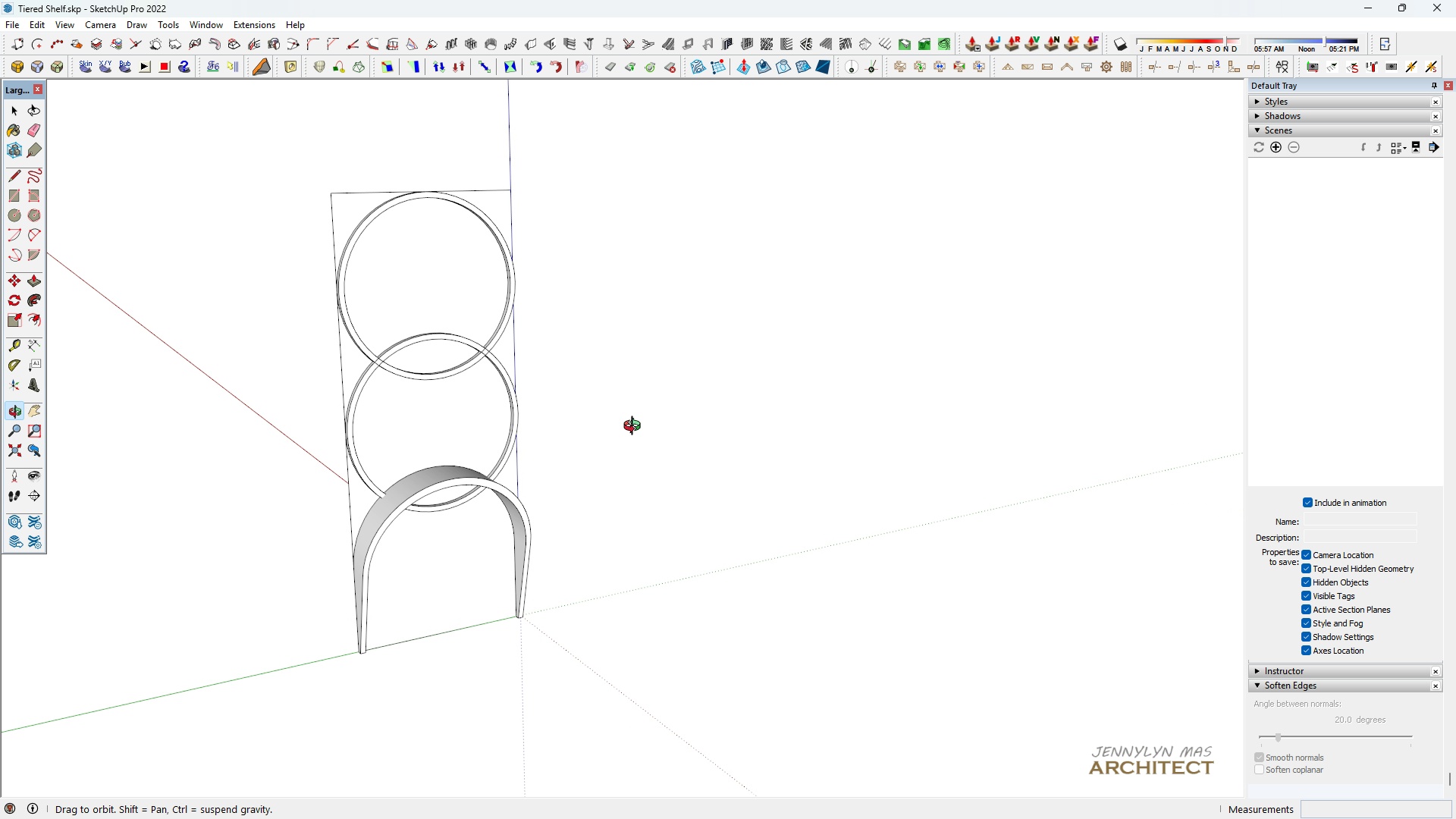 
wait(11.88)
 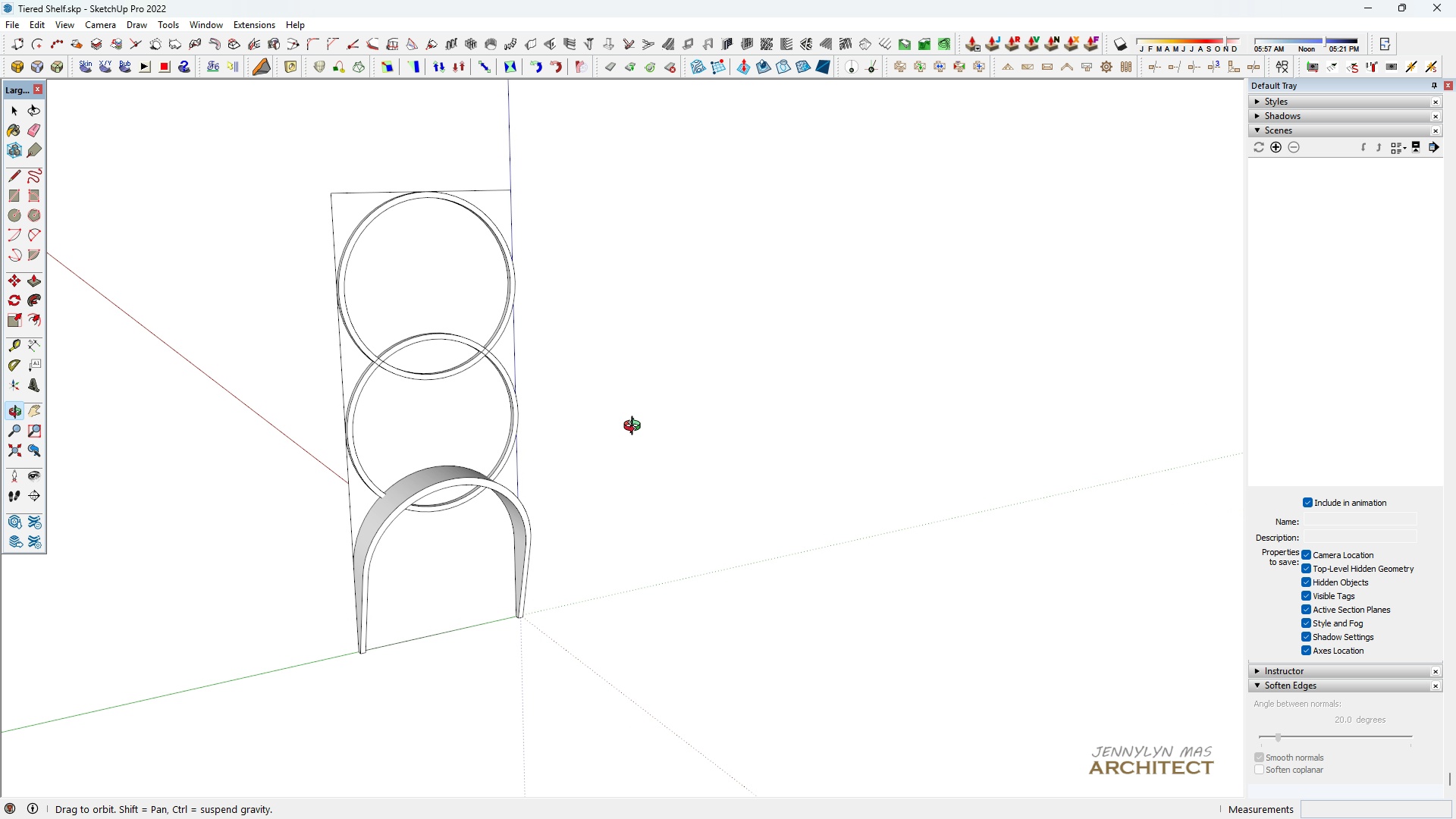 
left_click_drag(start_coordinate=[513, 490], to_coordinate=[585, 398])
 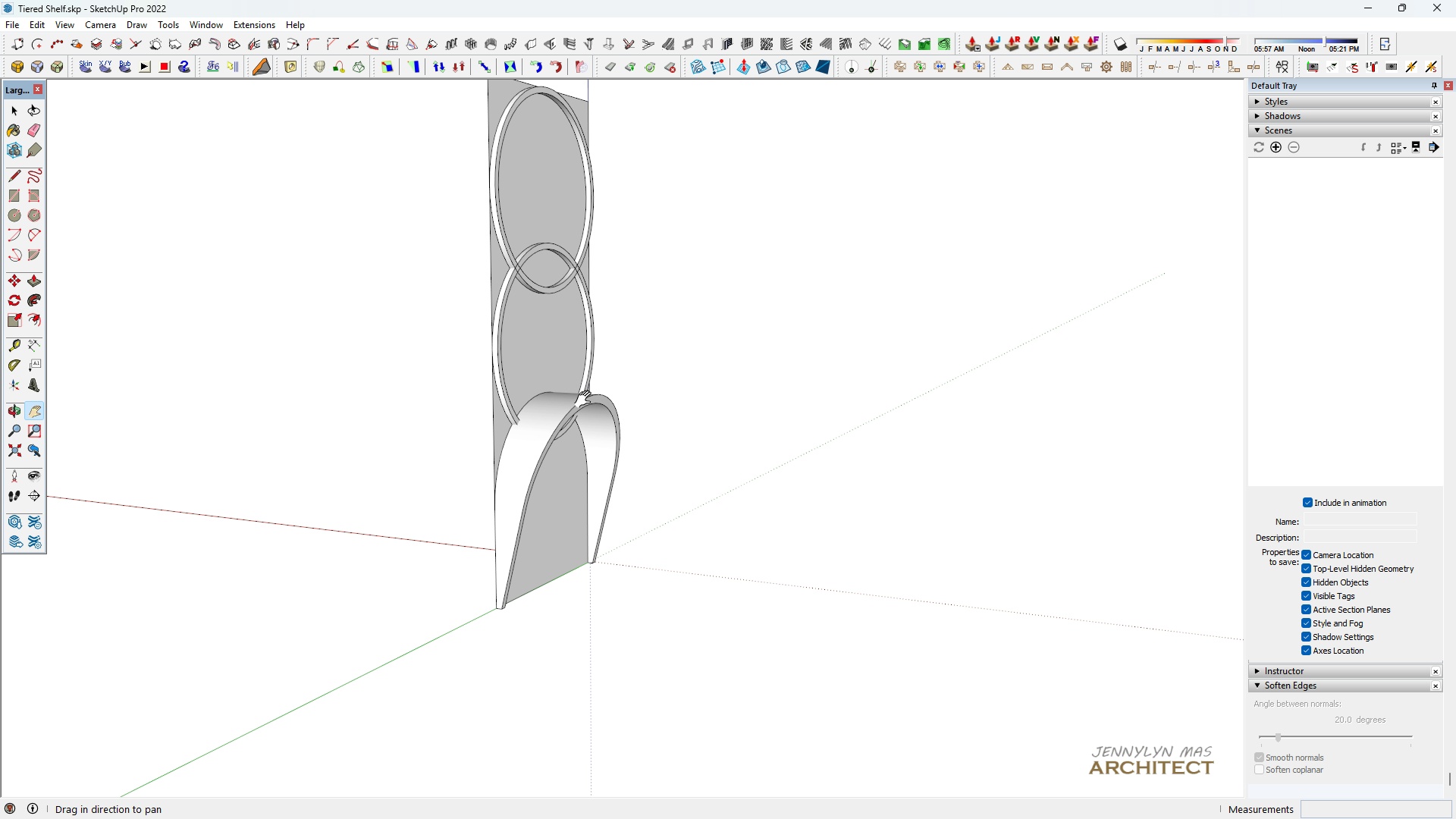 
scroll: coordinate [584, 405], scroll_direction: up, amount: 3.0
 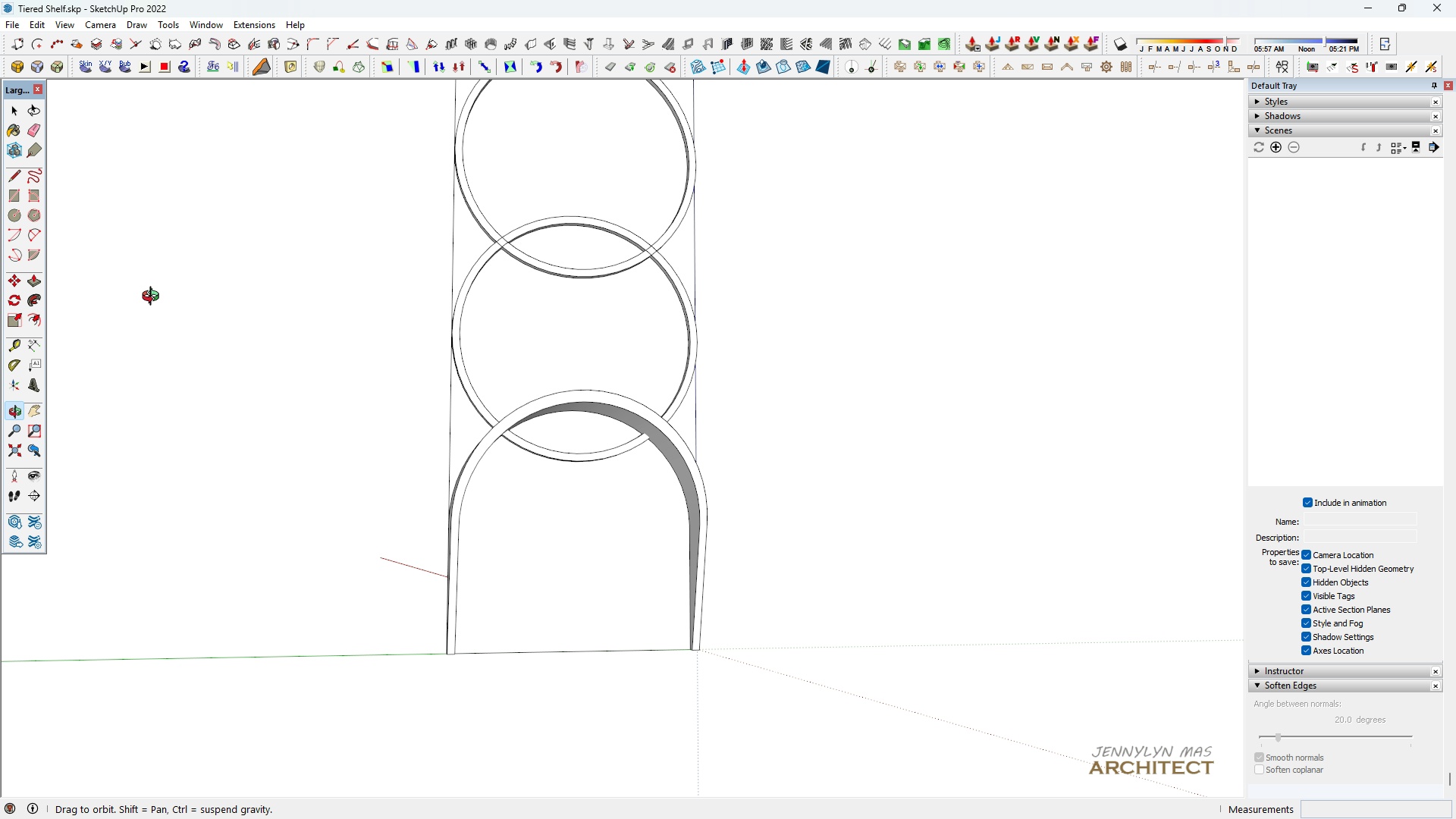 
scroll: coordinate [471, 454], scroll_direction: down, amount: 4.0
 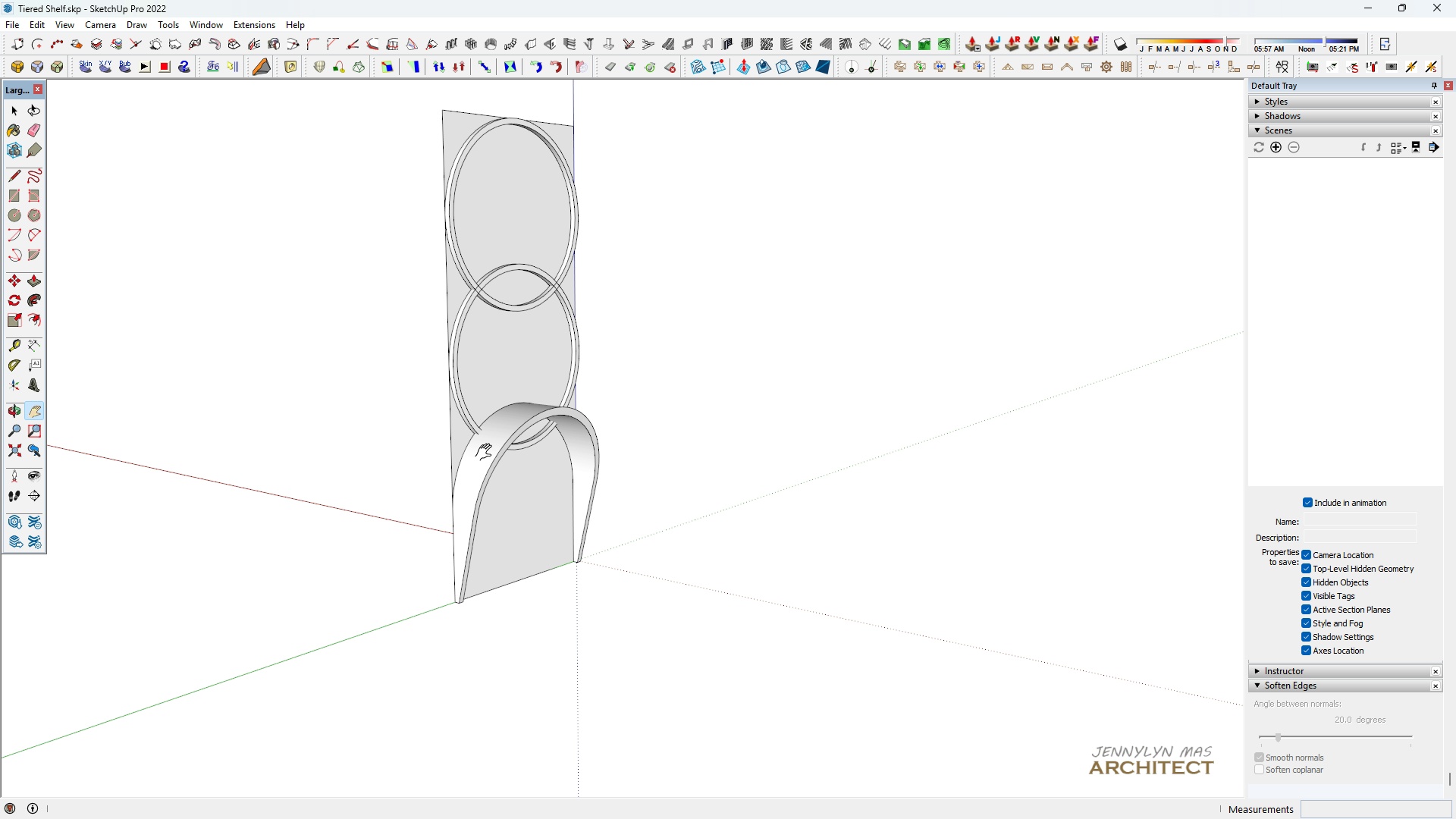 
left_click_drag(start_coordinate=[488, 453], to_coordinate=[494, 460])
 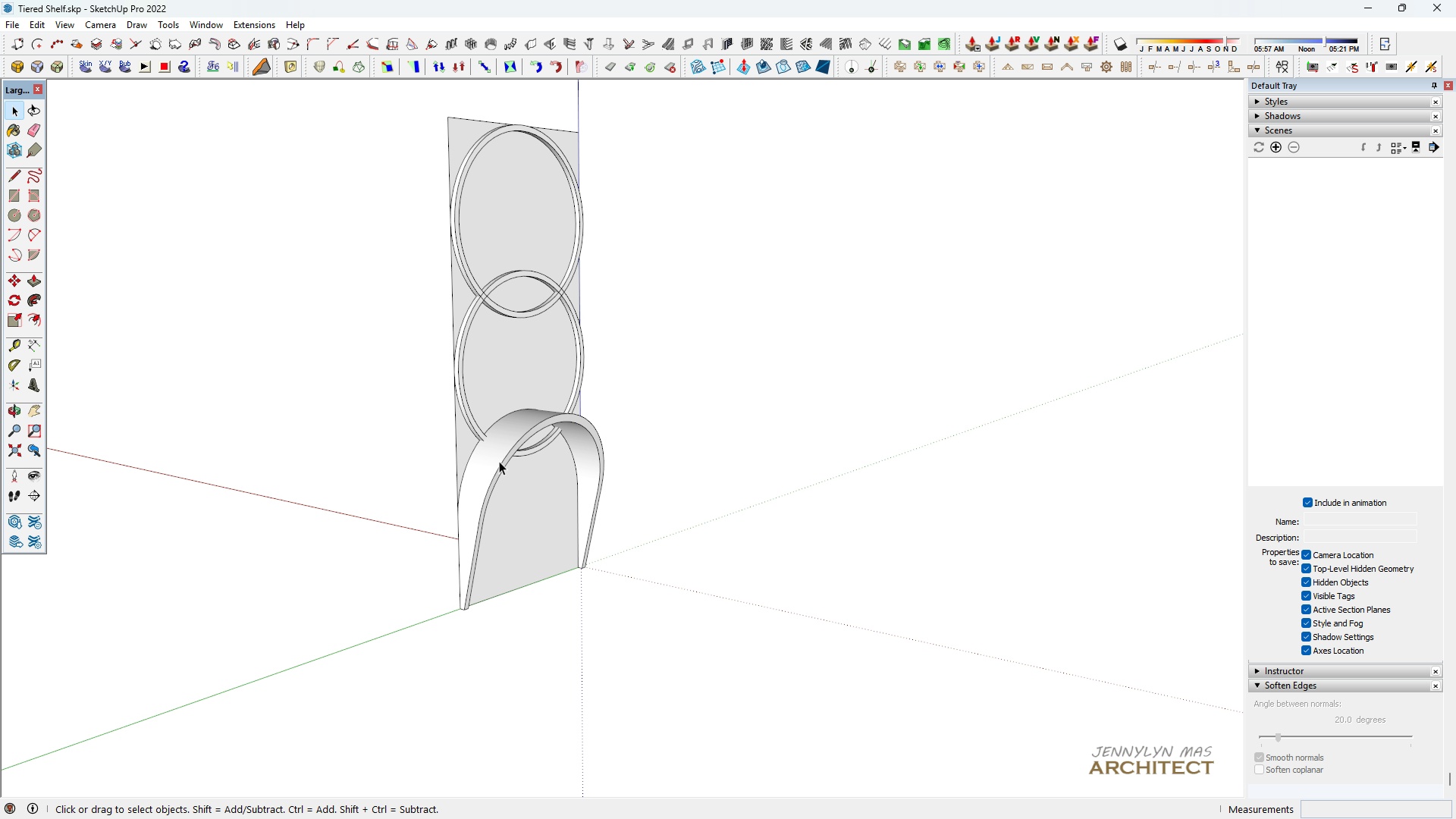 
key(Space)
 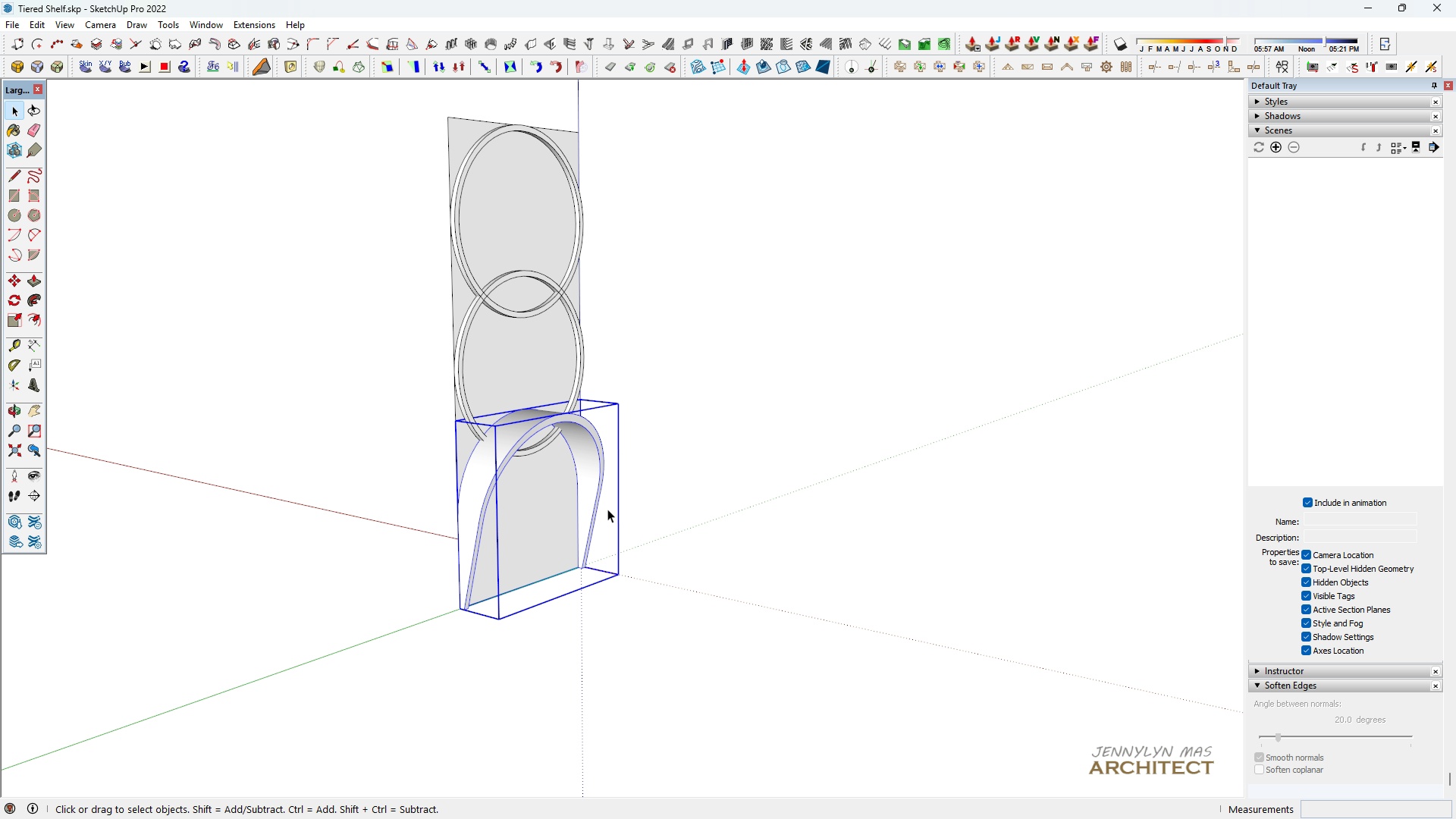 
key(M)
 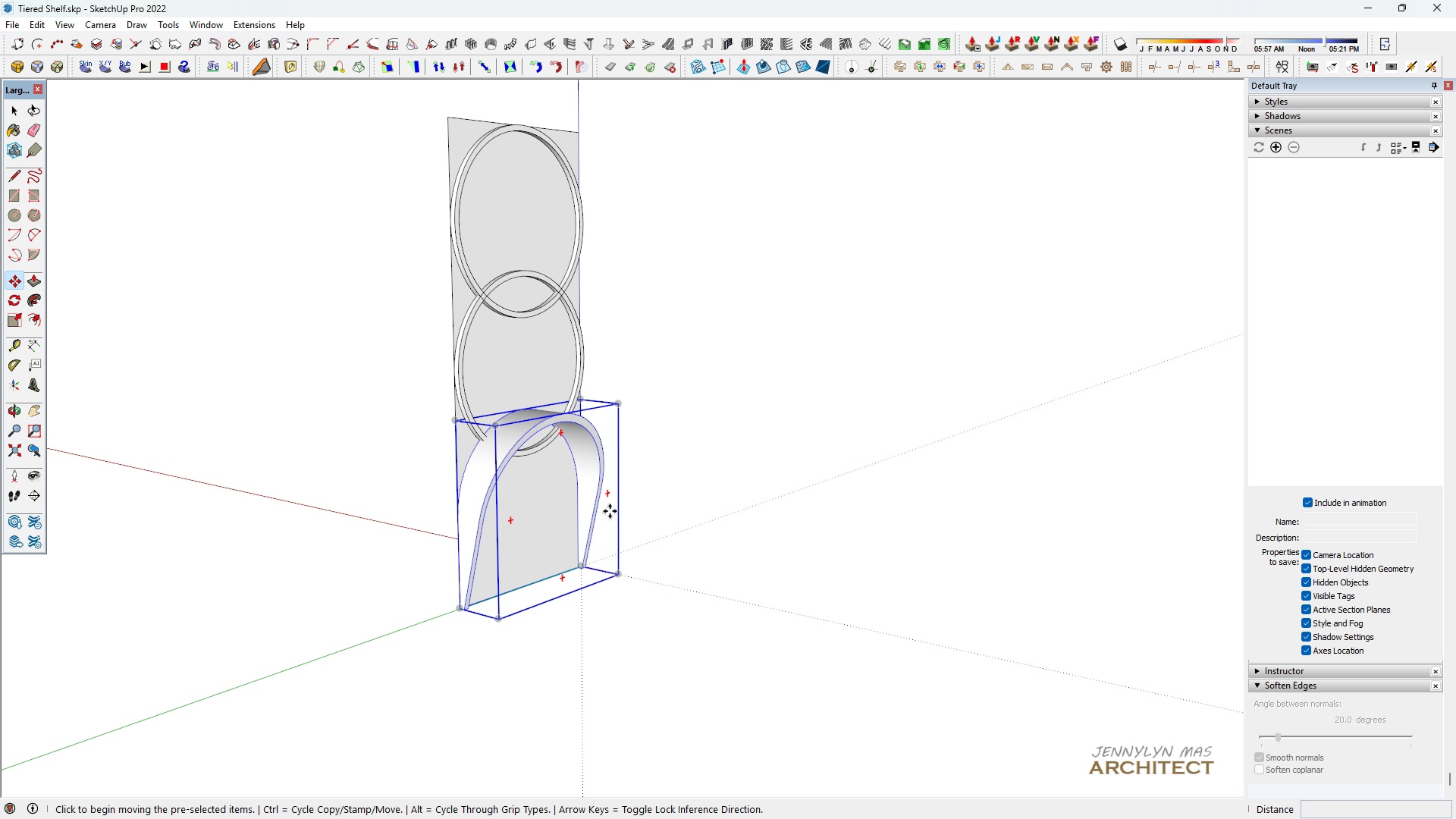 
scroll: coordinate [610, 511], scroll_direction: down, amount: 1.0
 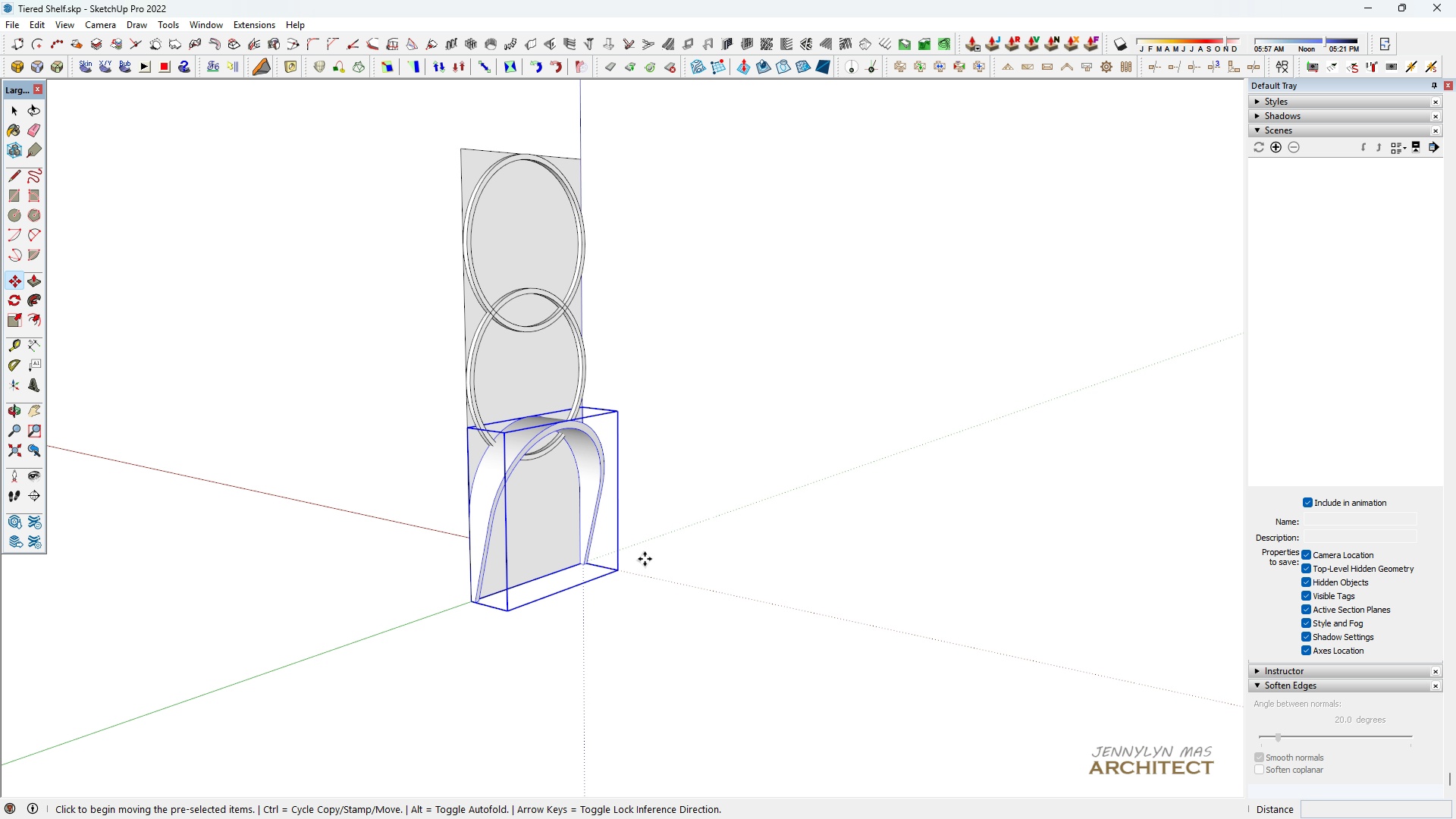 
key(Control+ControlLeft)
 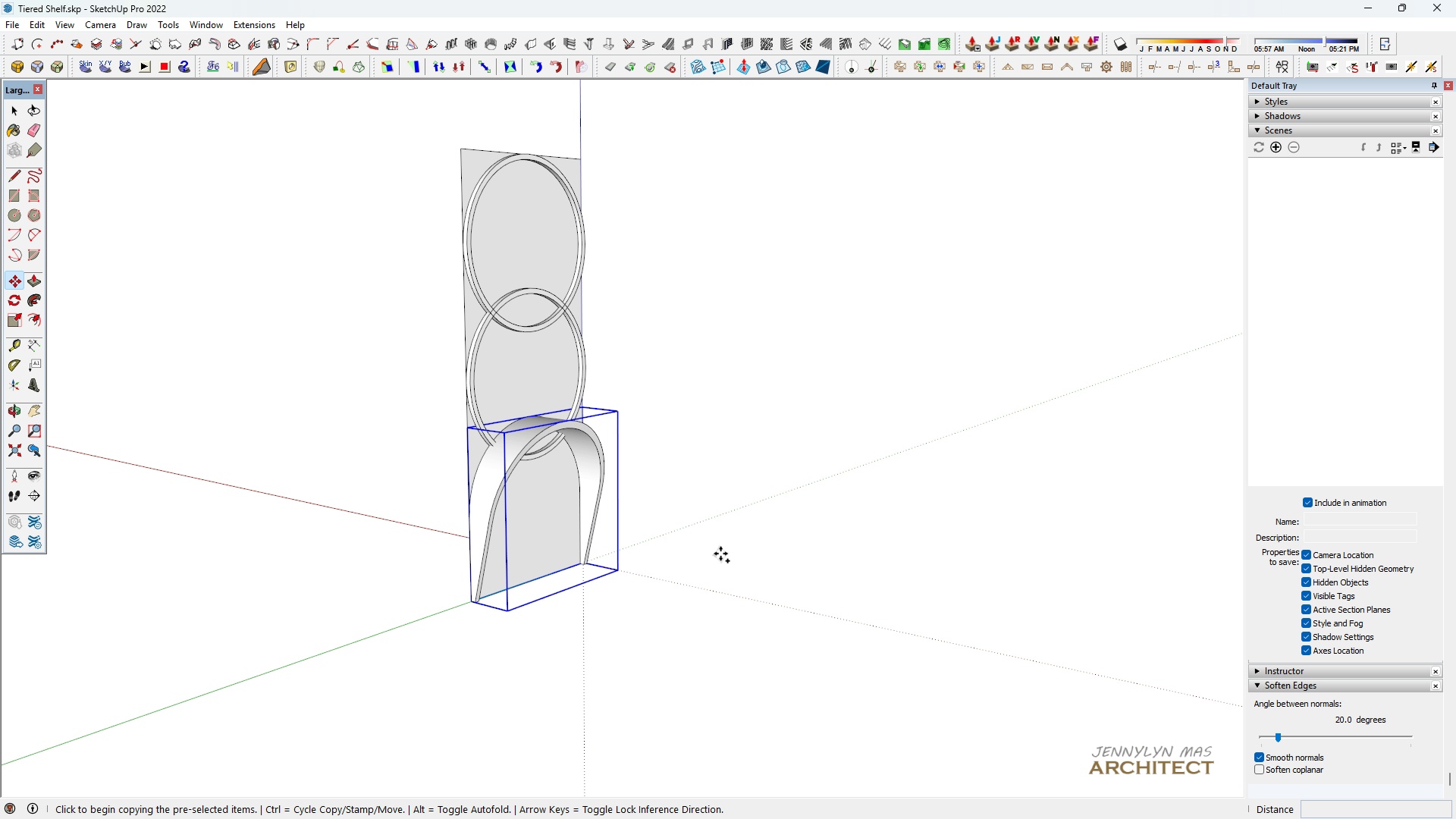 
left_click([720, 554])
 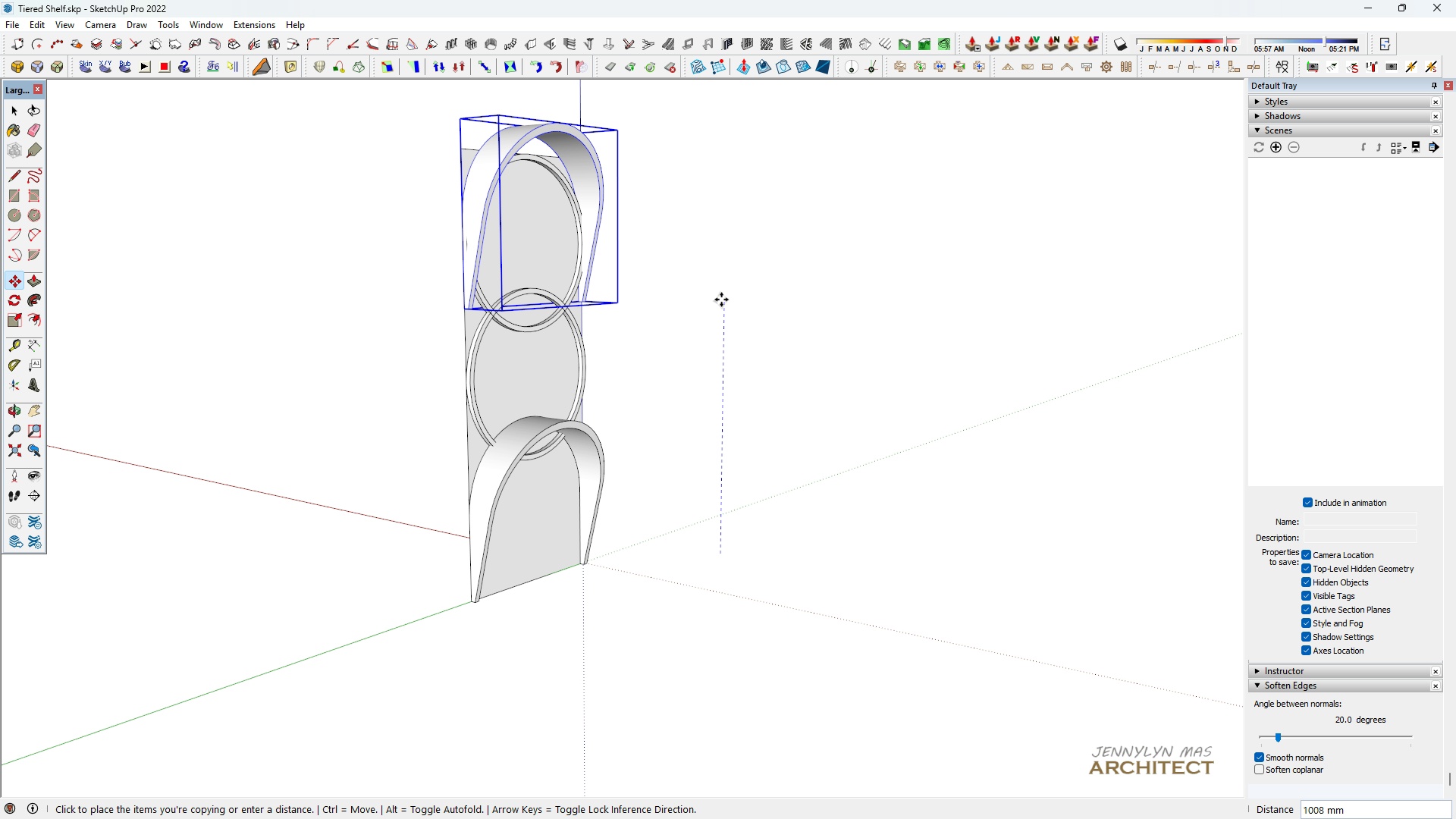 
left_click([721, 300])
 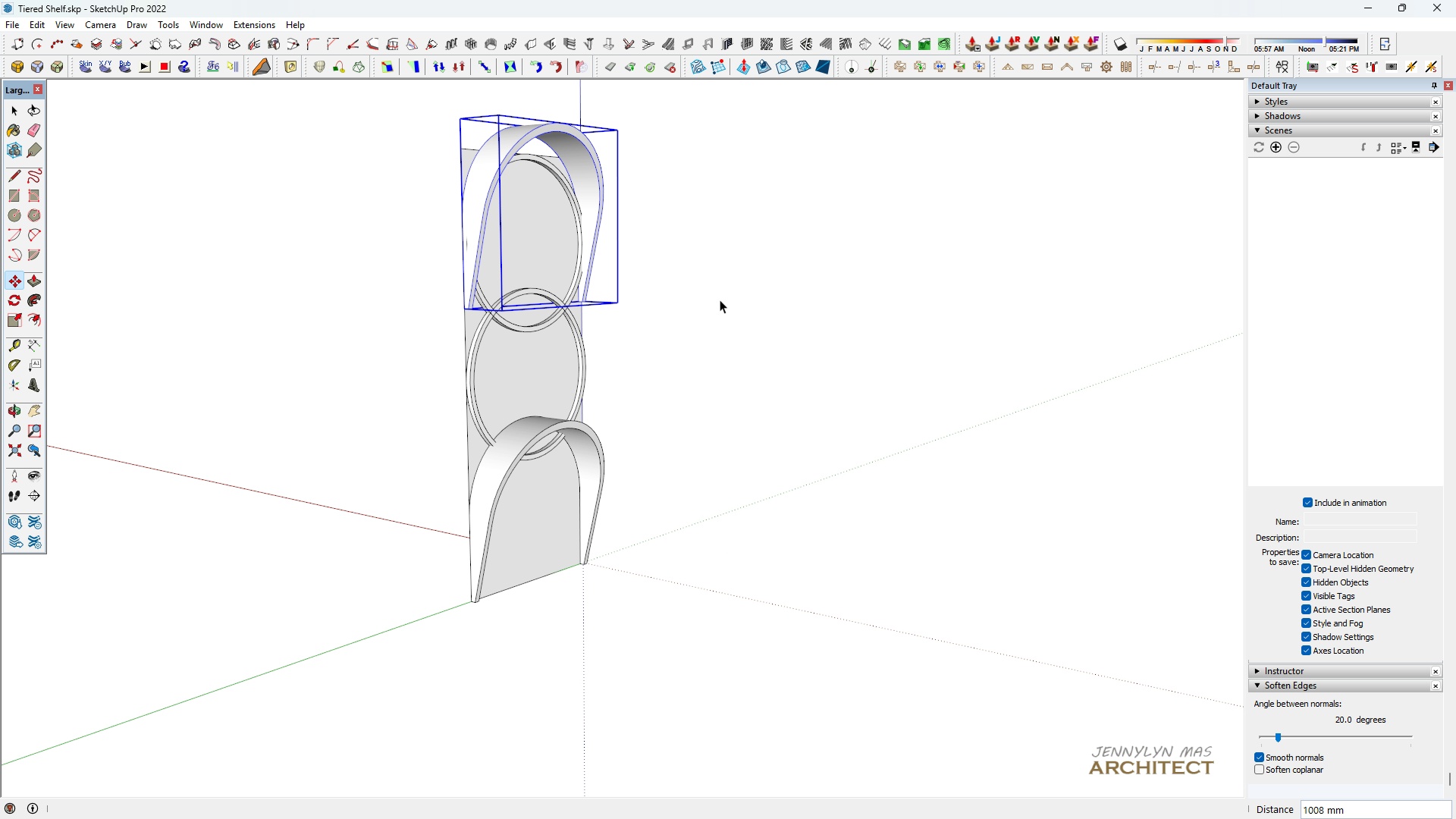 
key(Space)
 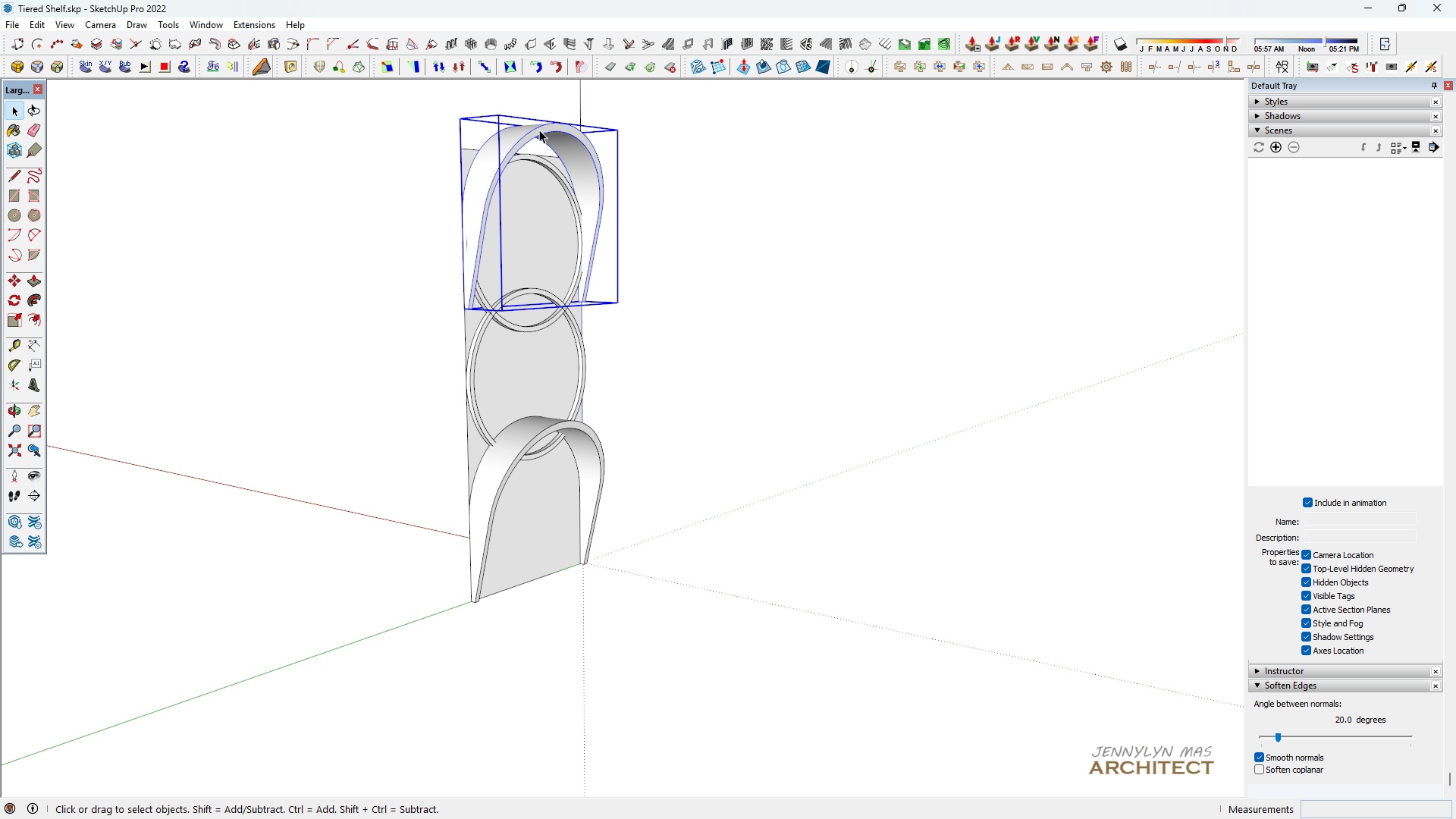 
right_click([539, 135])
 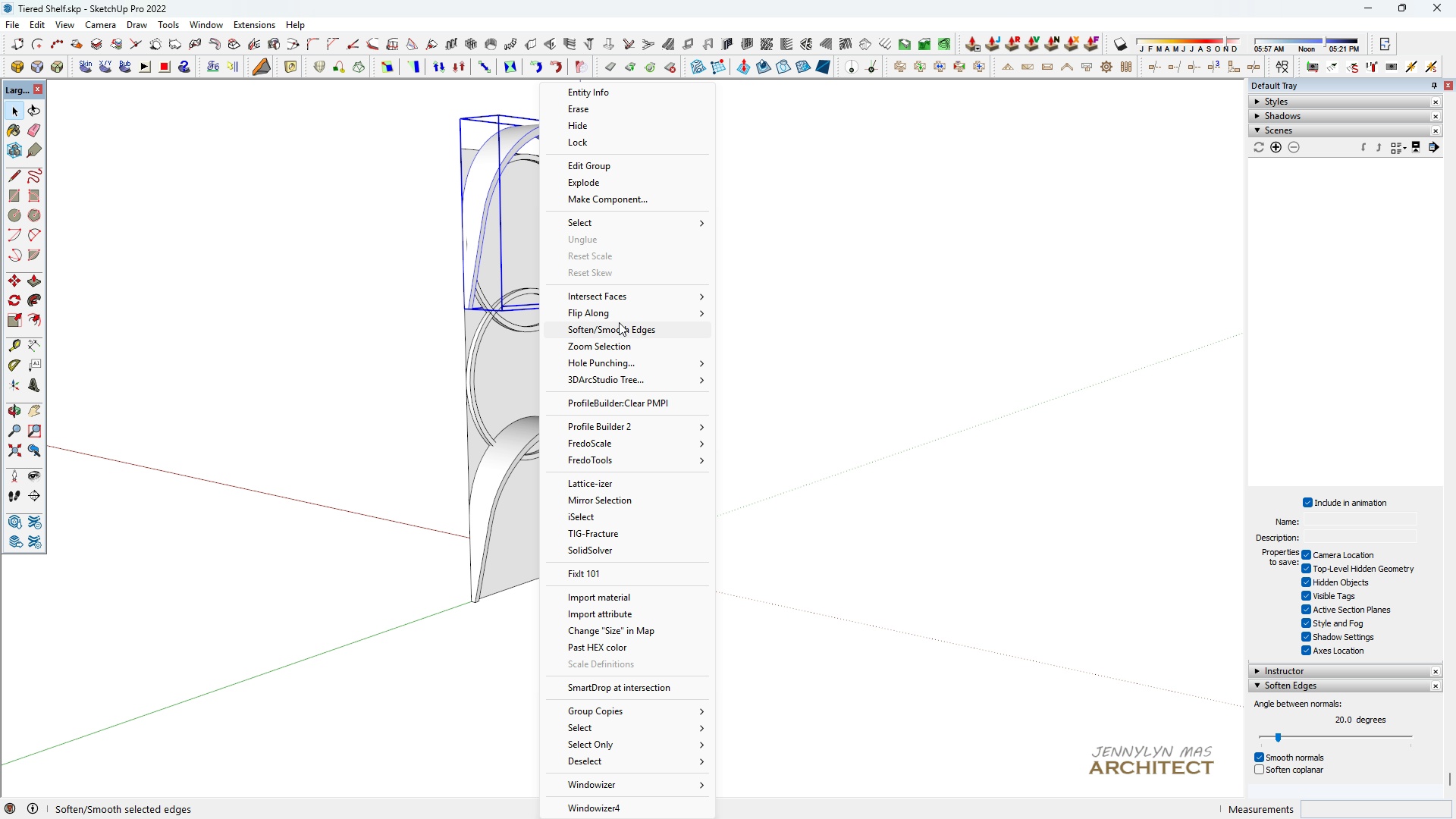 
left_click([621, 316])
 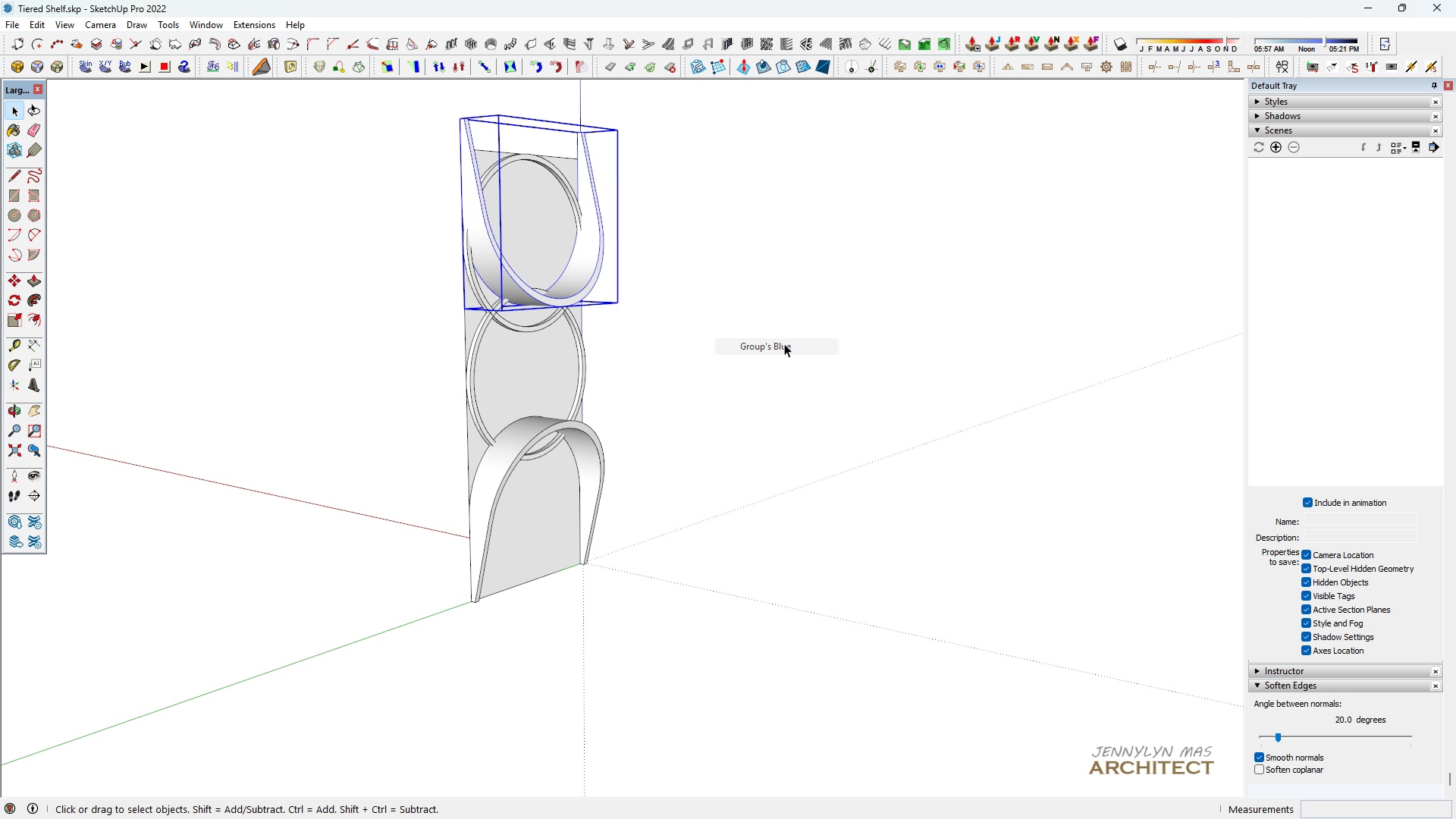 
left_click([784, 344])
 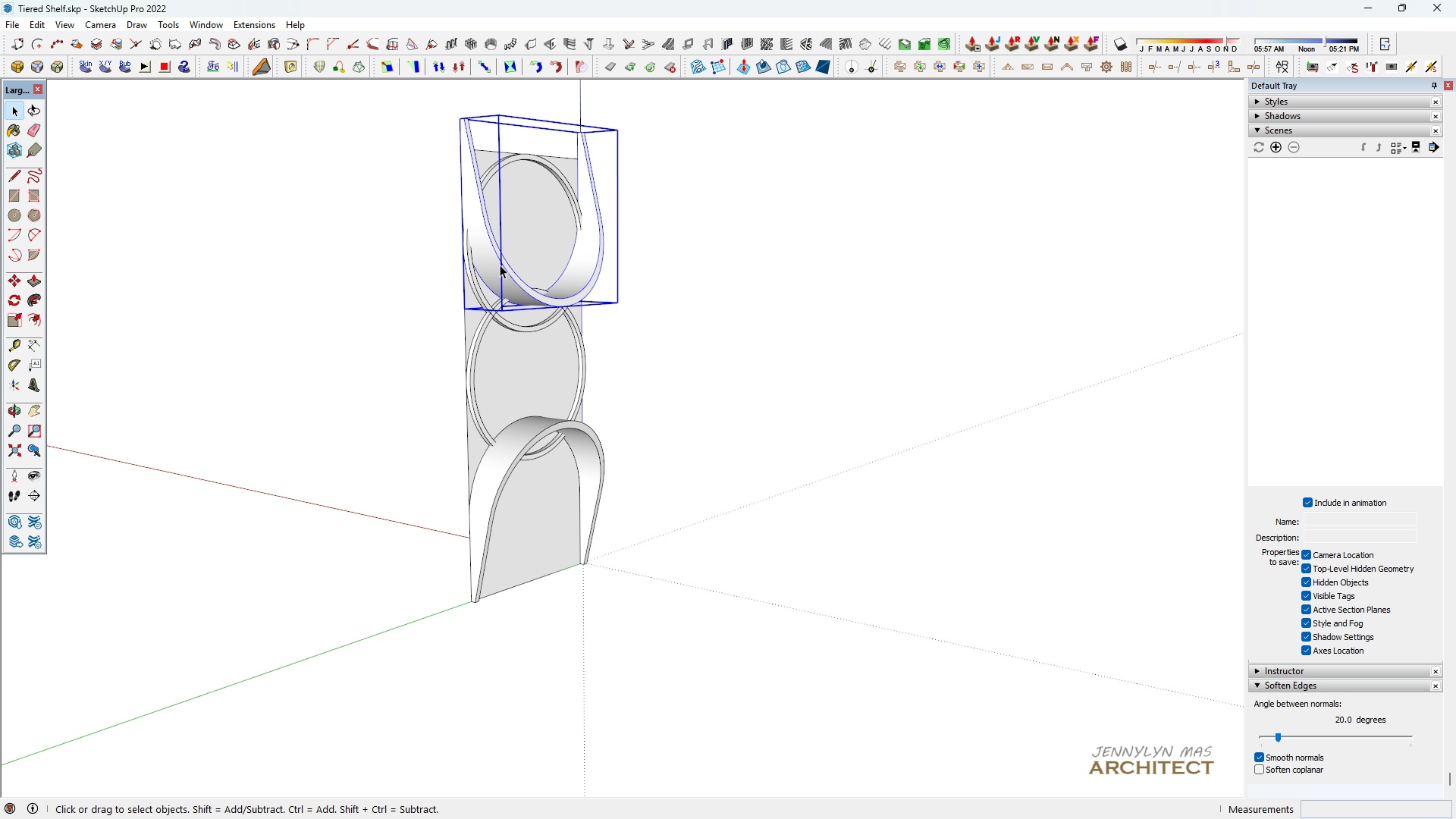 
scroll: coordinate [517, 301], scroll_direction: up, amount: 2.0
 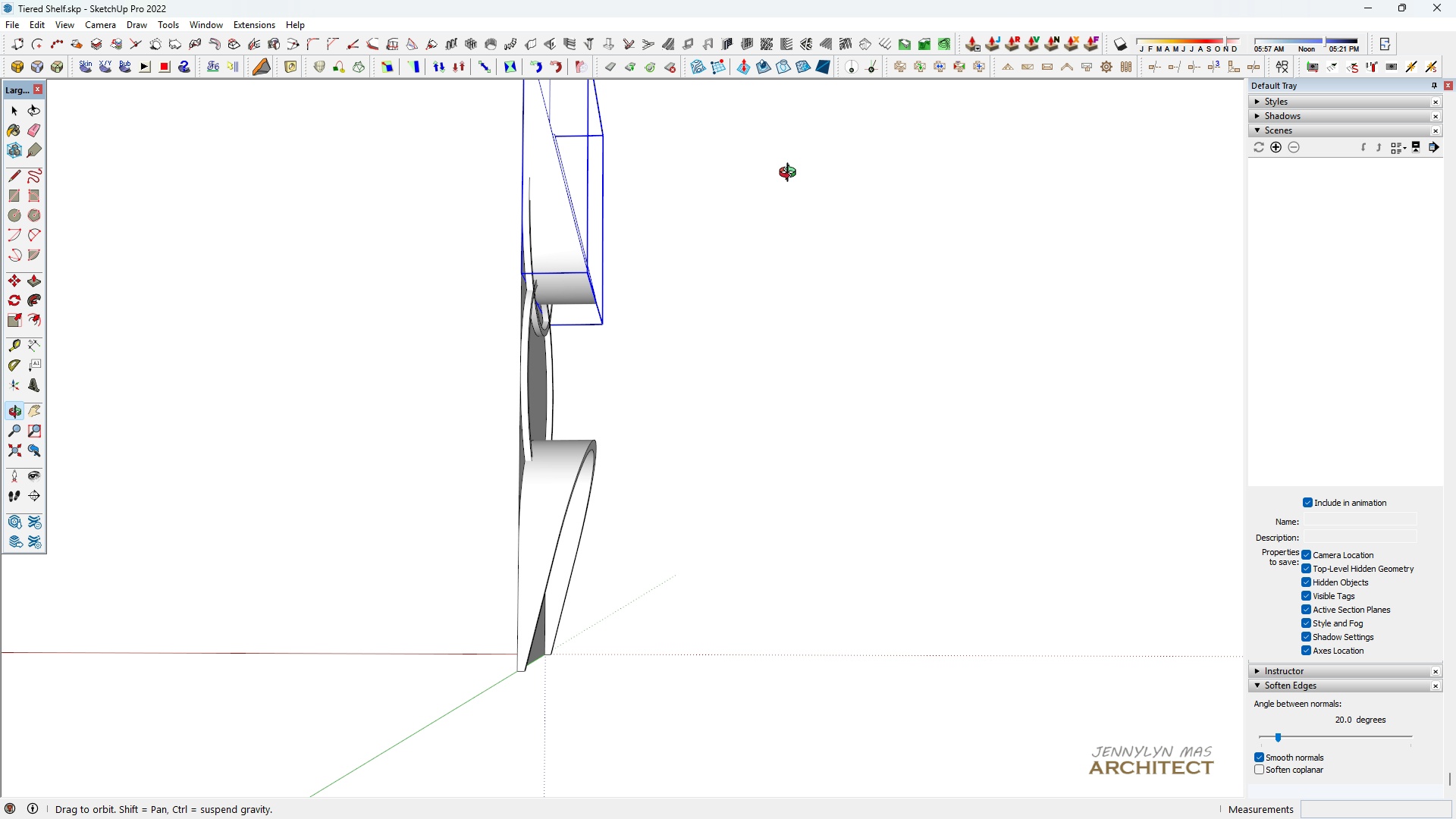 
type(hh m)
 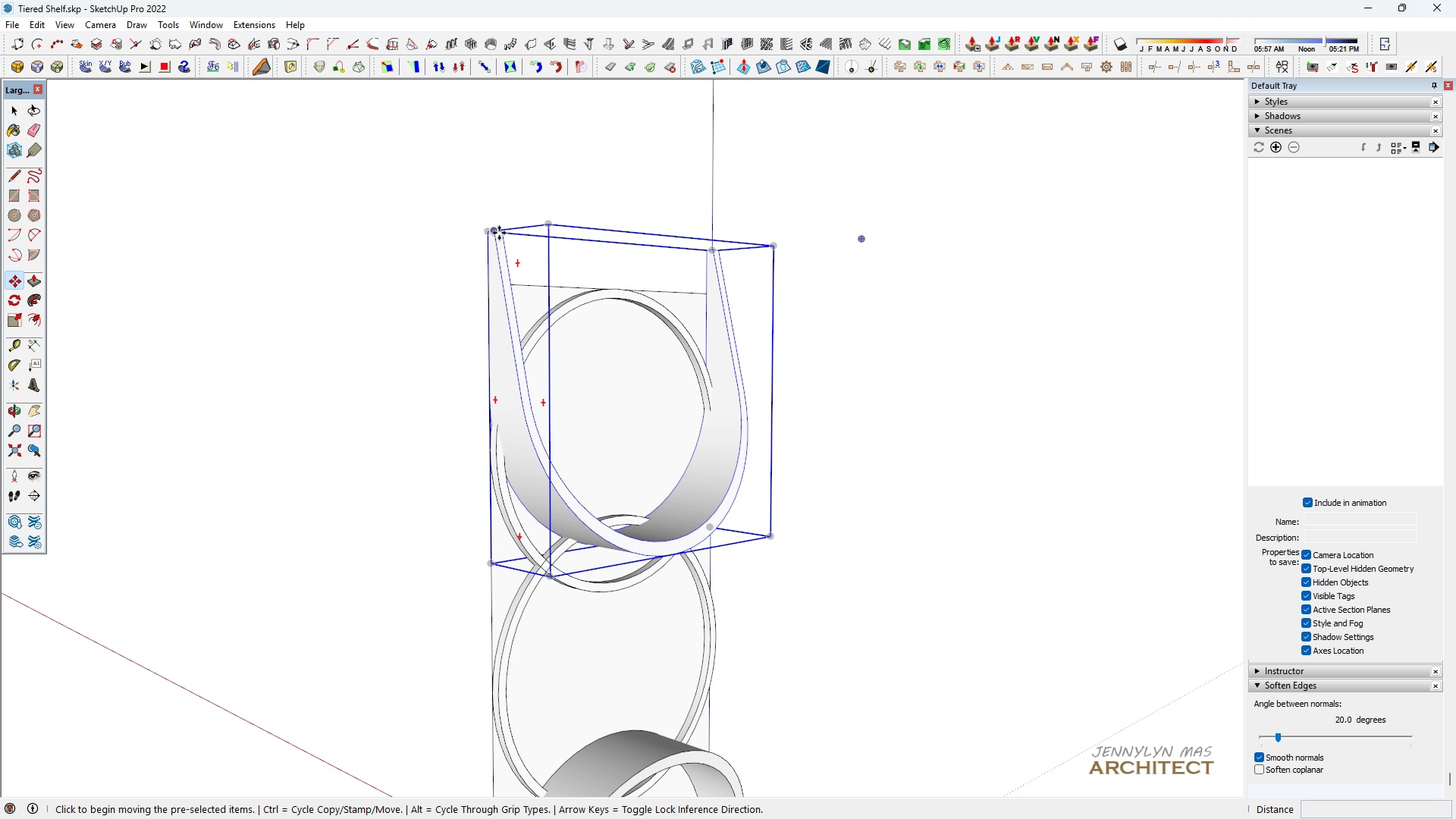 
scroll: coordinate [376, 415], scroll_direction: up, amount: 1.0
 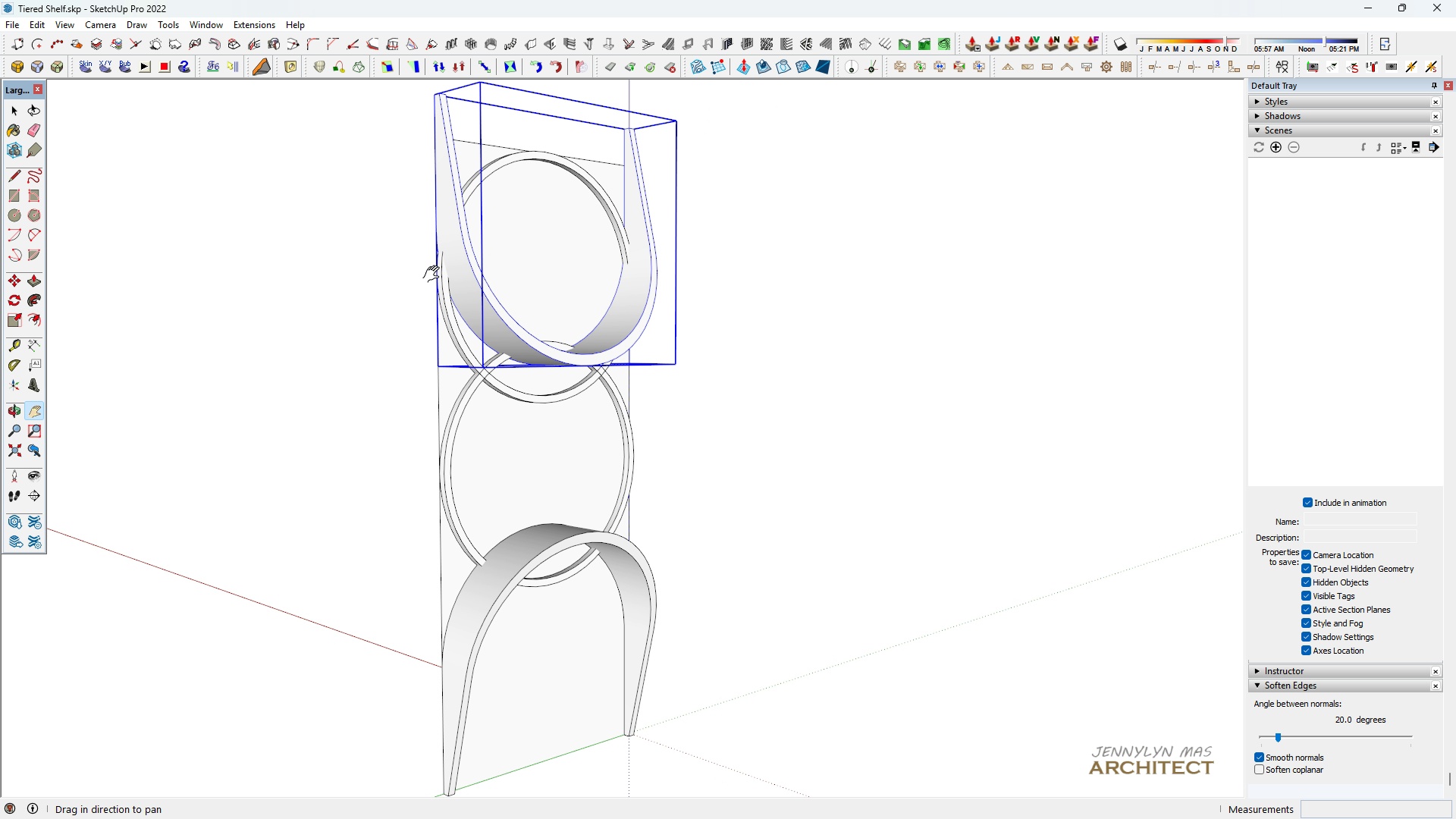 
left_click_drag(start_coordinate=[440, 299], to_coordinate=[500, 455])
 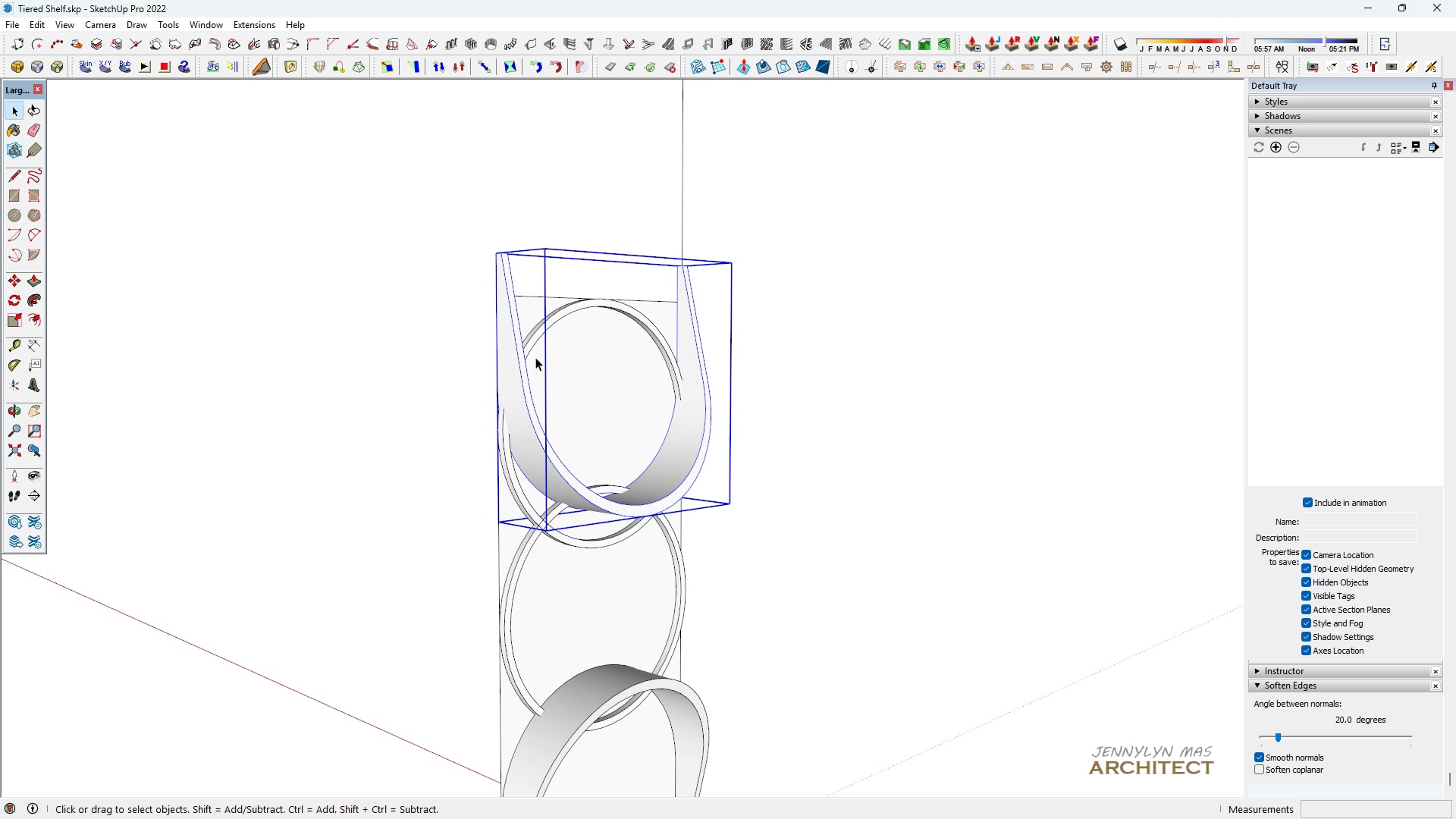 
scroll: coordinate [529, 334], scroll_direction: up, amount: 2.0
 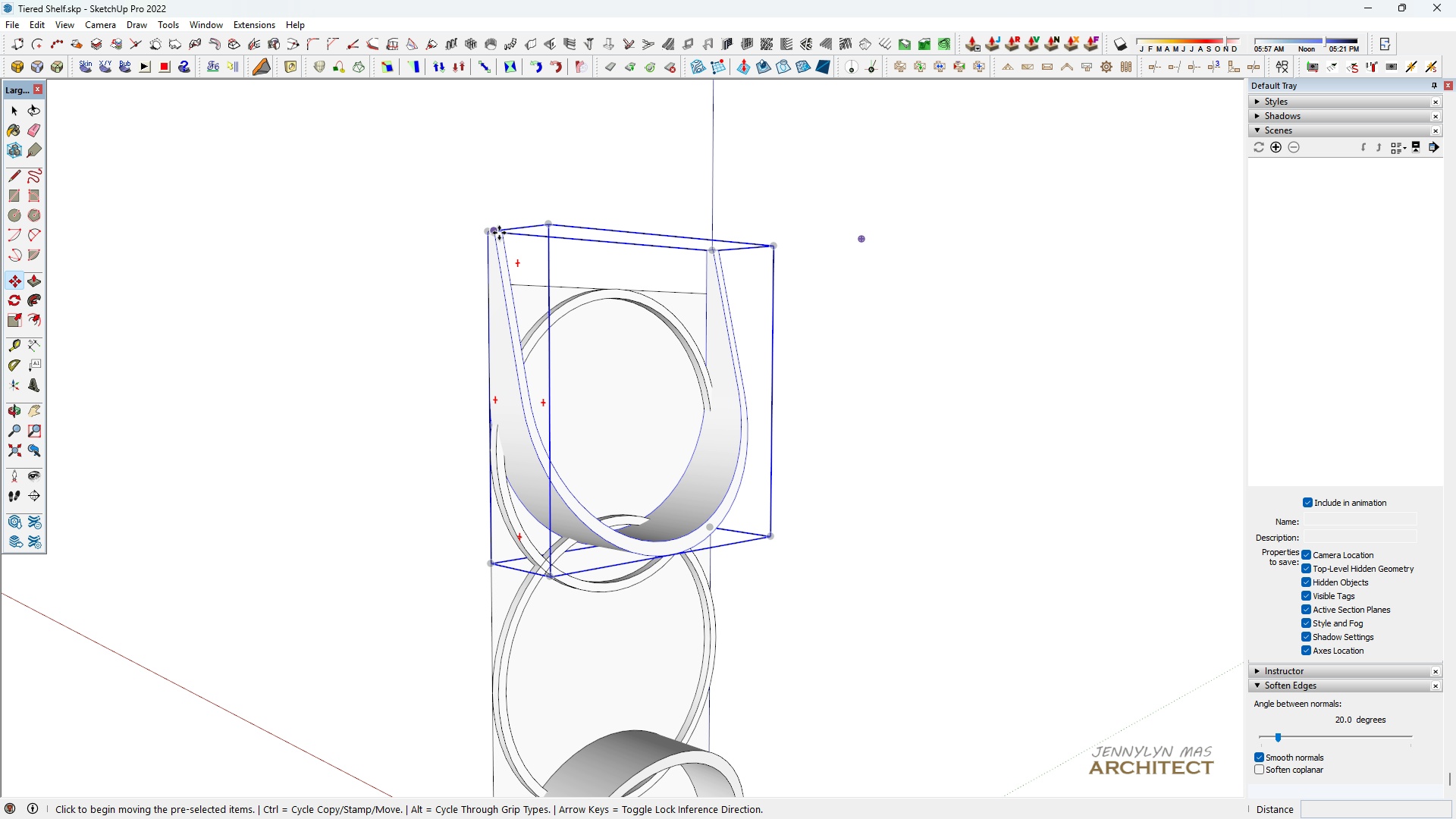 
left_click([499, 233])
 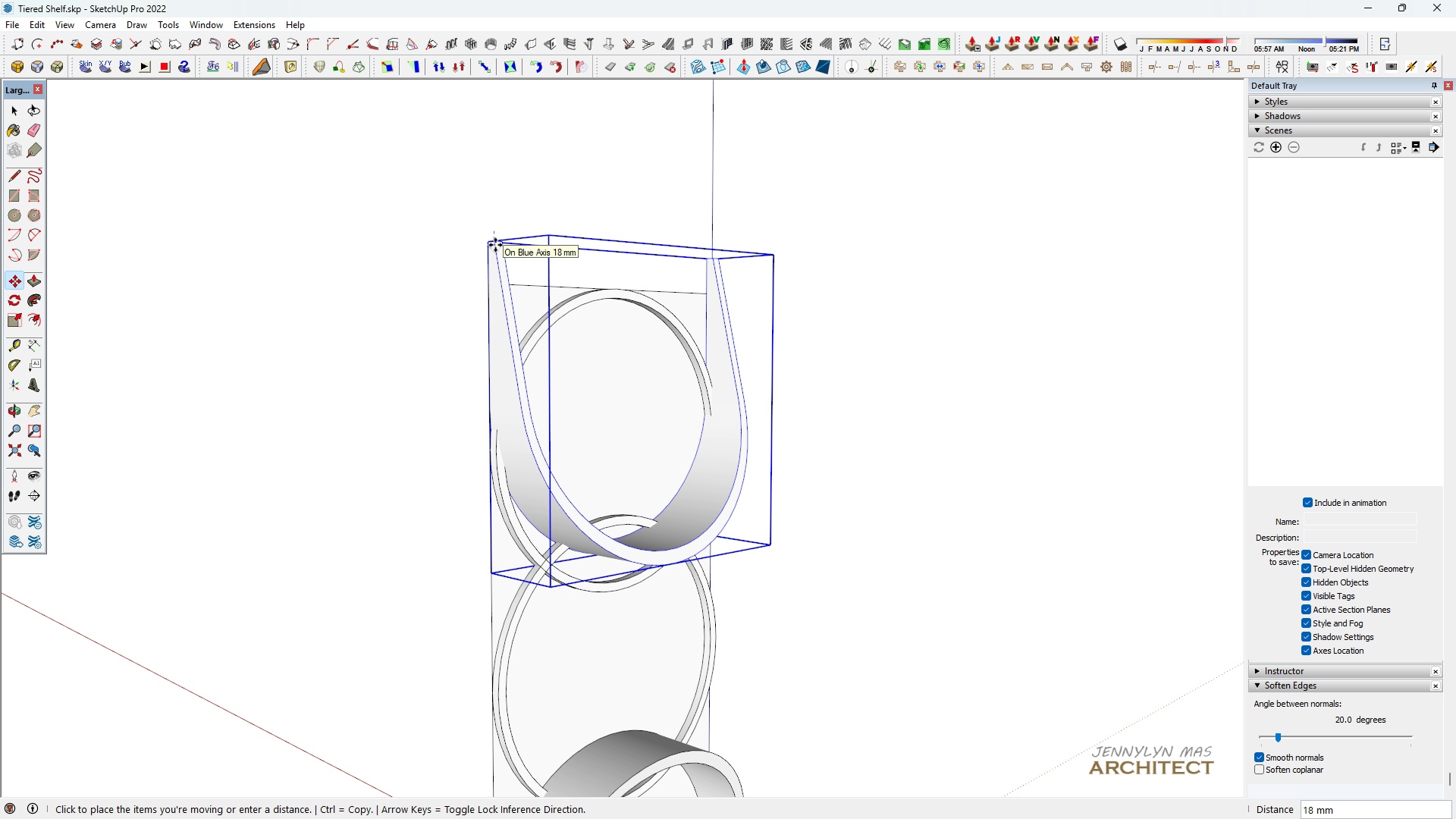 
hold_key(key=ShiftLeft, duration=1.21)
left_click([485, 287])
 